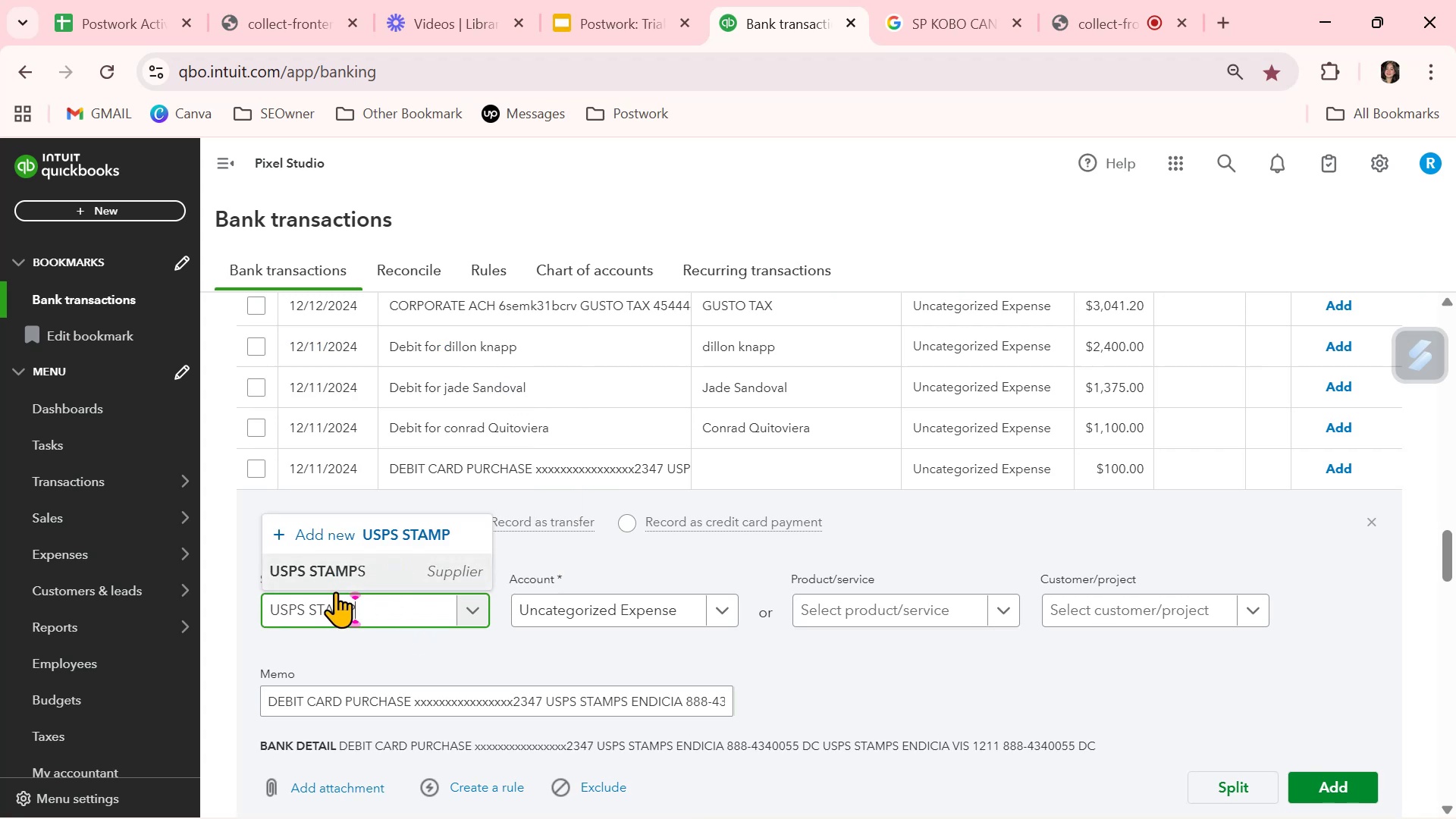 
left_click([346, 568])
 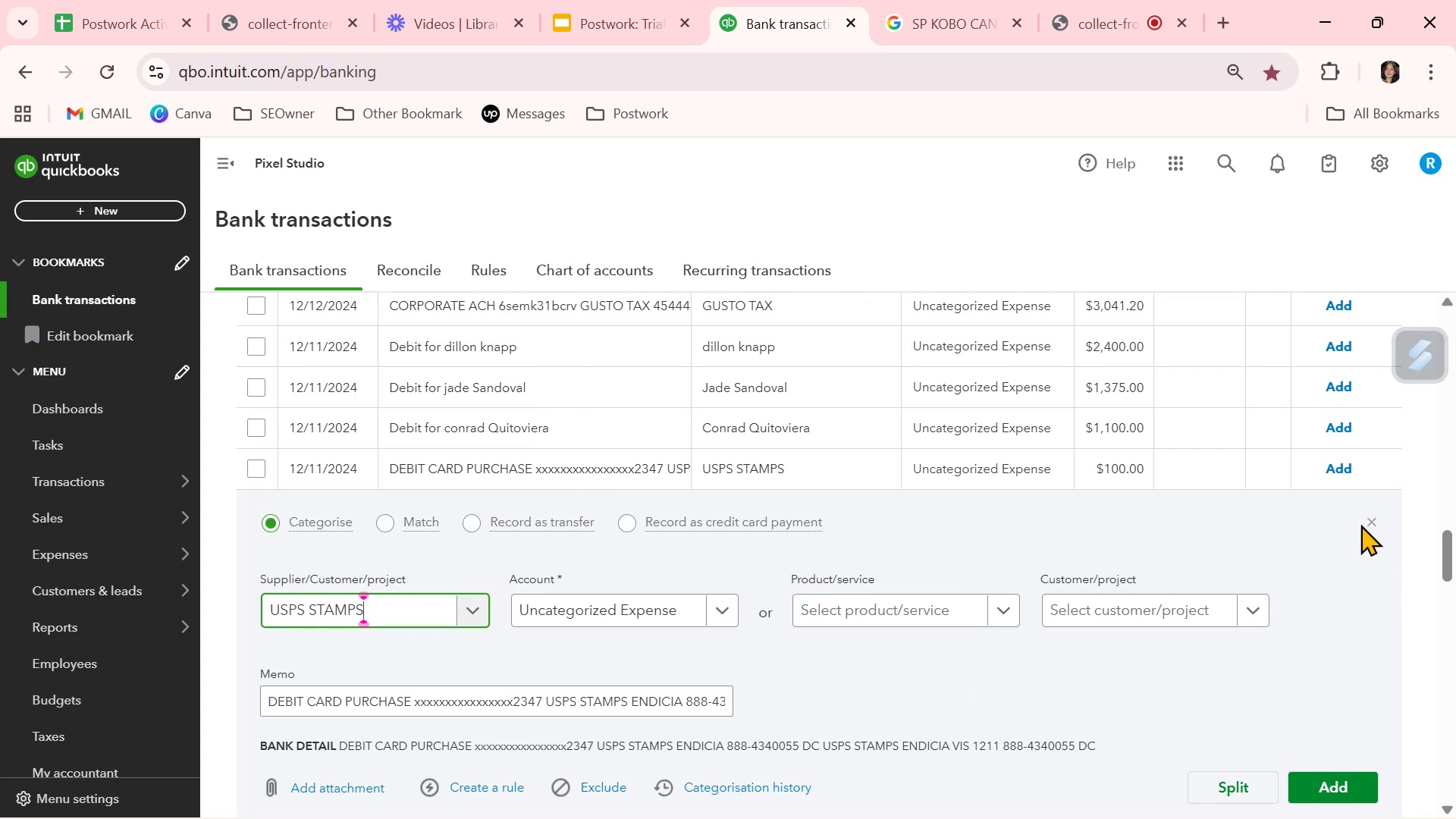 
left_click([1370, 517])
 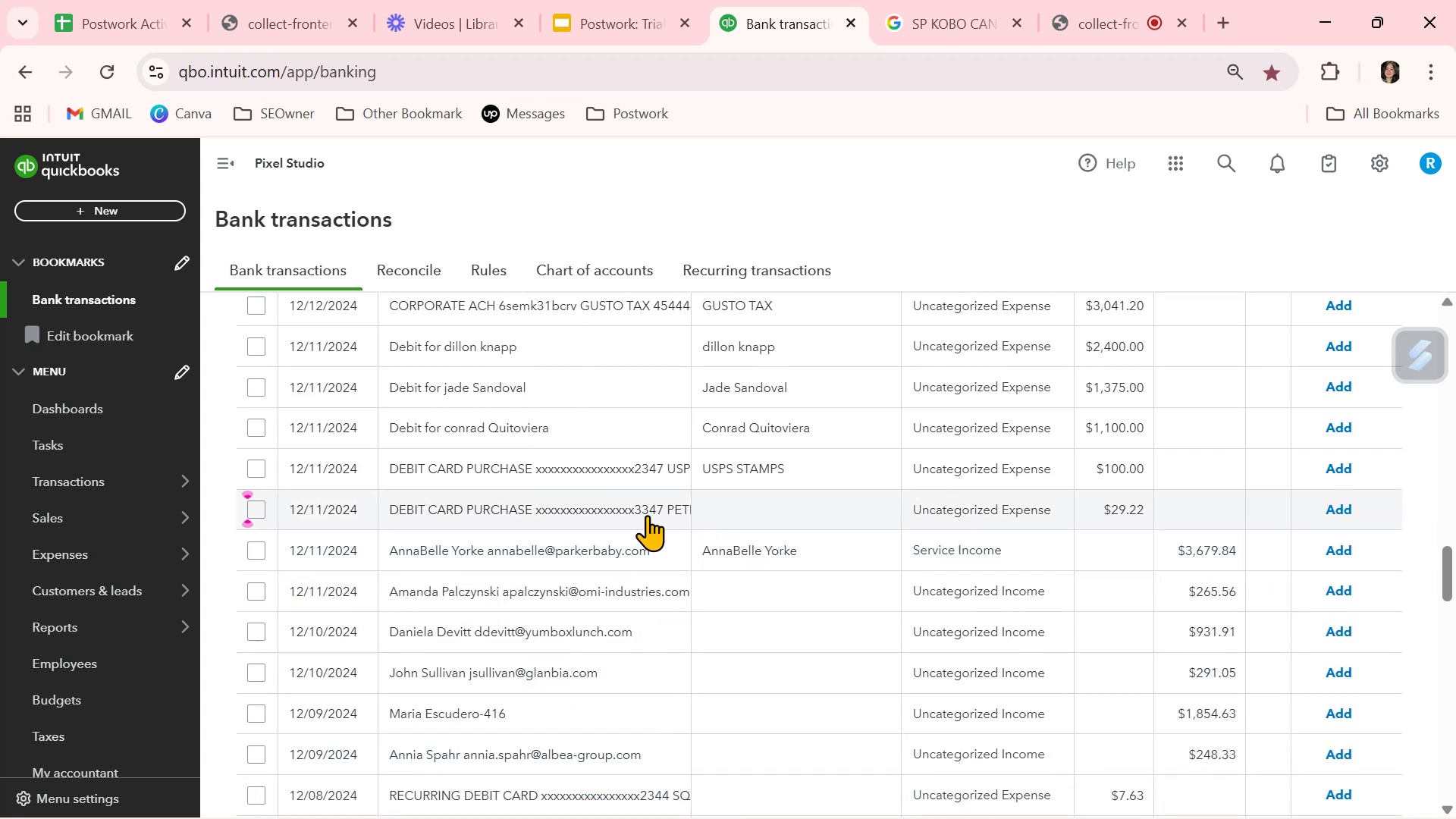 
left_click([620, 516])
 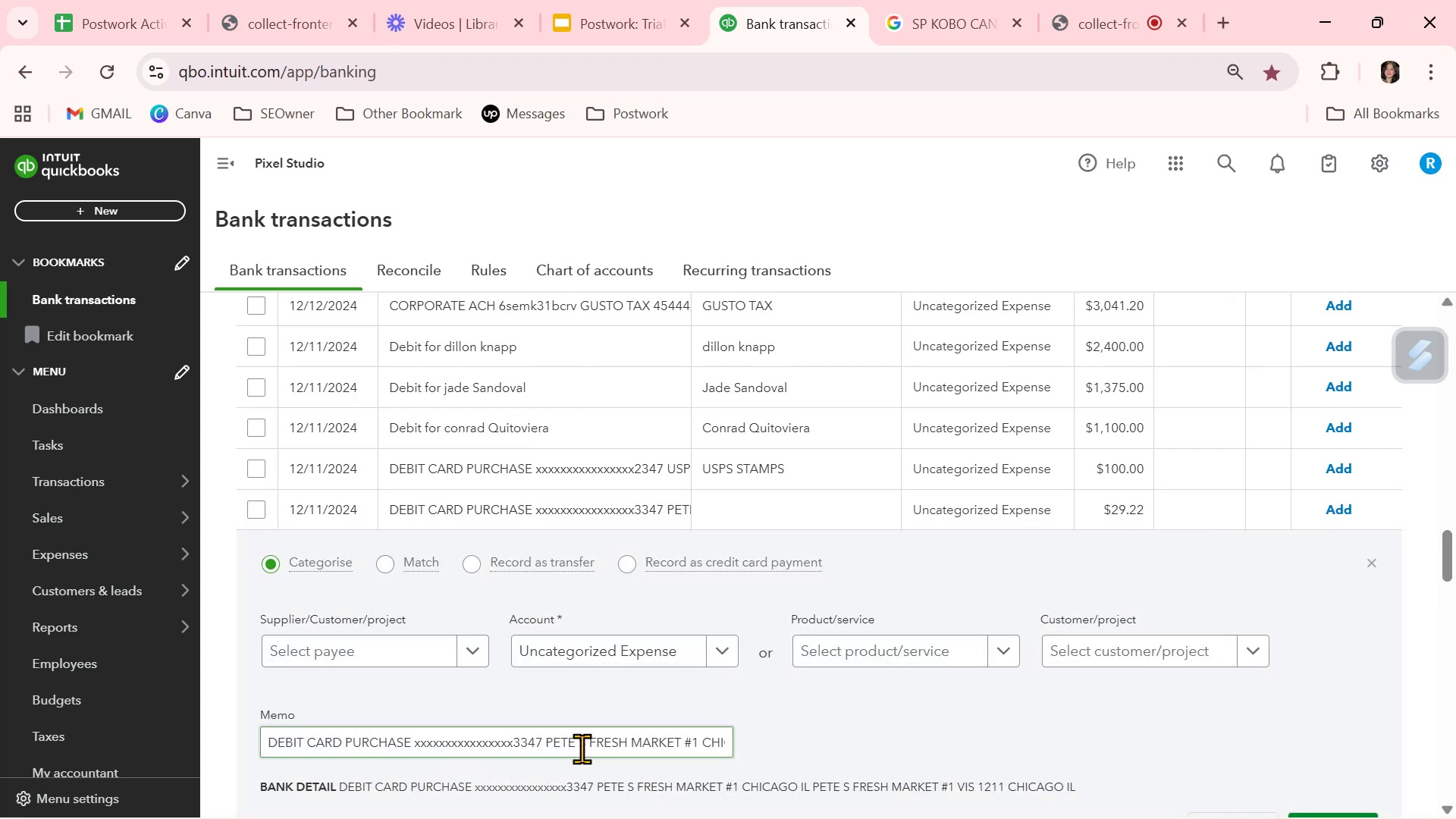 
left_click_drag(start_coordinate=[548, 741], to_coordinate=[683, 739])
 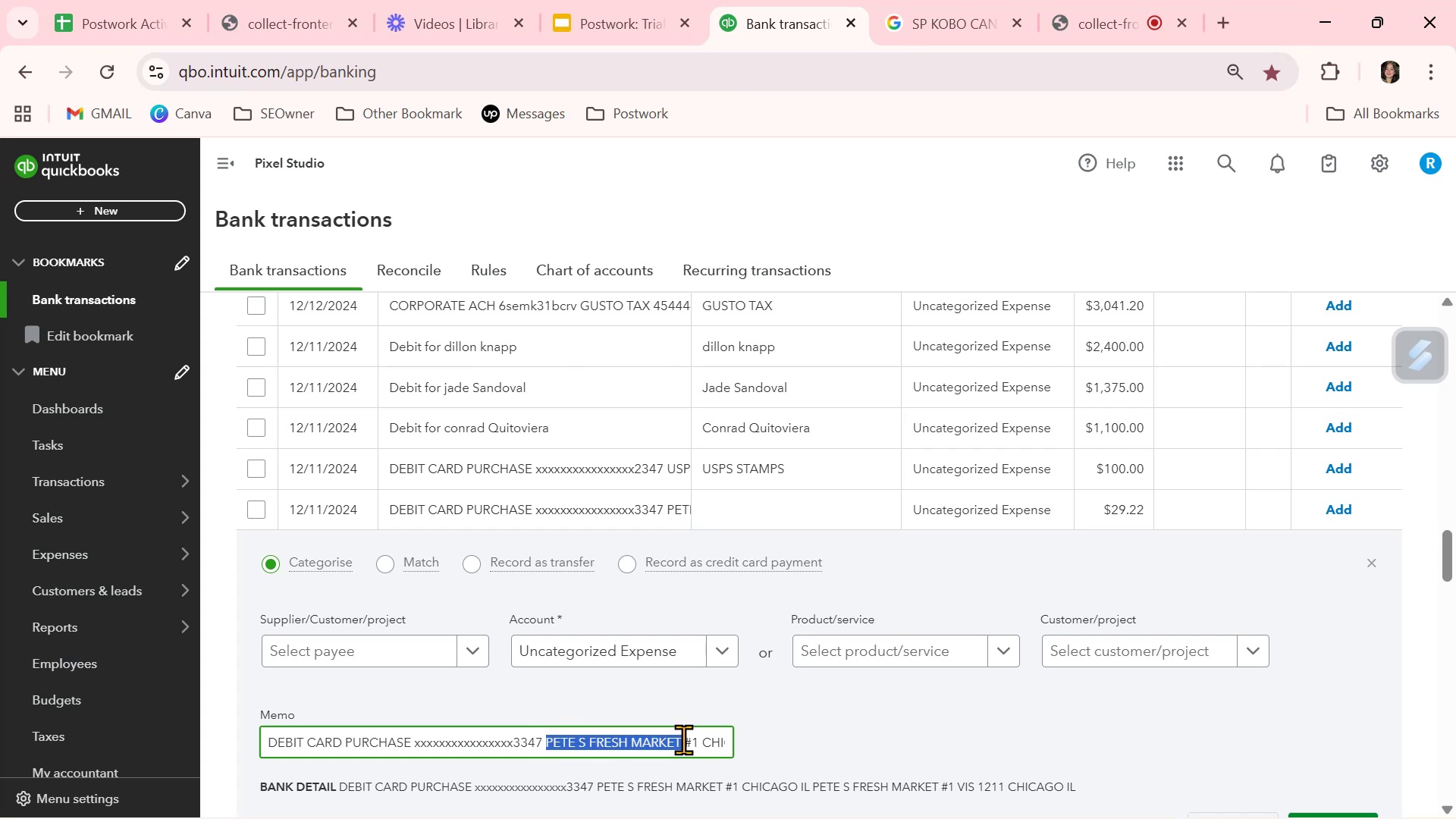 
key(Control+ControlLeft)
 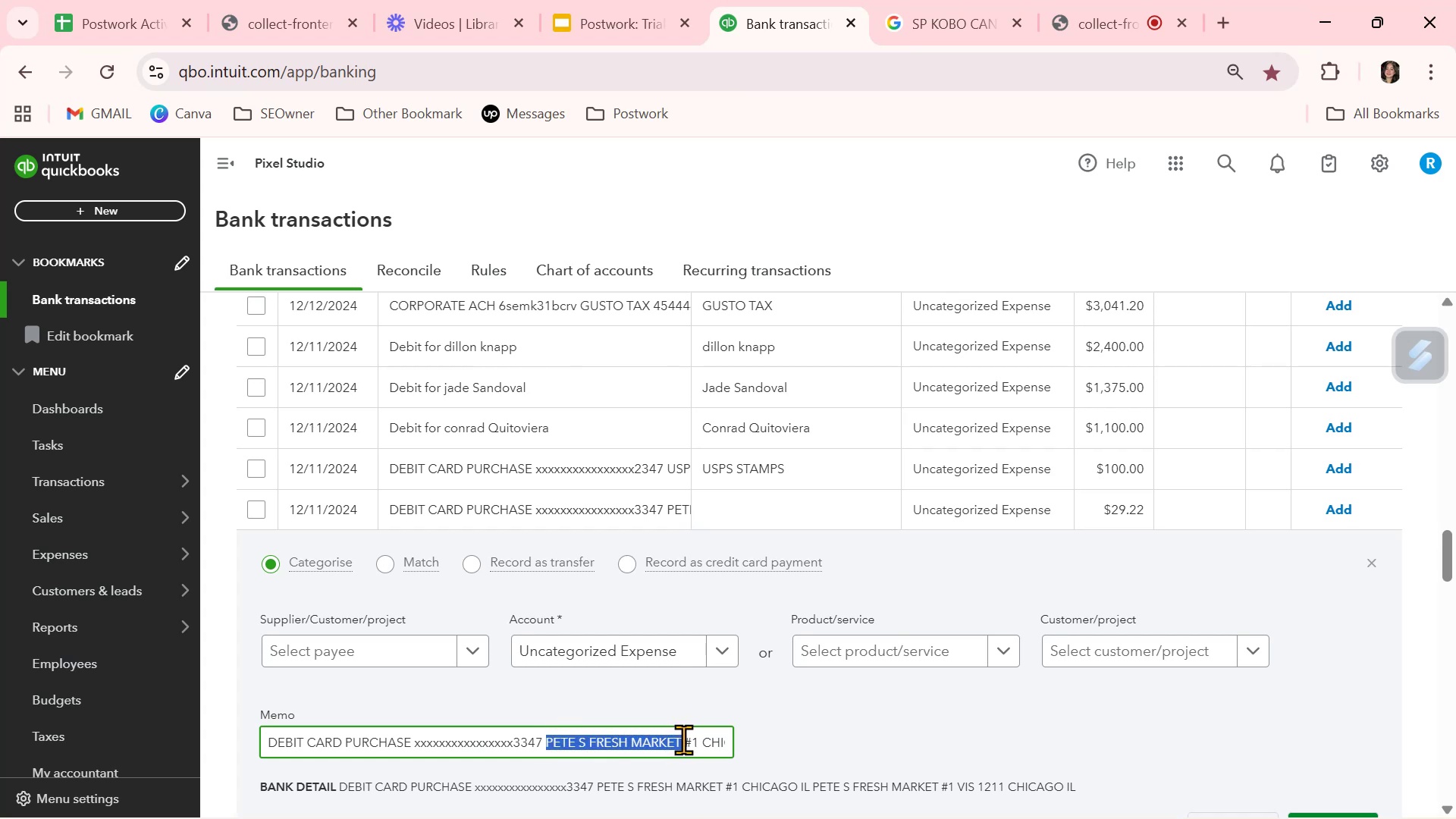 
key(Control+C)
 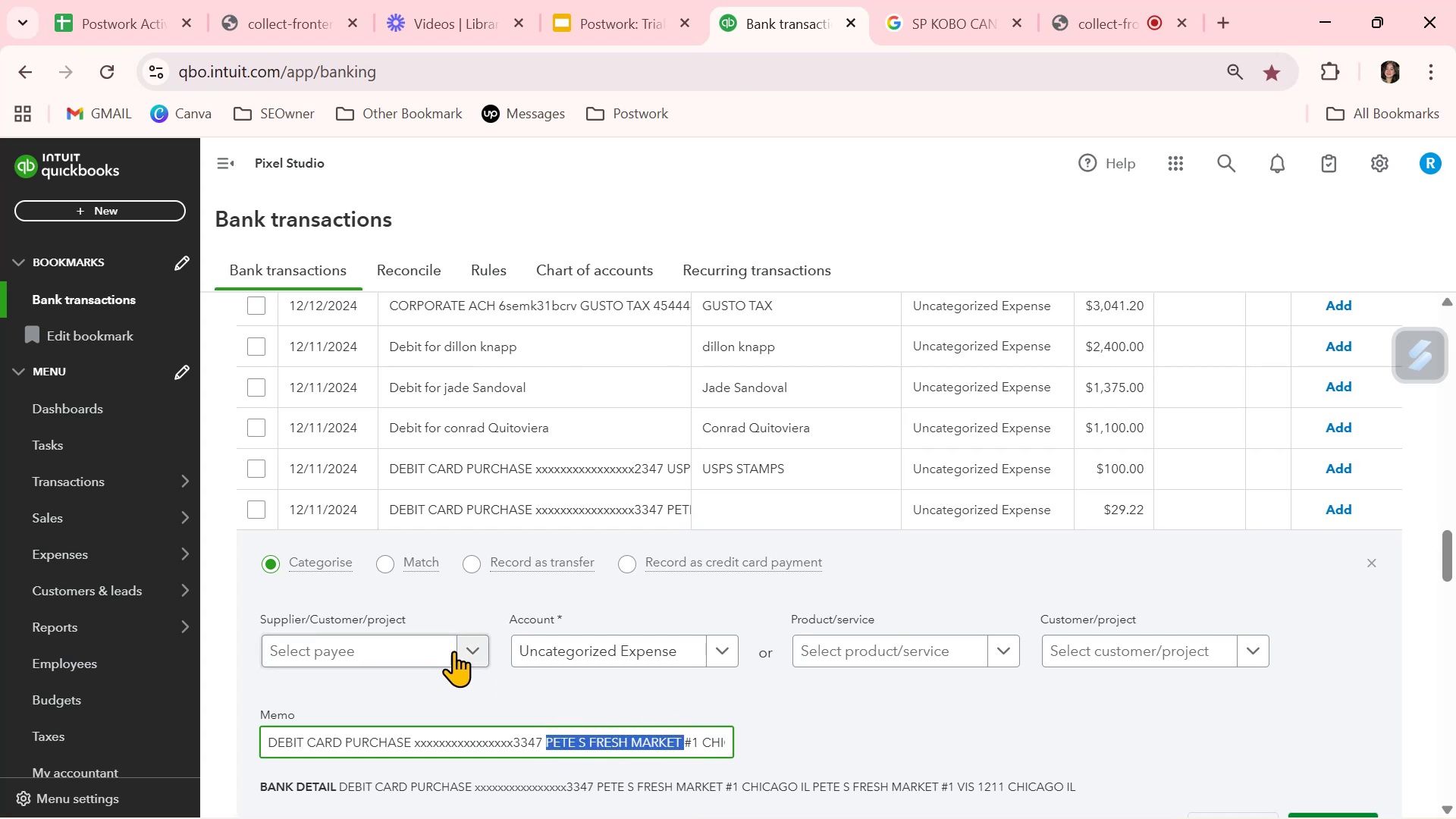 
left_click([434, 645])
 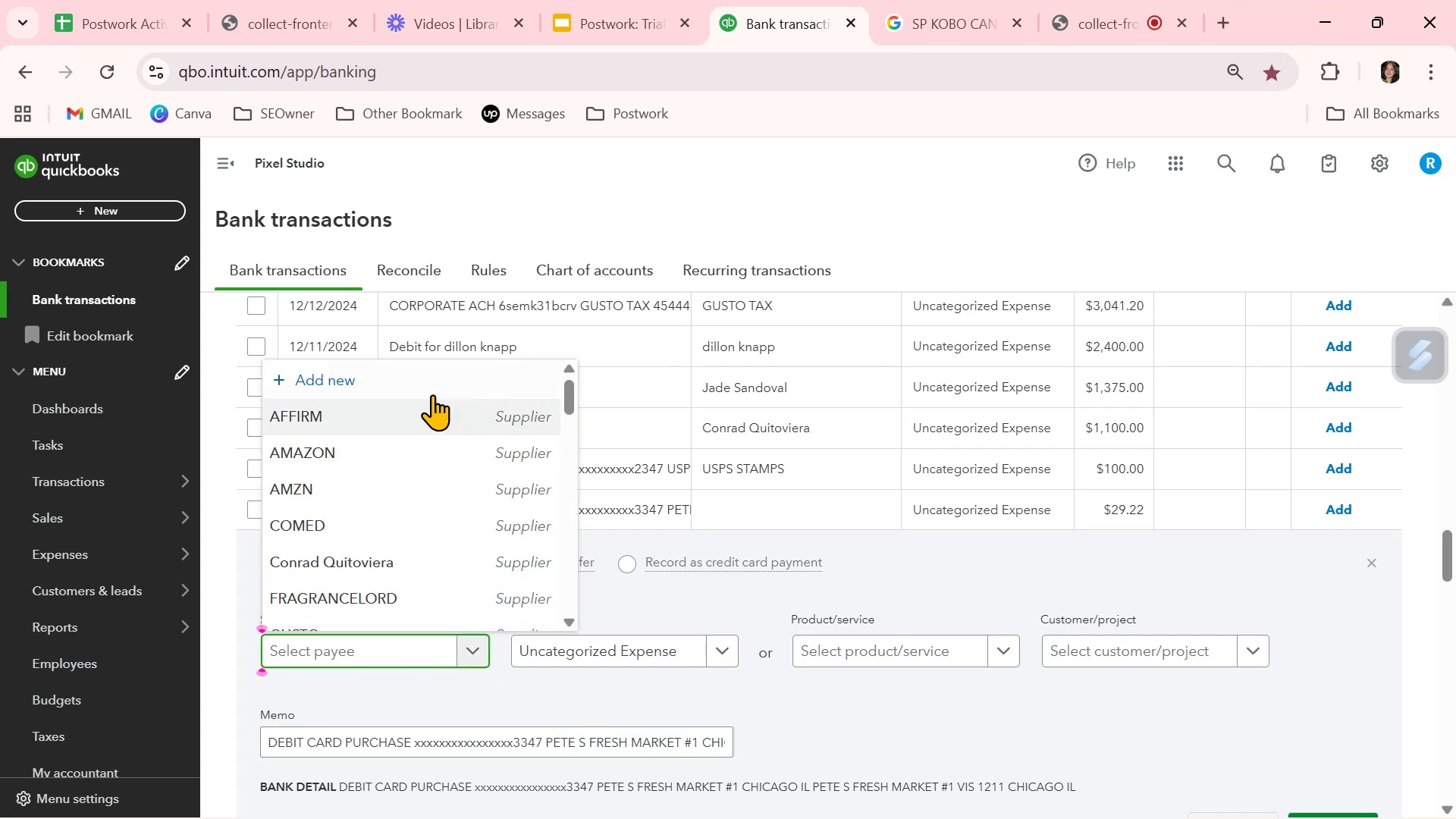 
left_click([429, 377])
 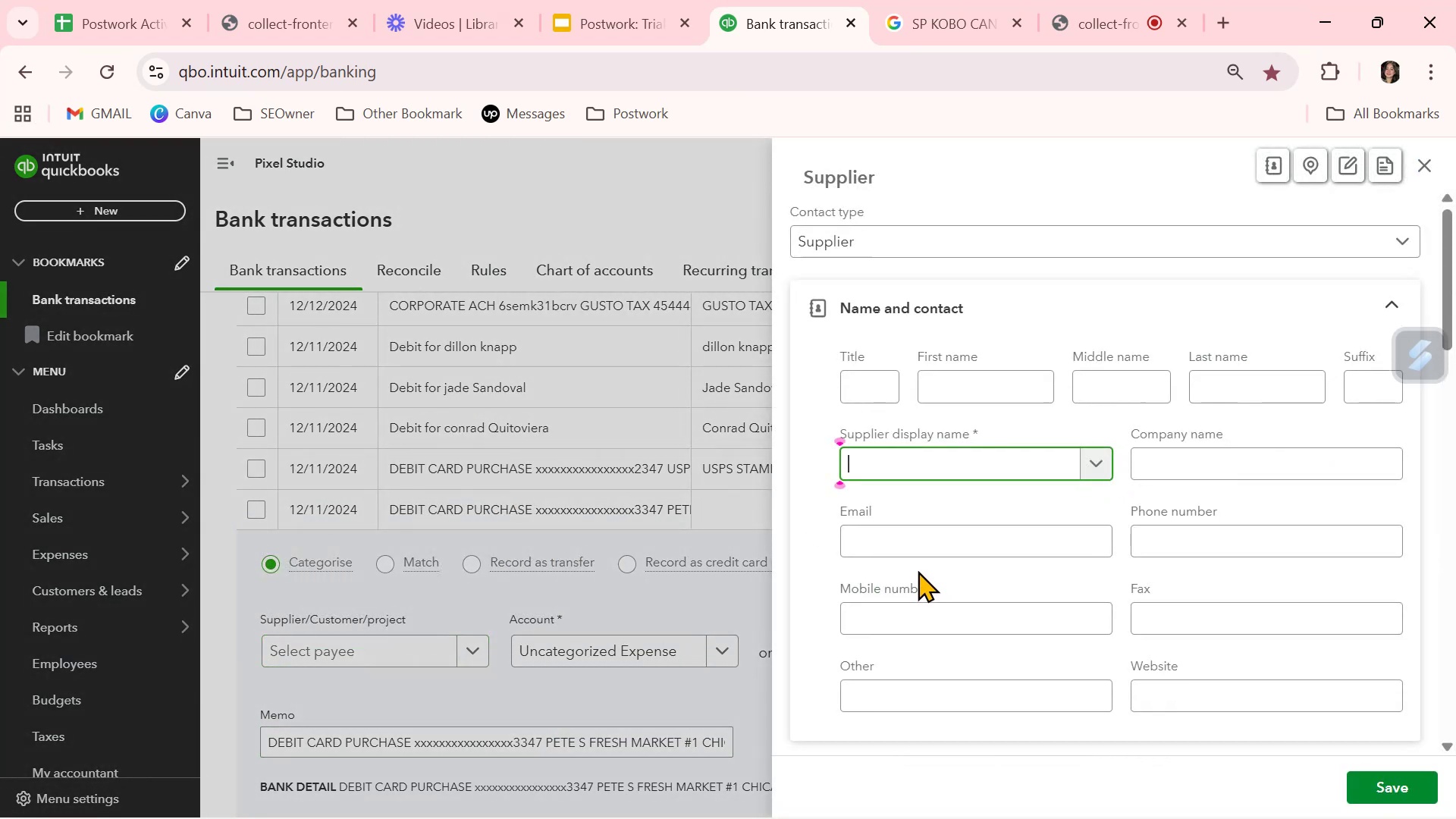 
key(Control+ControlLeft)
 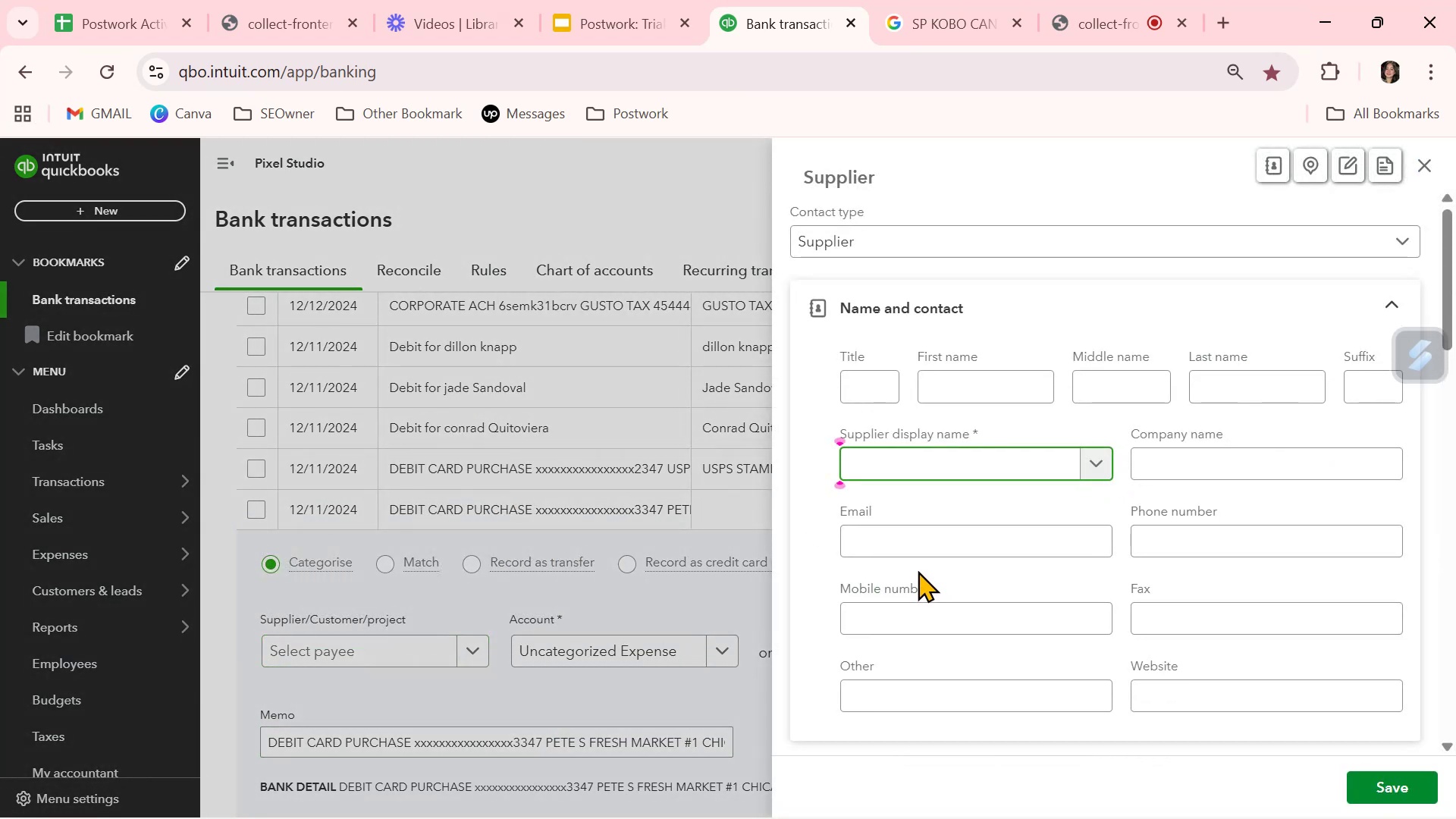 
key(Control+V)
 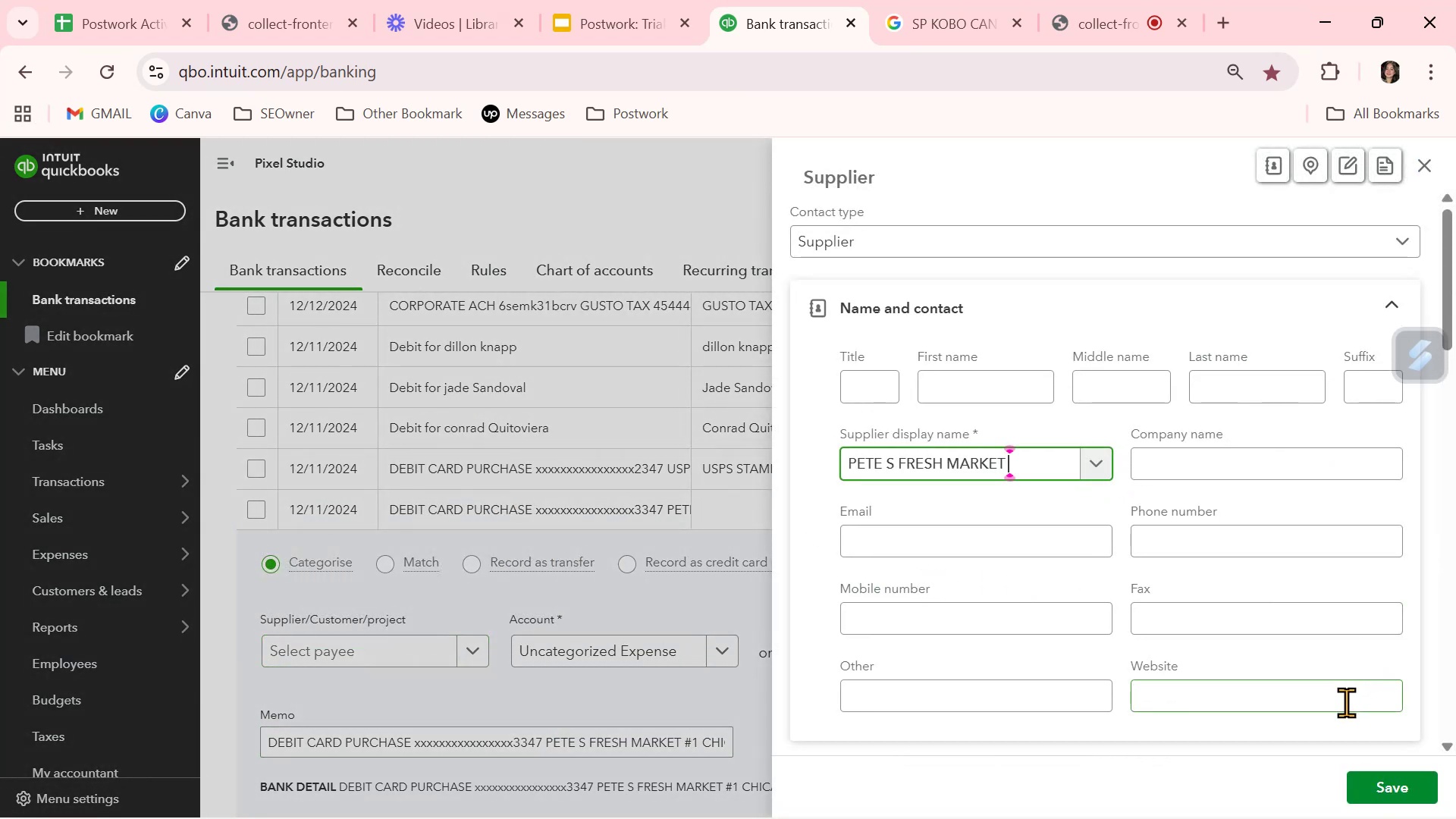 
key(Backspace)
 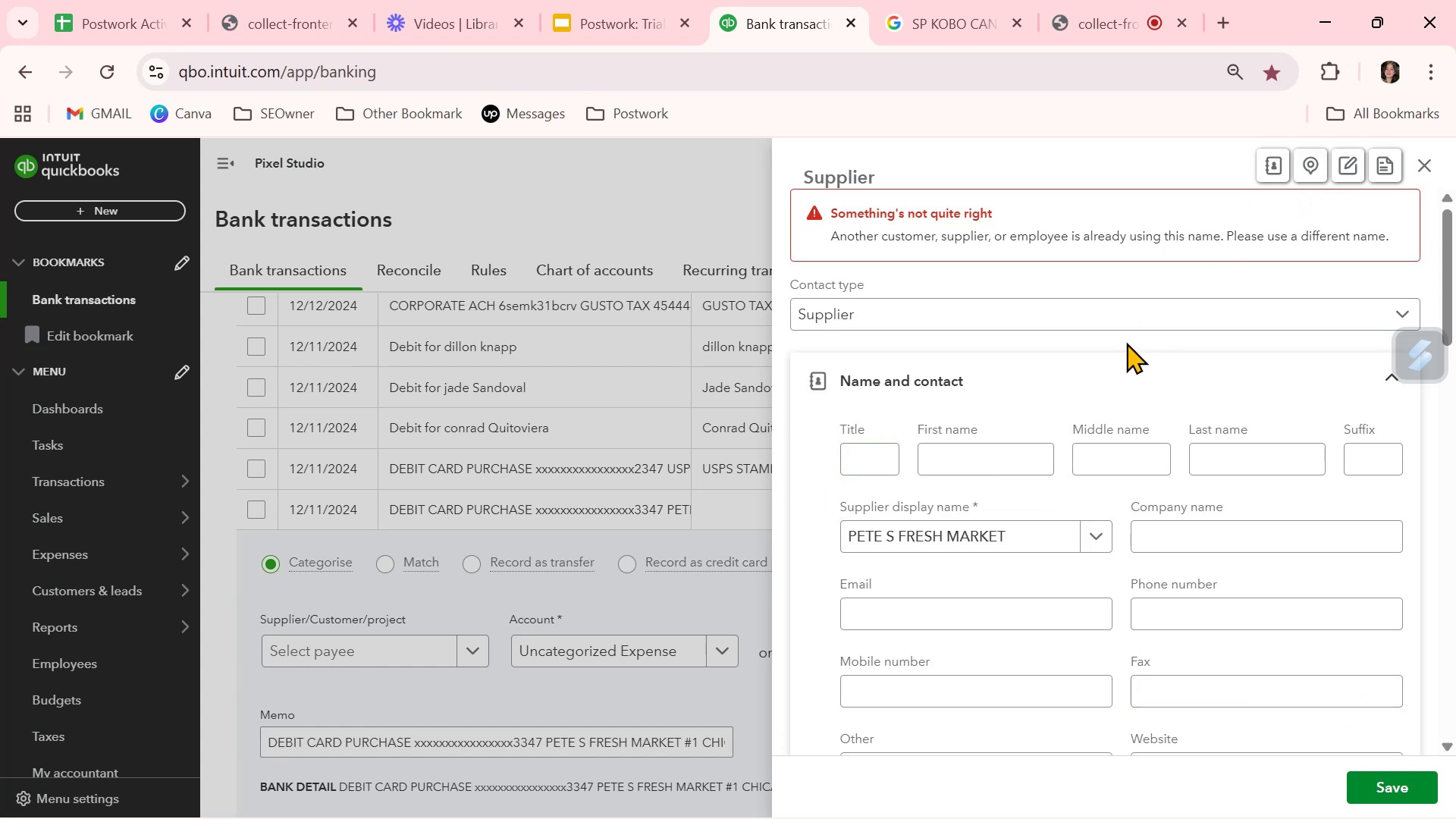 
wait(5.16)
 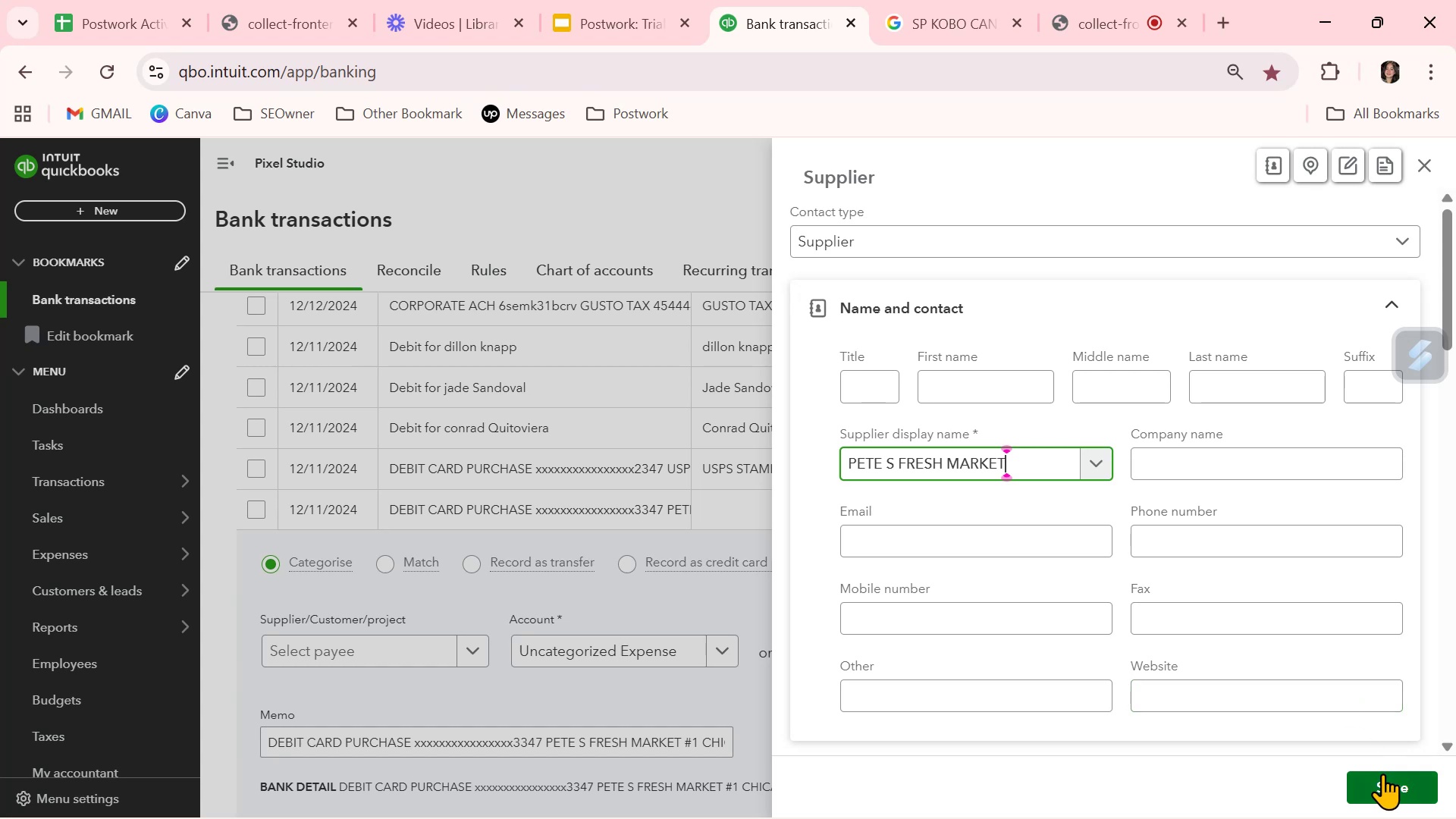 
left_click([1423, 171])
 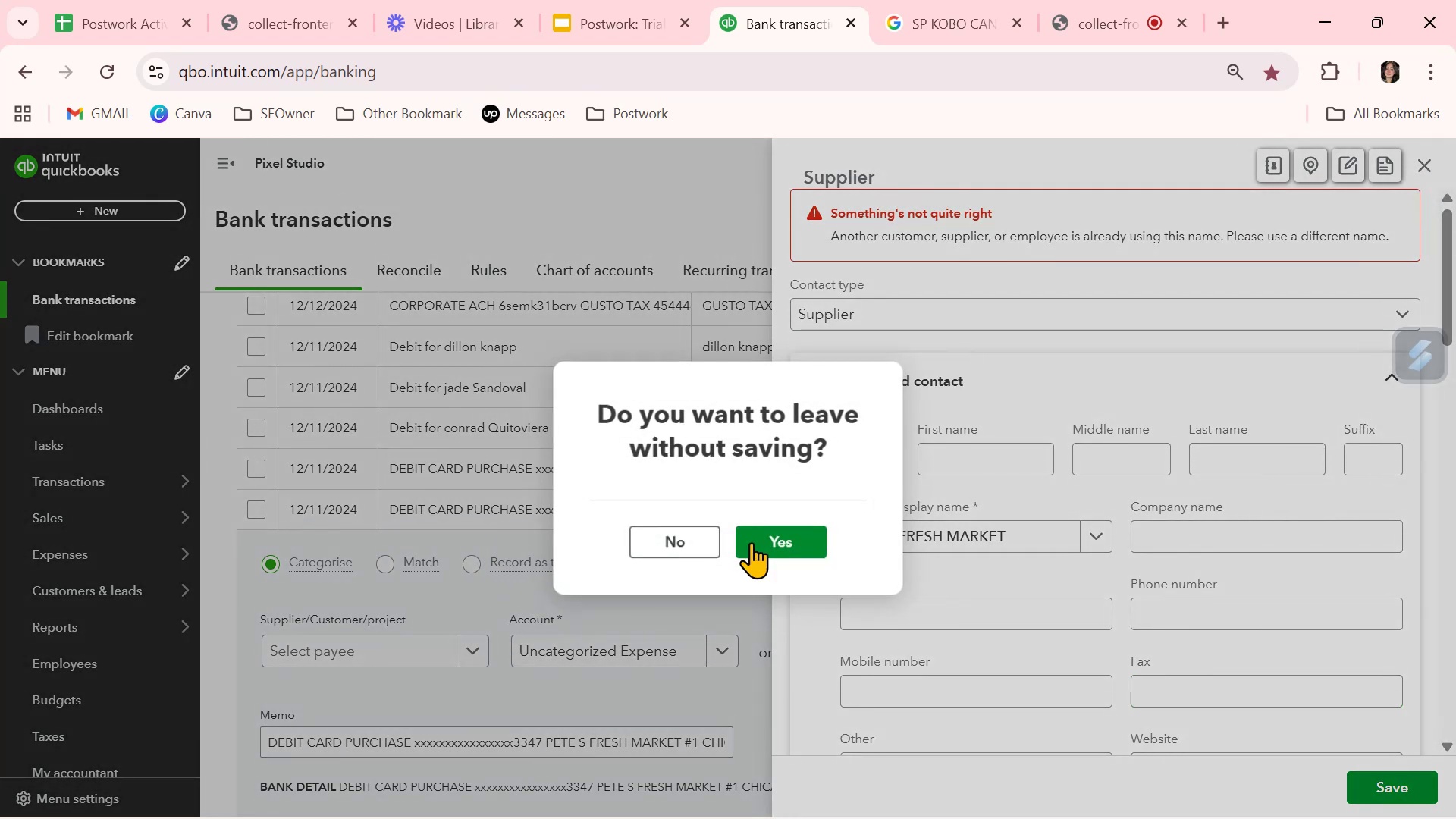 
left_click([802, 544])
 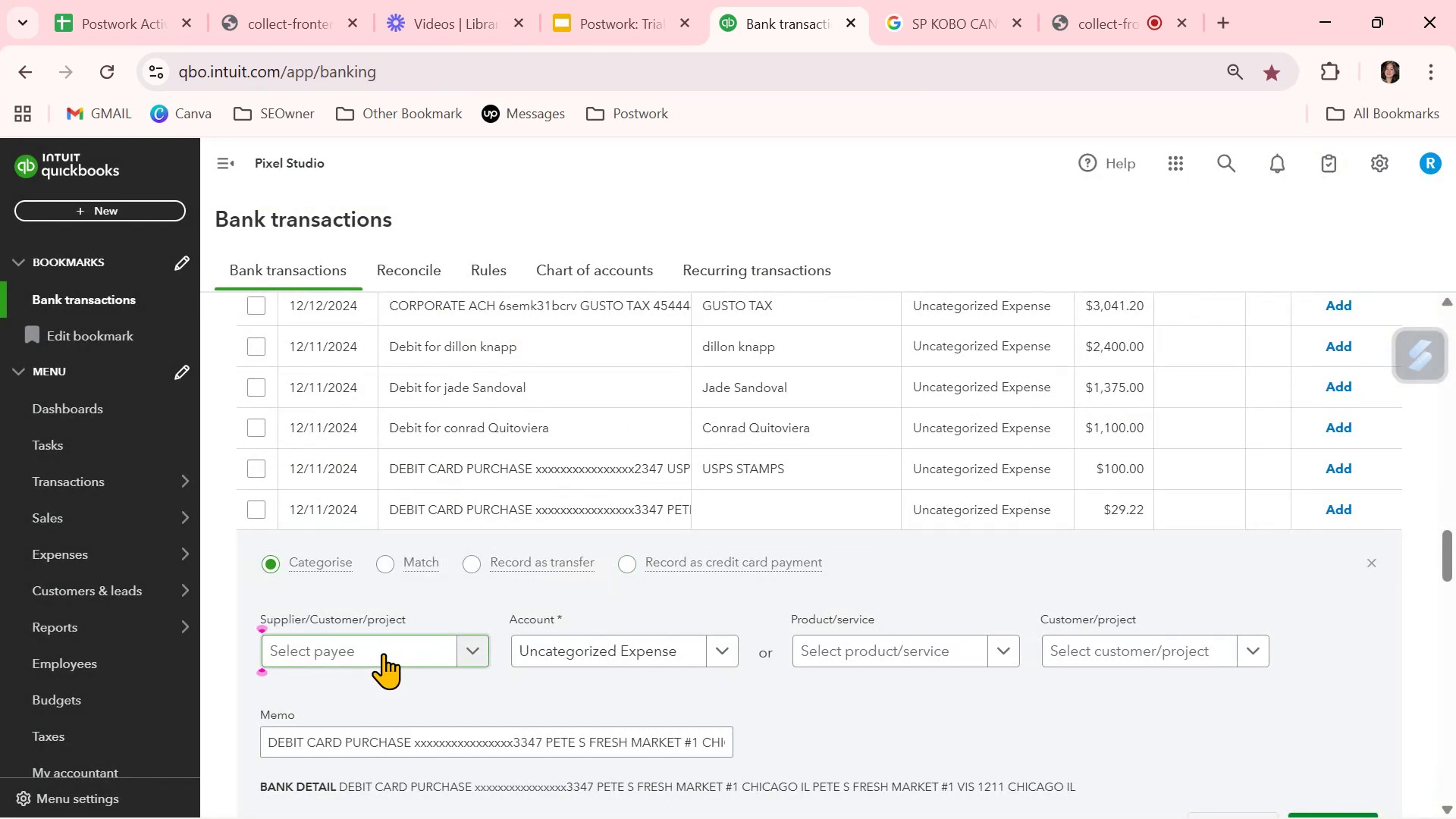 
left_click([387, 650])
 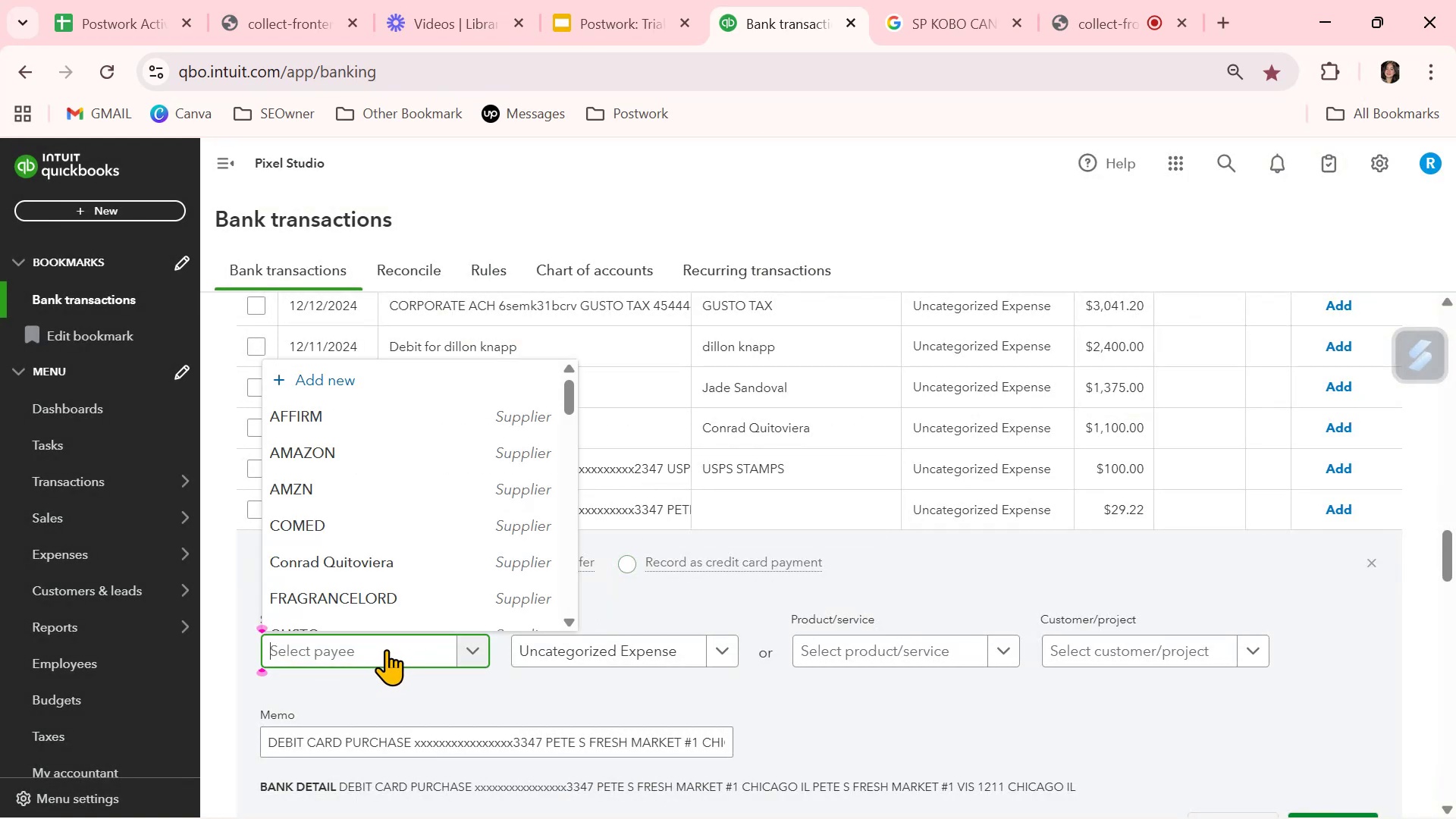 
key(Control+ControlLeft)
 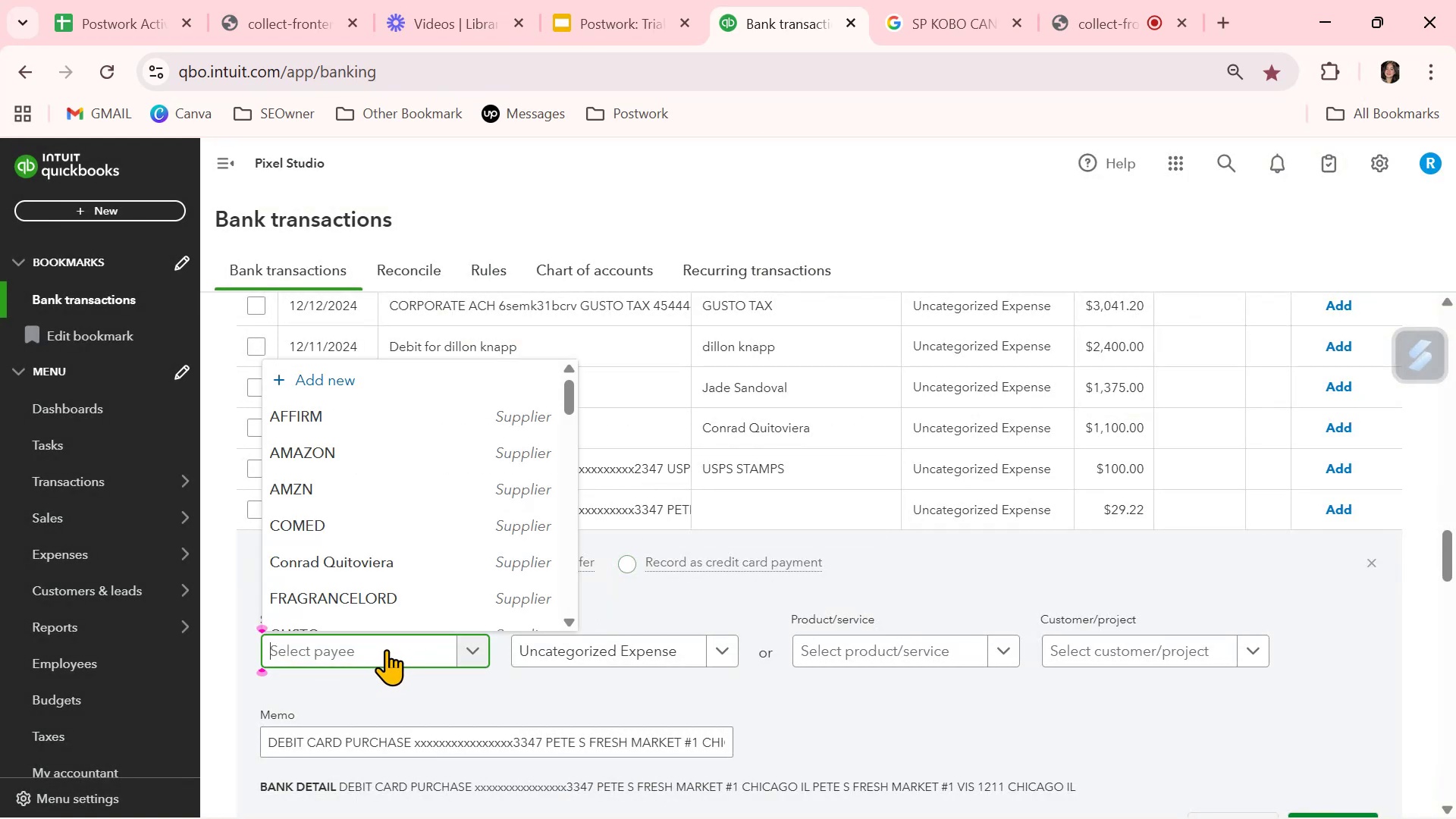 
key(Control+V)
 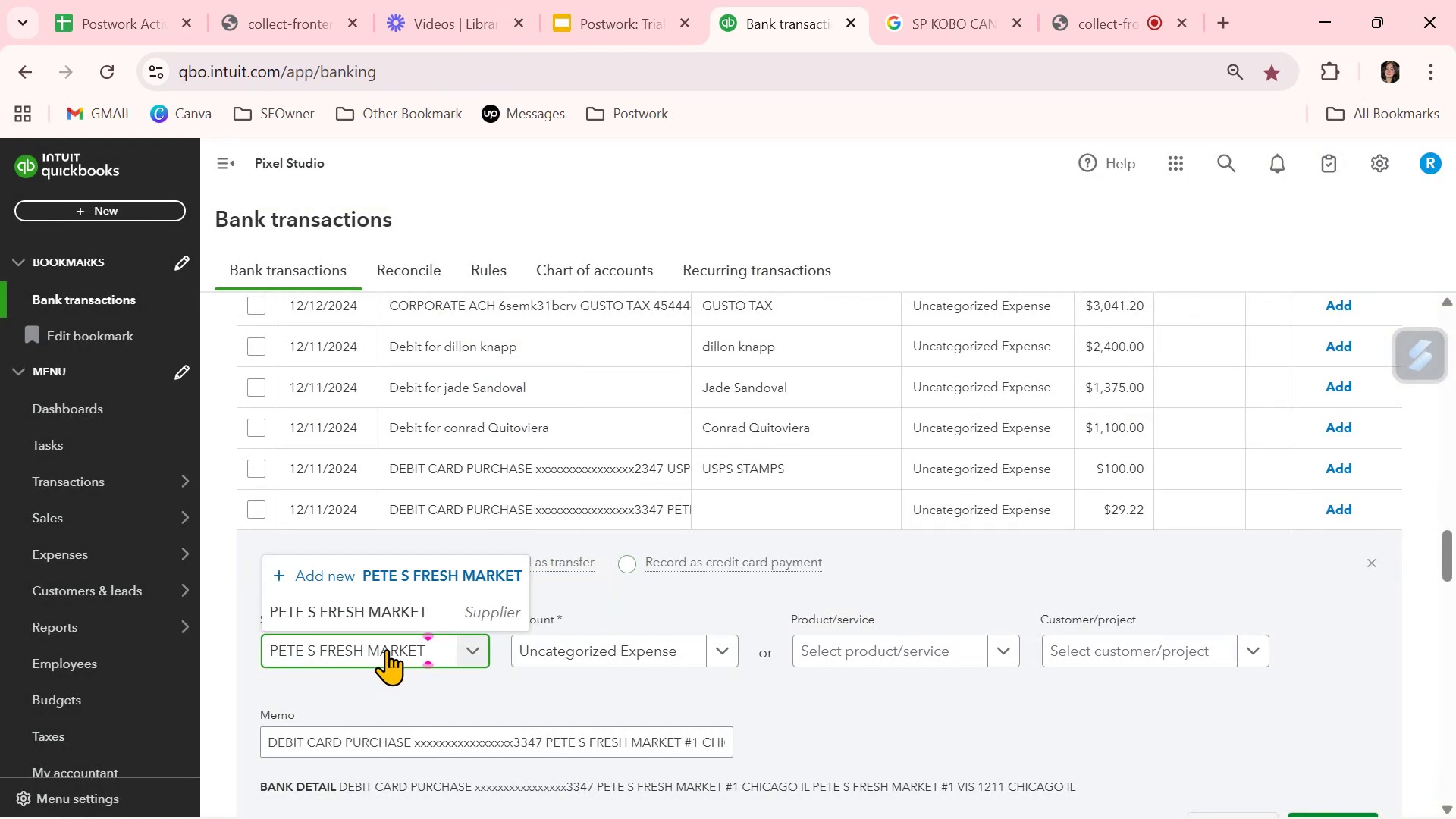 
left_click([399, 606])
 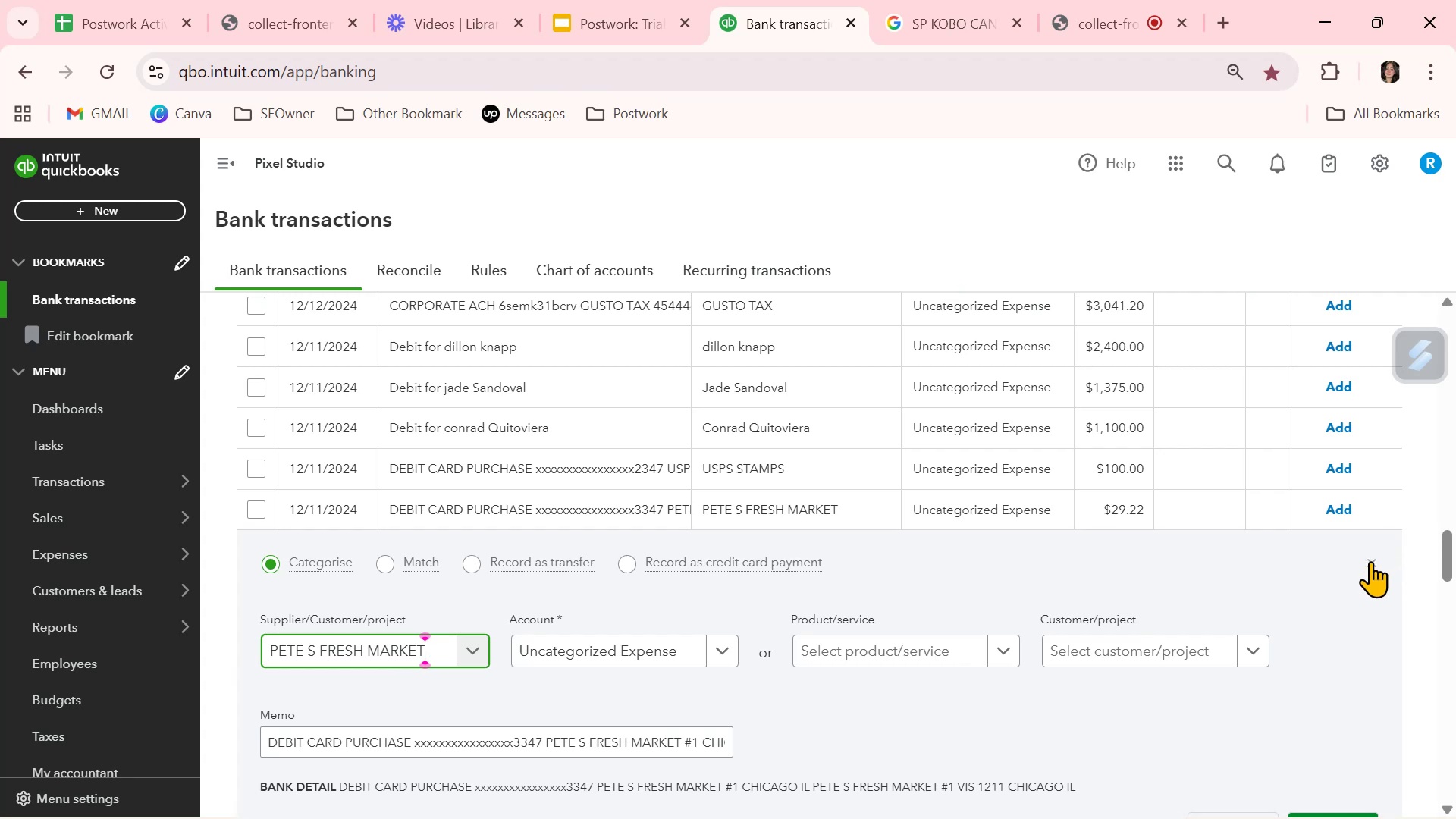 
left_click([1370, 563])
 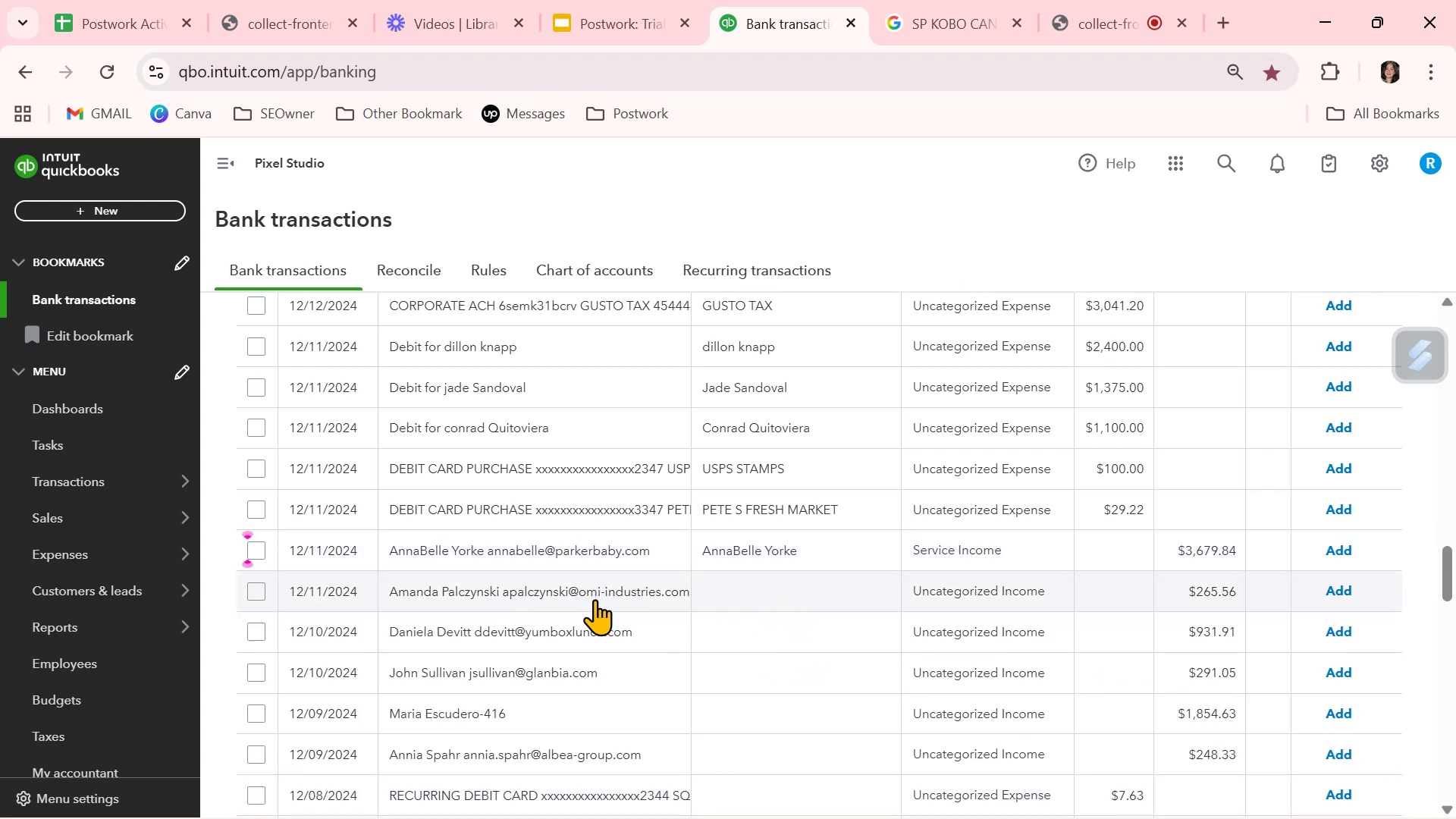 
wait(7.58)
 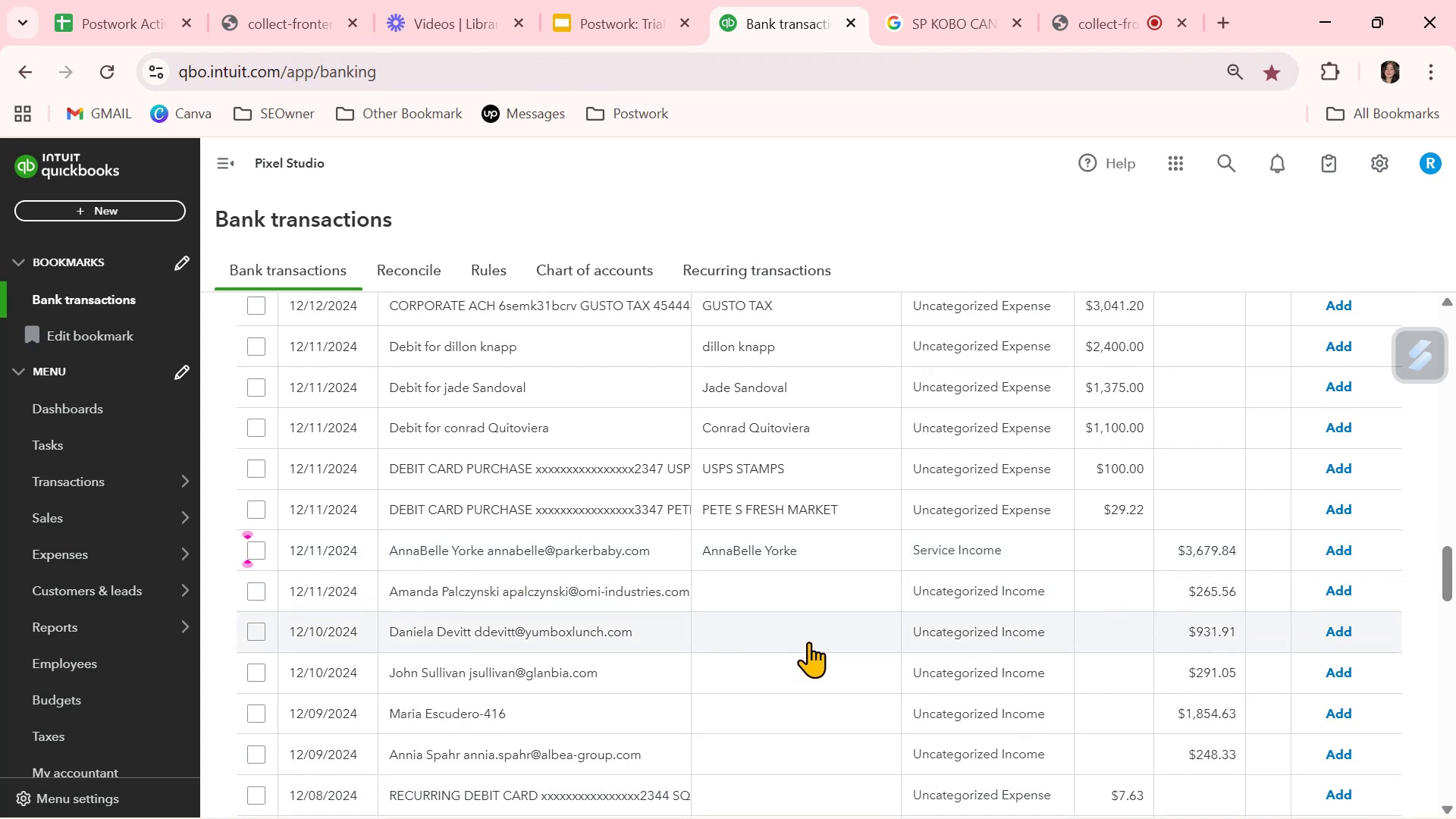 
left_click([595, 599])
 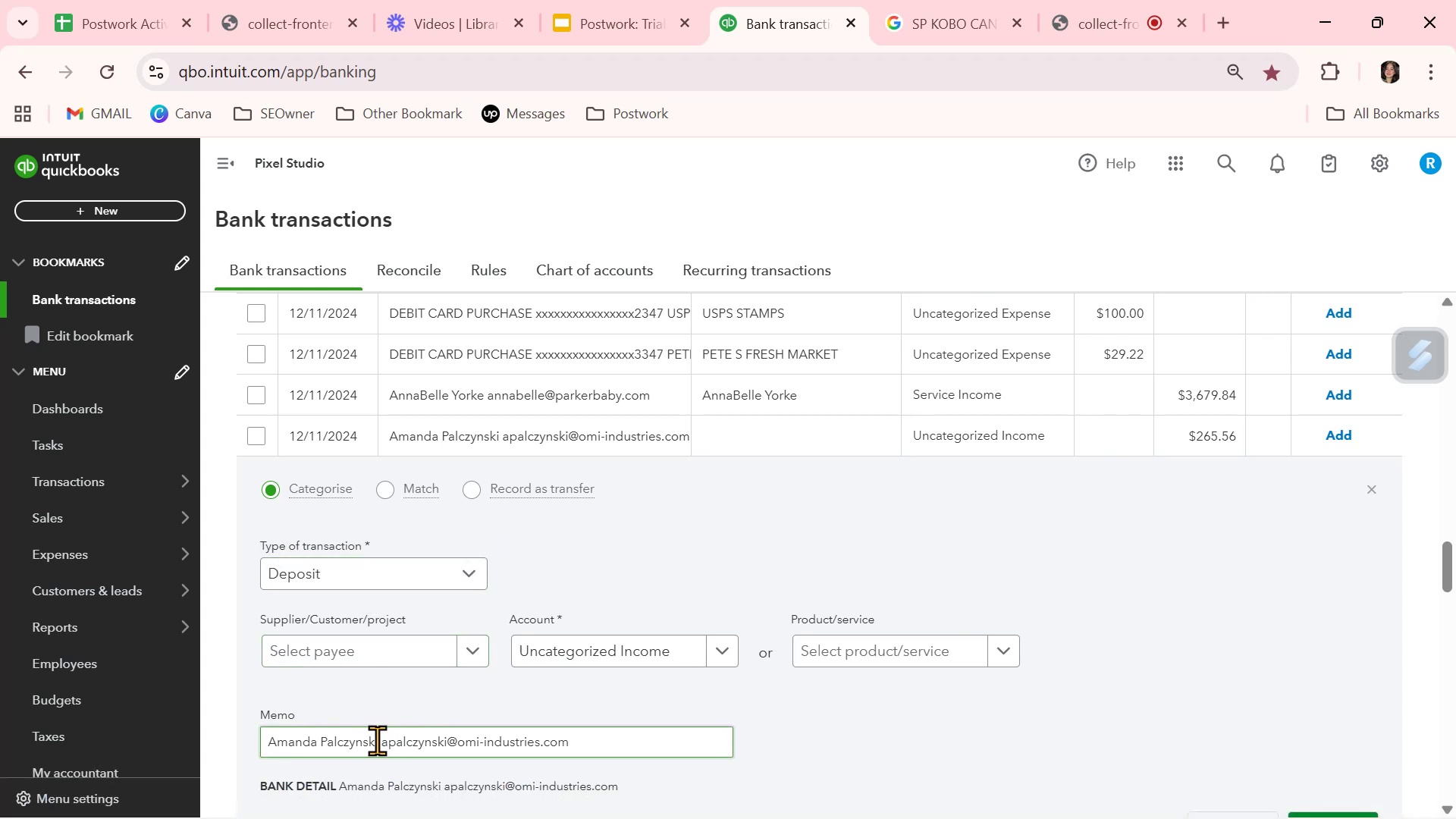 
left_click_drag(start_coordinate=[378, 745], to_coordinate=[260, 750])
 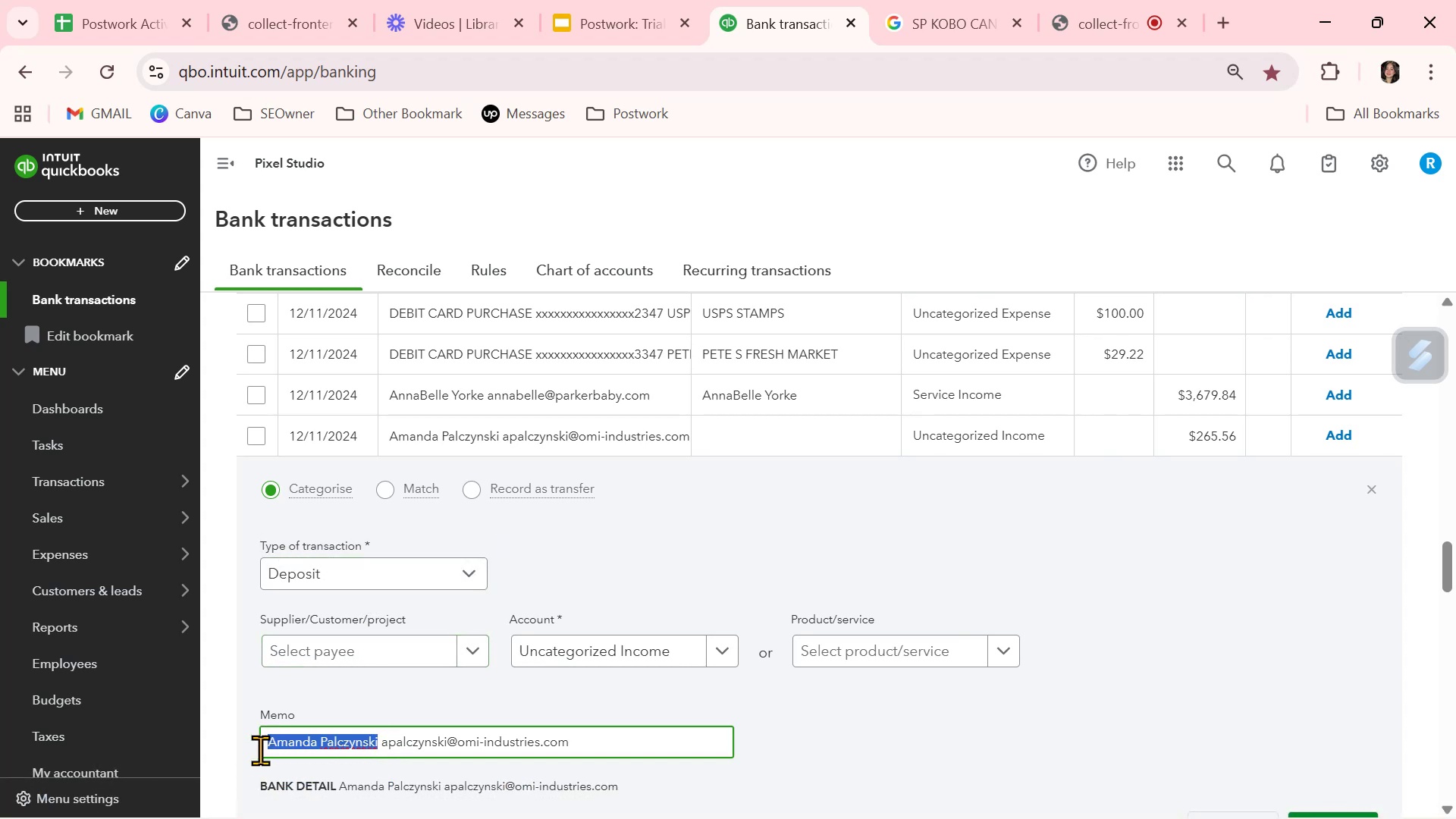 
key(Control+ControlLeft)
 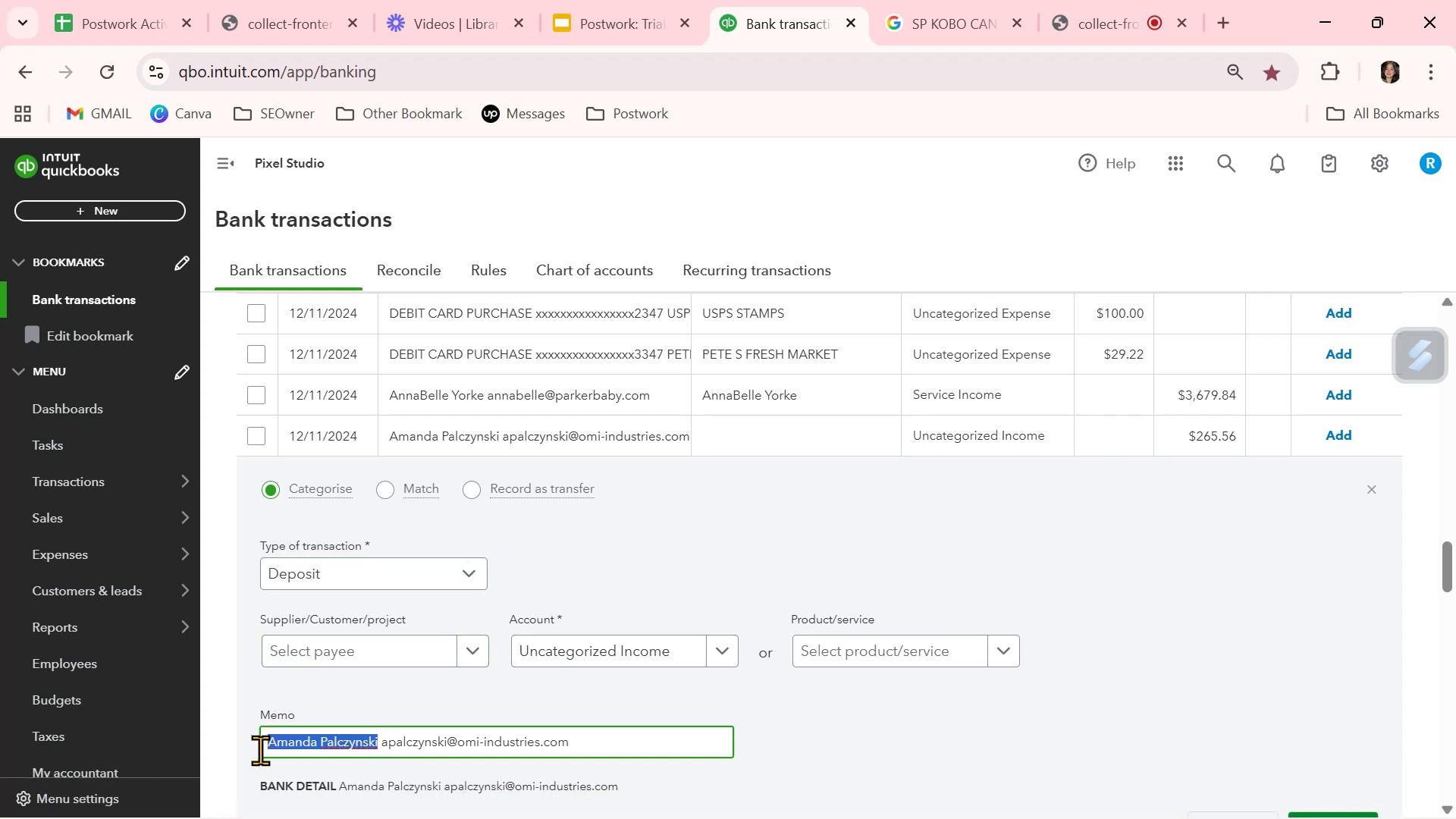 
key(Control+C)
 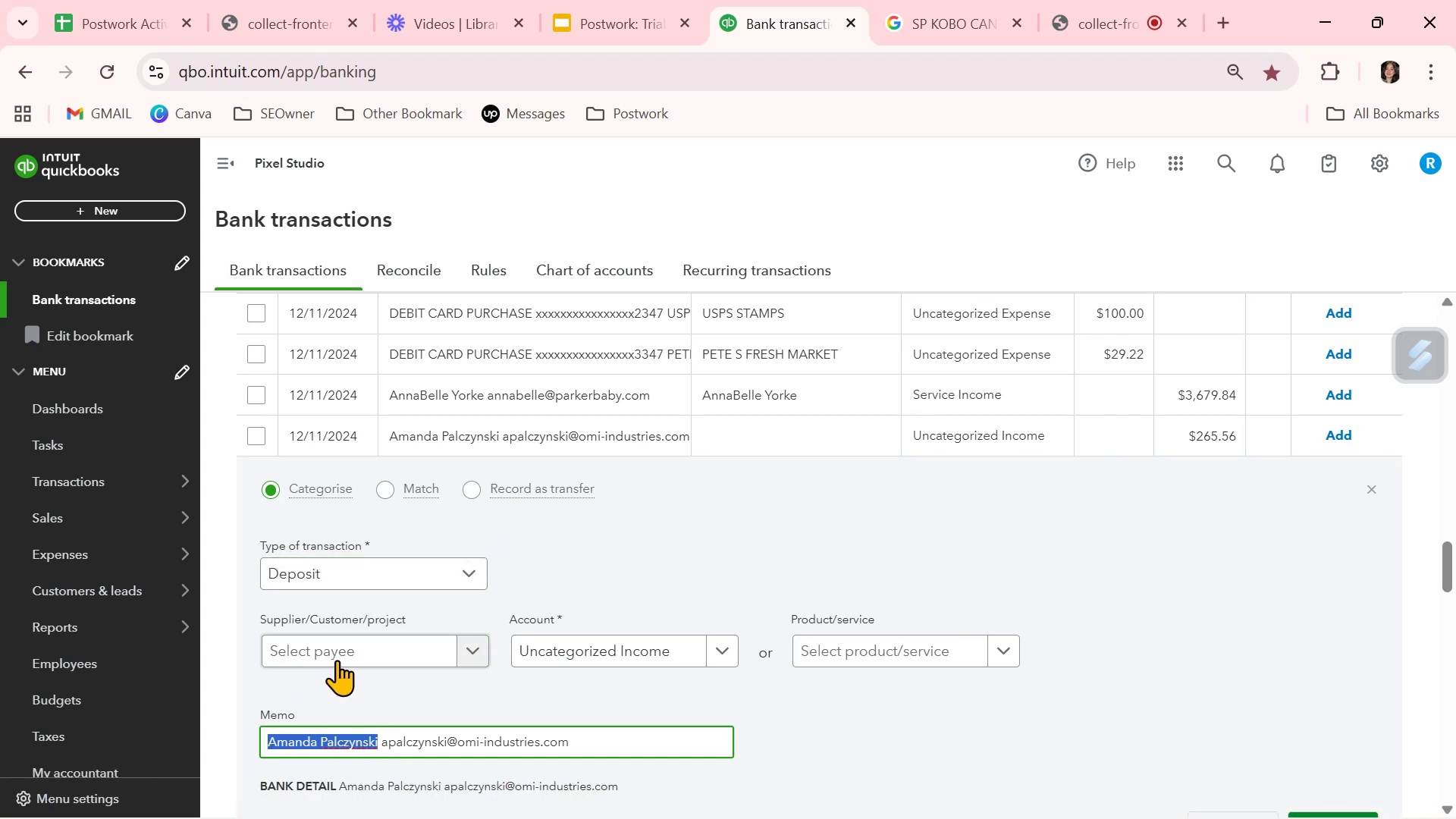 
left_click([340, 654])
 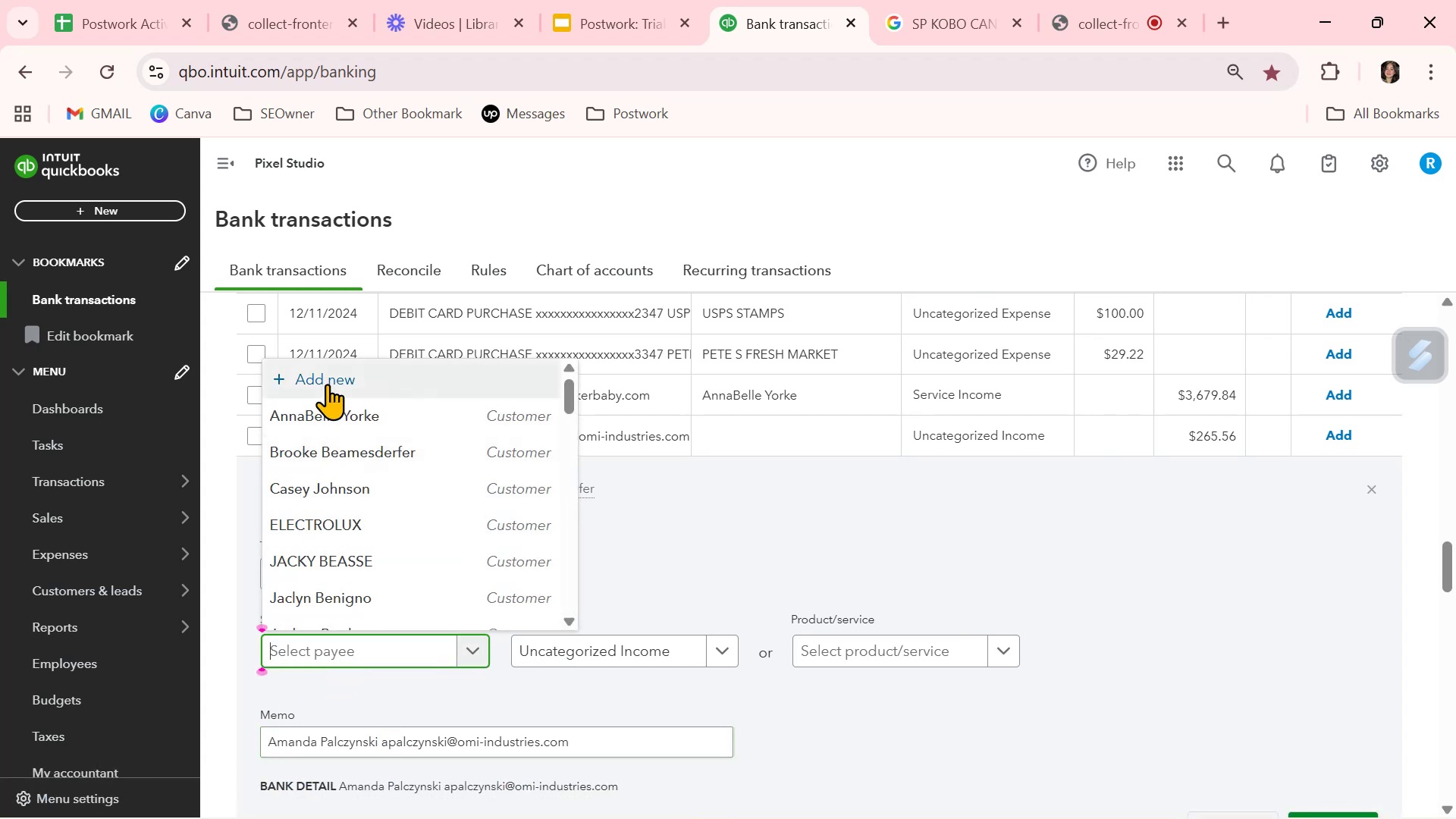 
left_click([328, 381])
 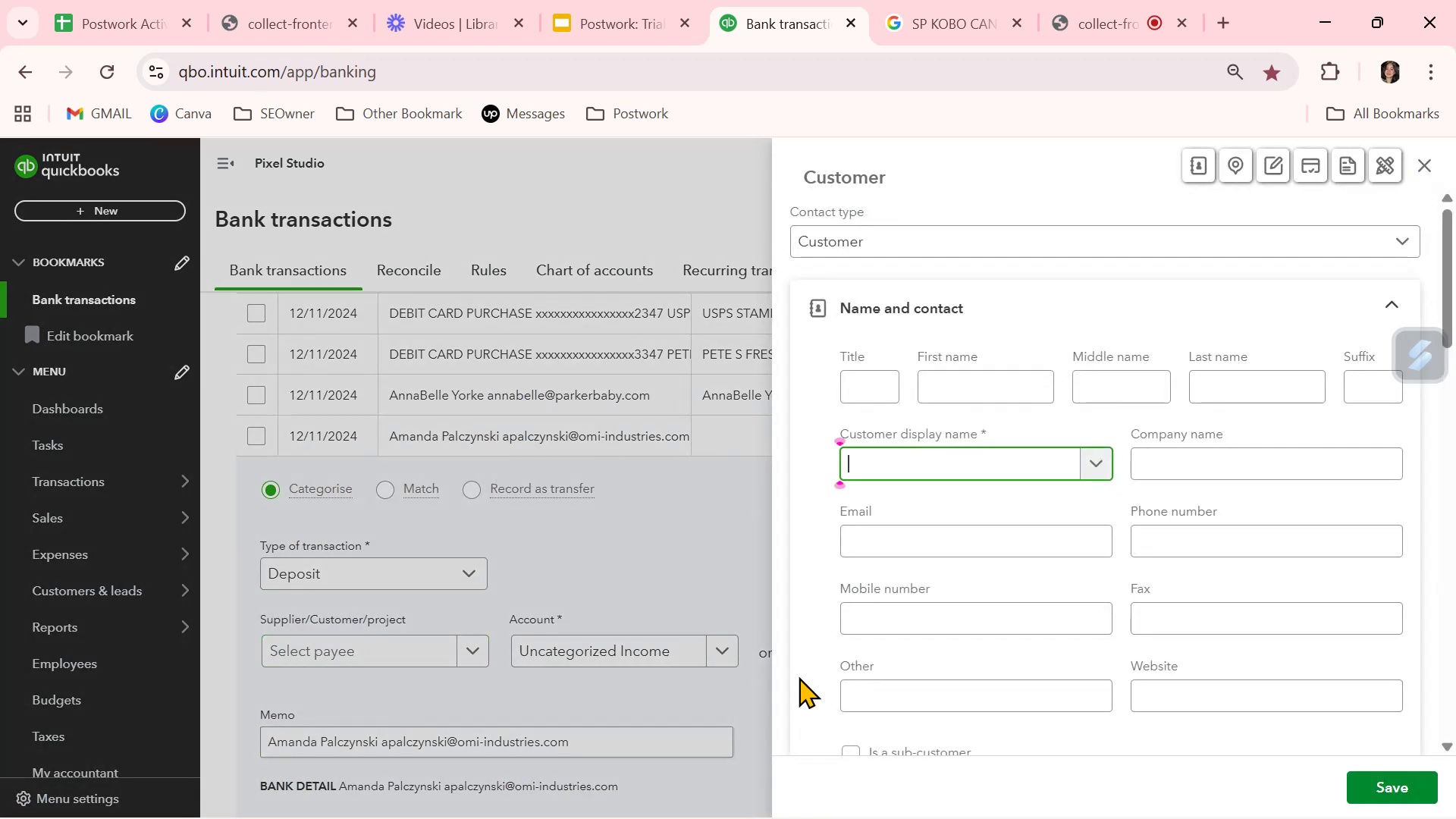 
key(Control+ControlLeft)
 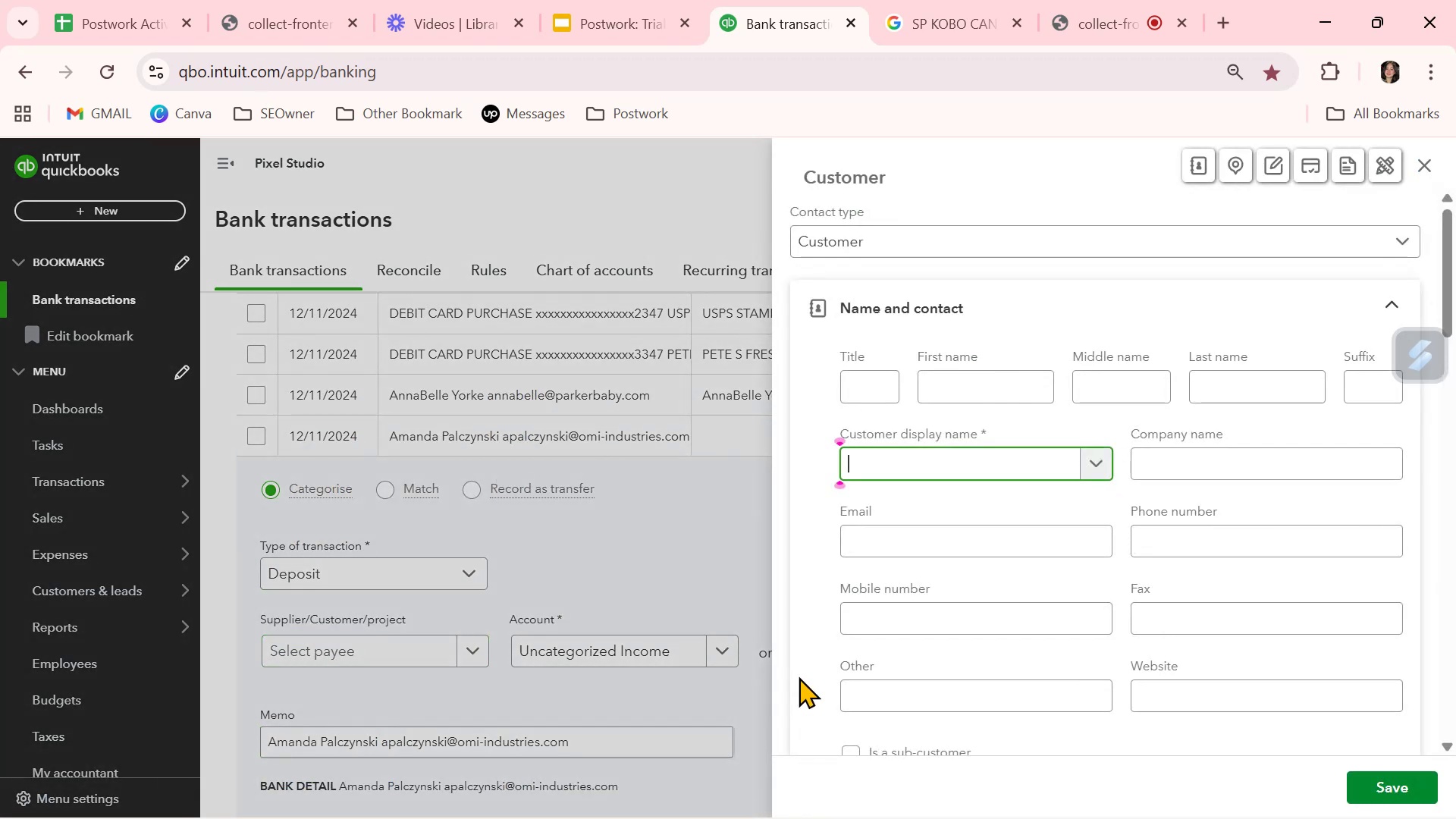 
key(Control+V)
 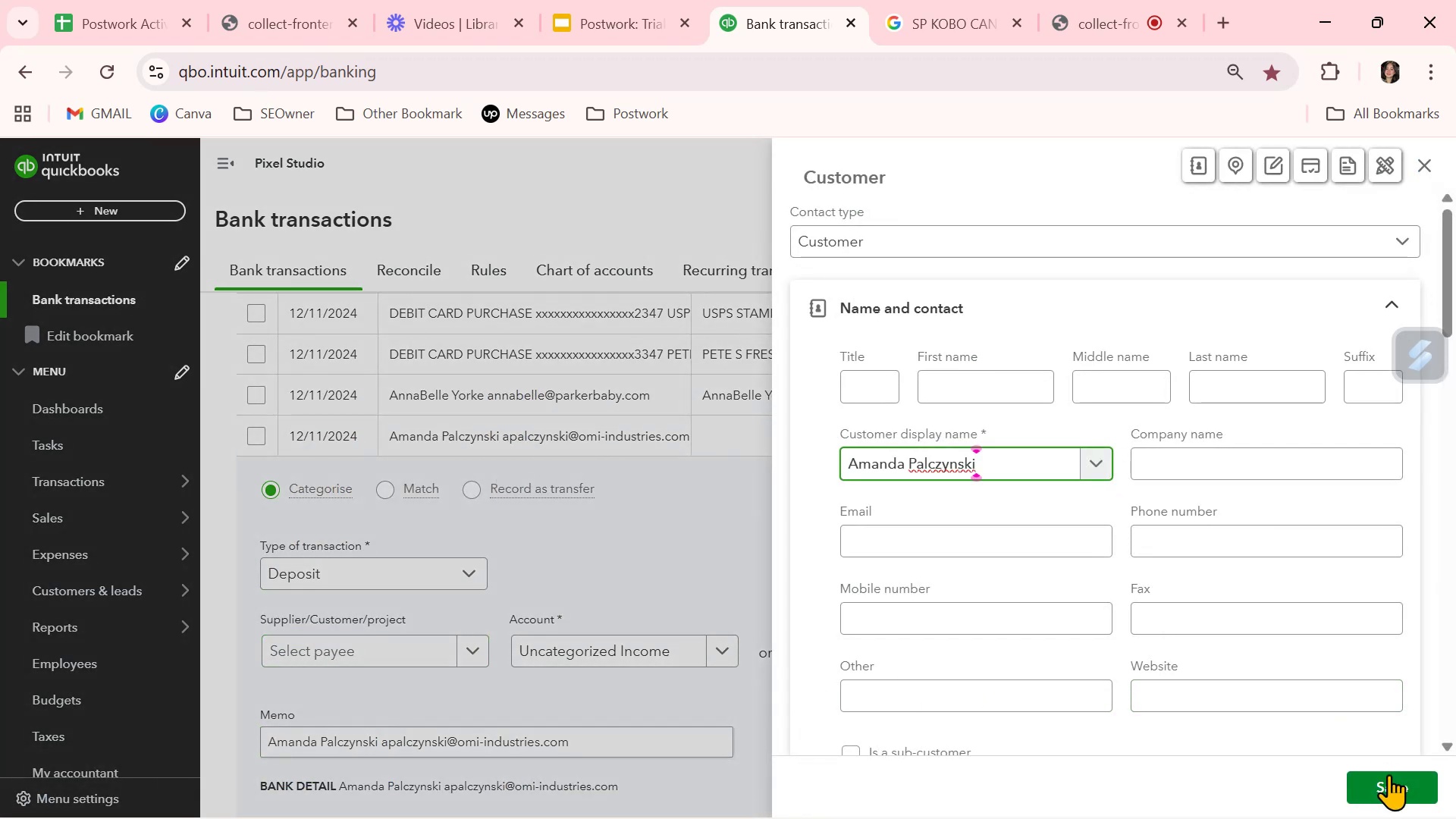 
left_click([1389, 790])
 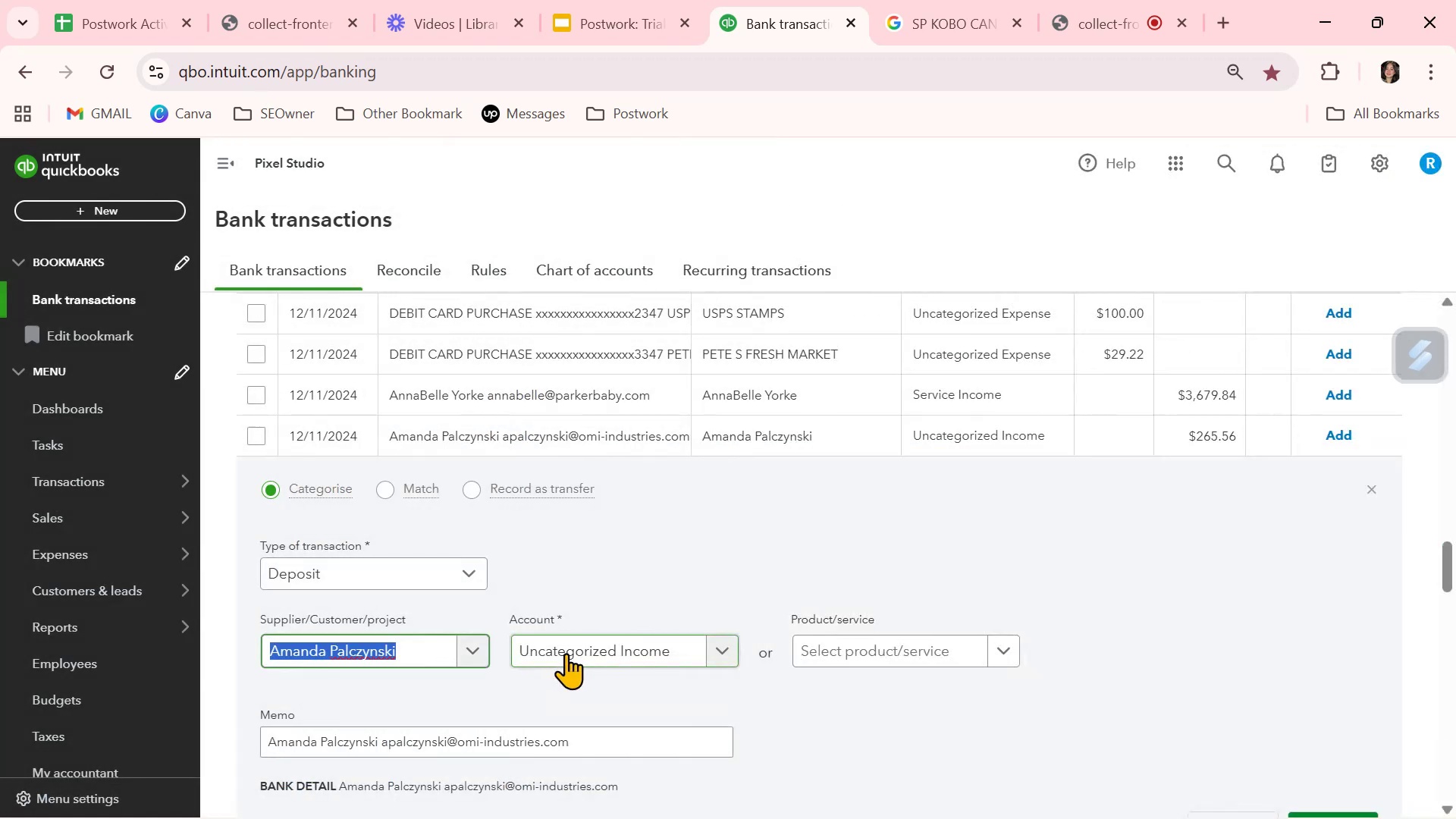 
left_click([566, 653])
 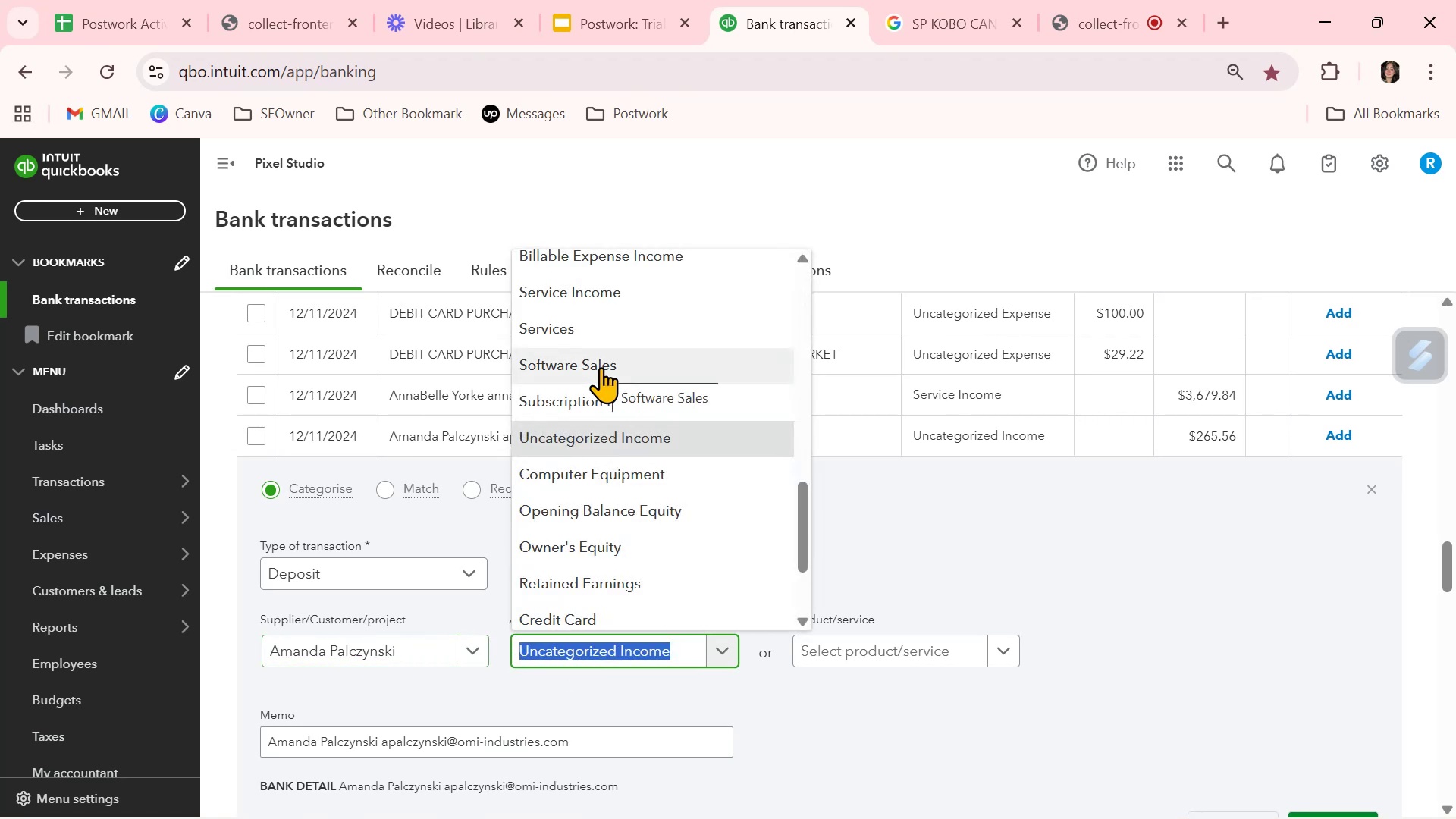 
left_click([622, 297])
 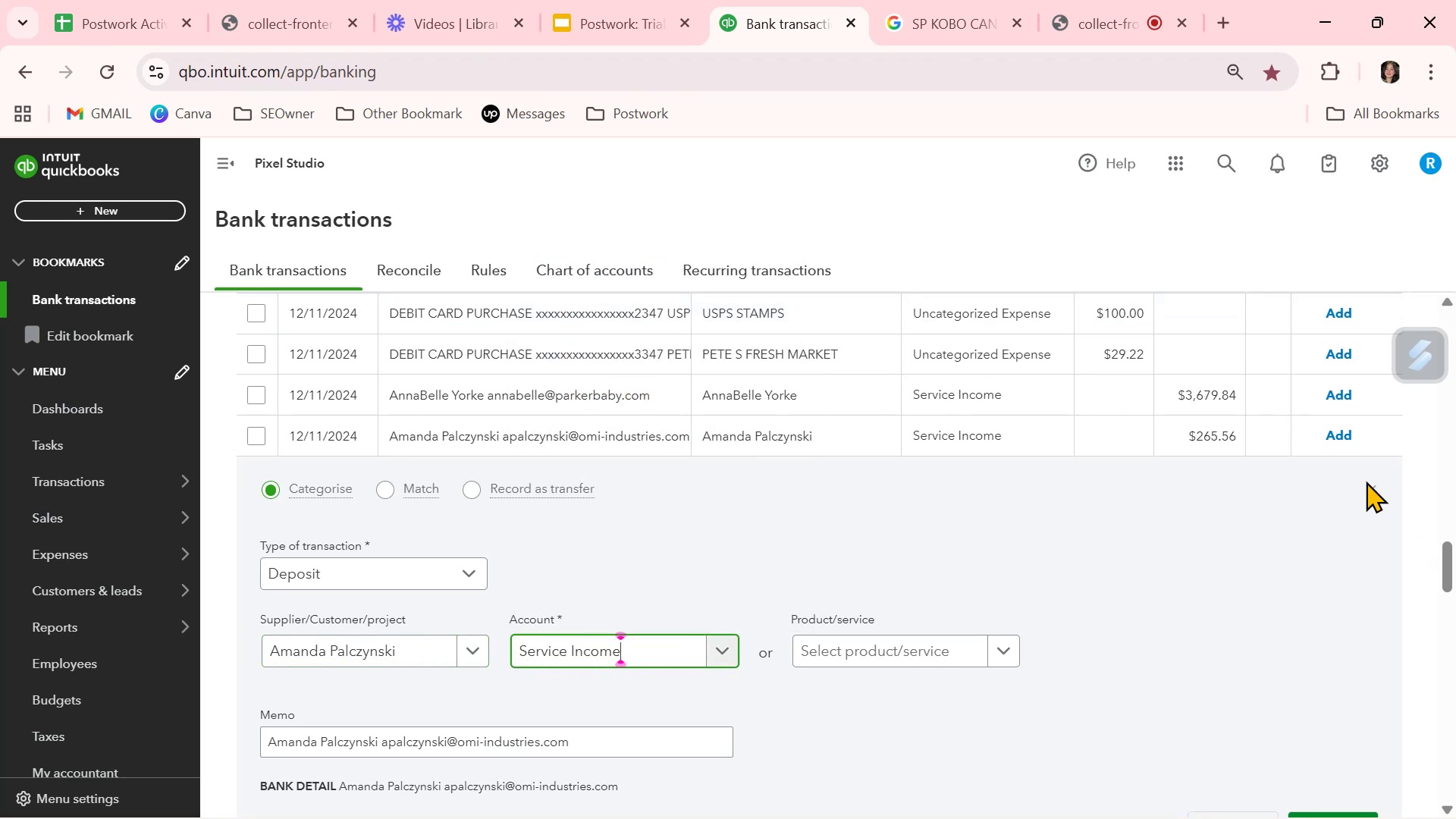 
left_click([1371, 488])
 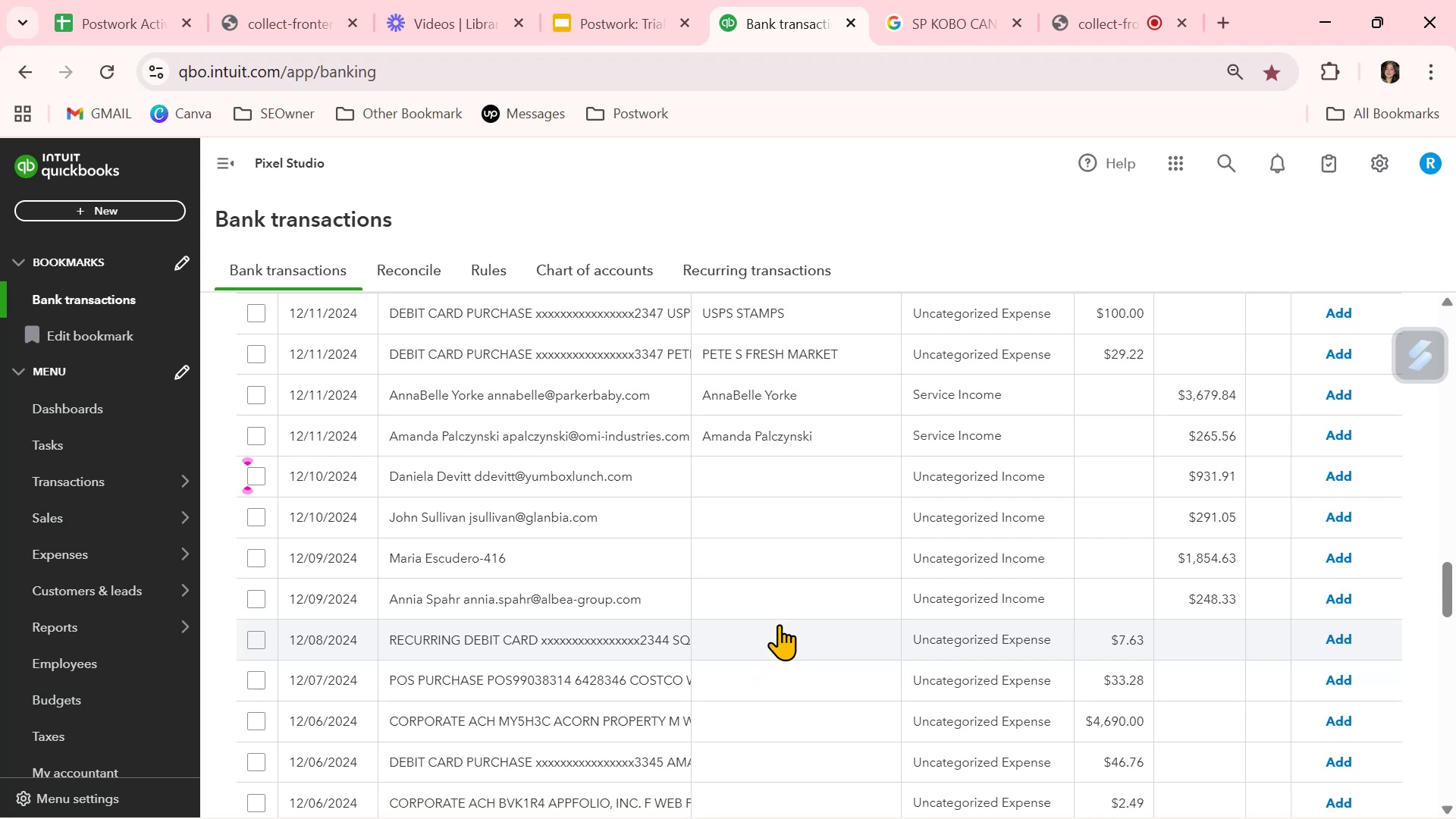 
wait(10.3)
 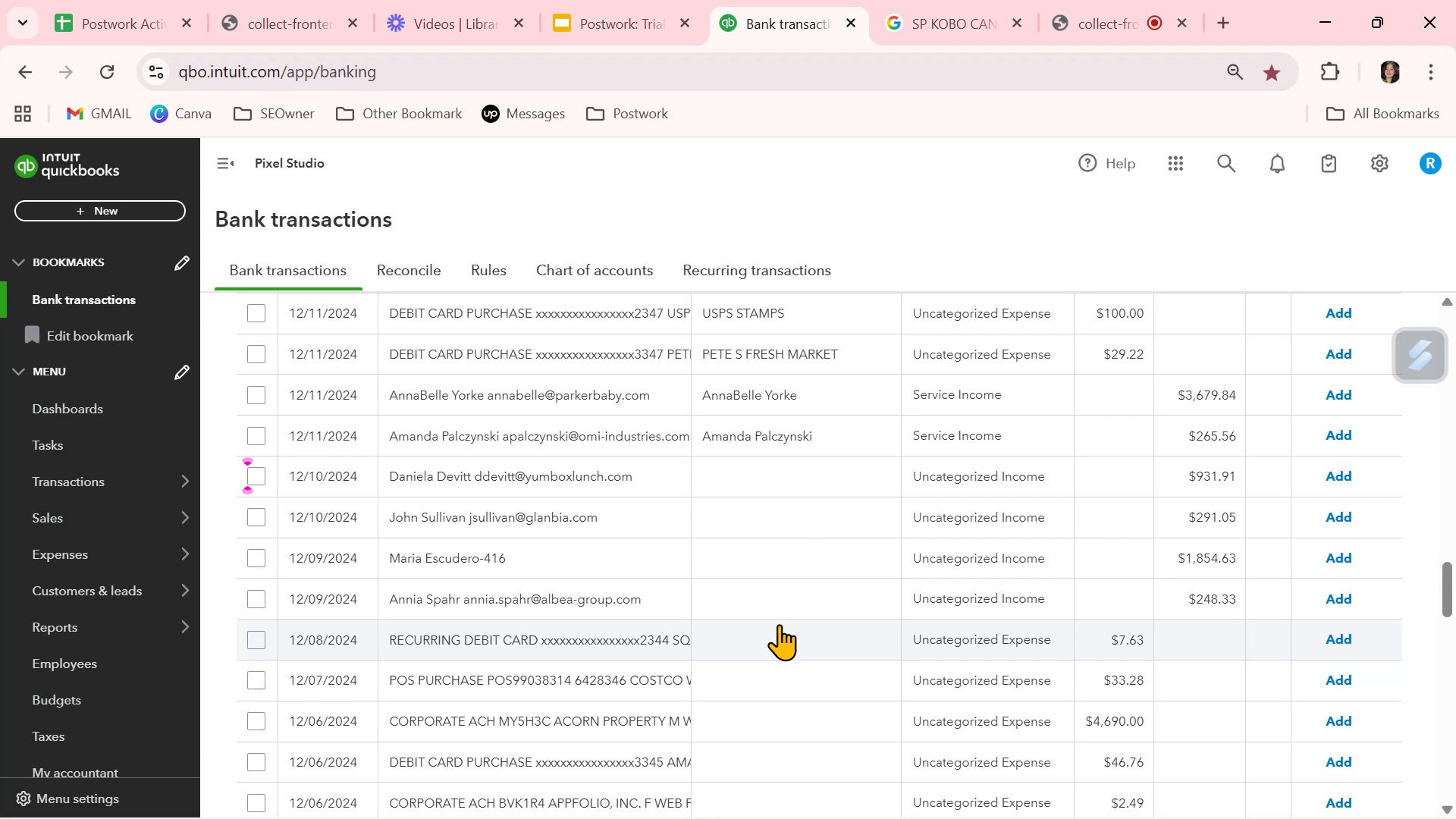 
scroll: coordinate [710, 623], scroll_direction: up, amount: 18.0
 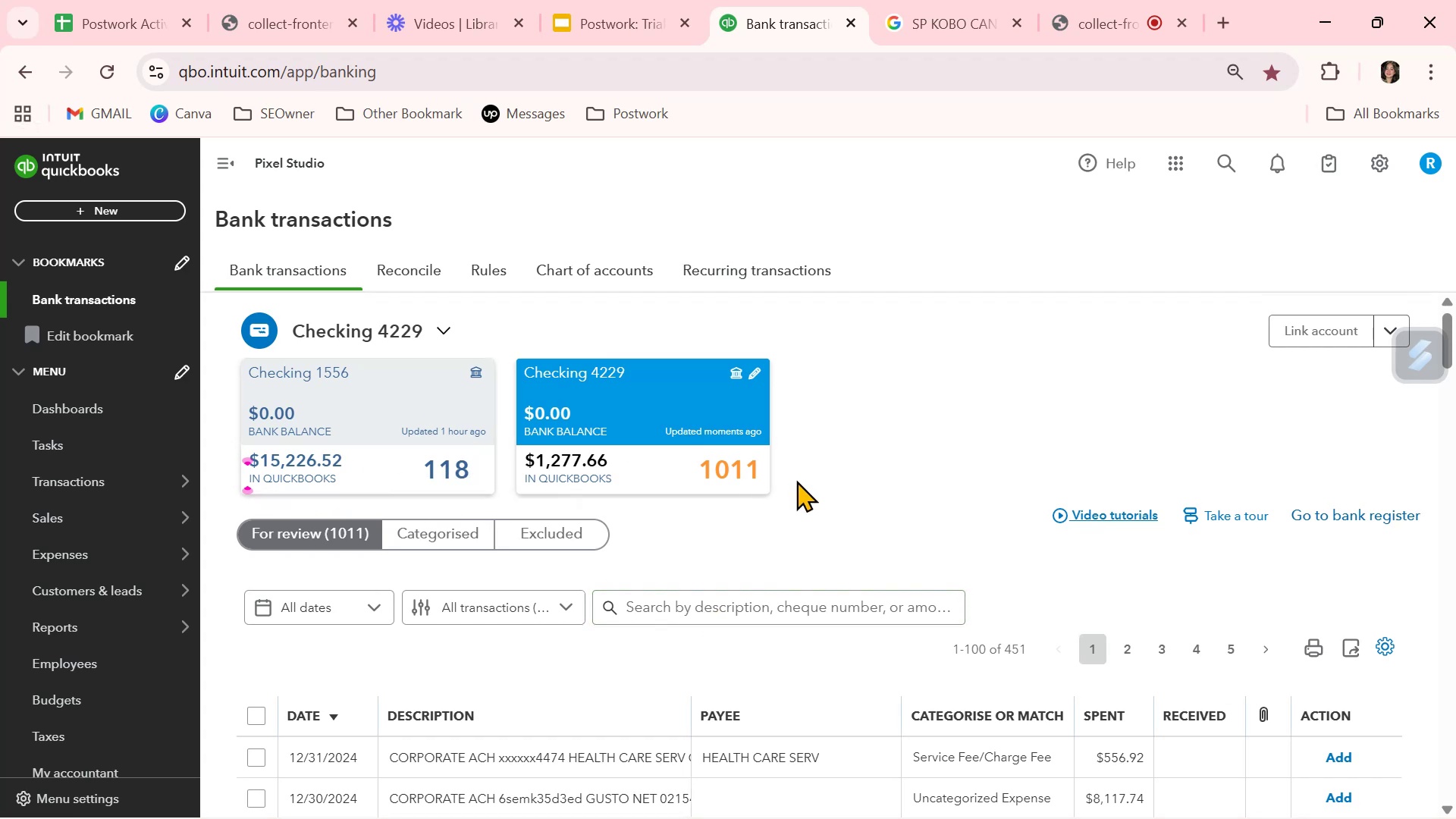 
wait(15.41)
 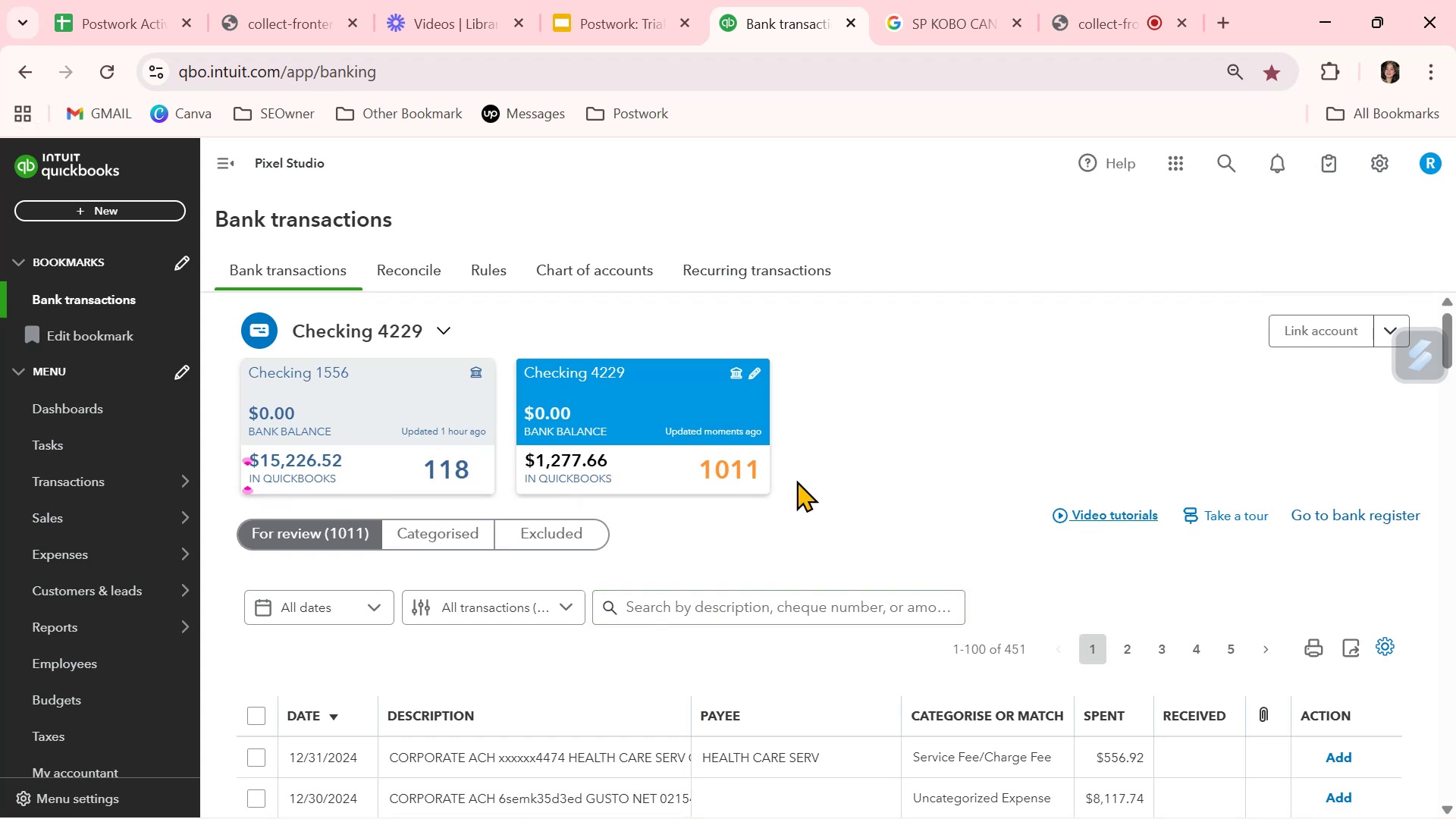 
scroll: coordinate [874, 689], scroll_direction: down, amount: 3.0
 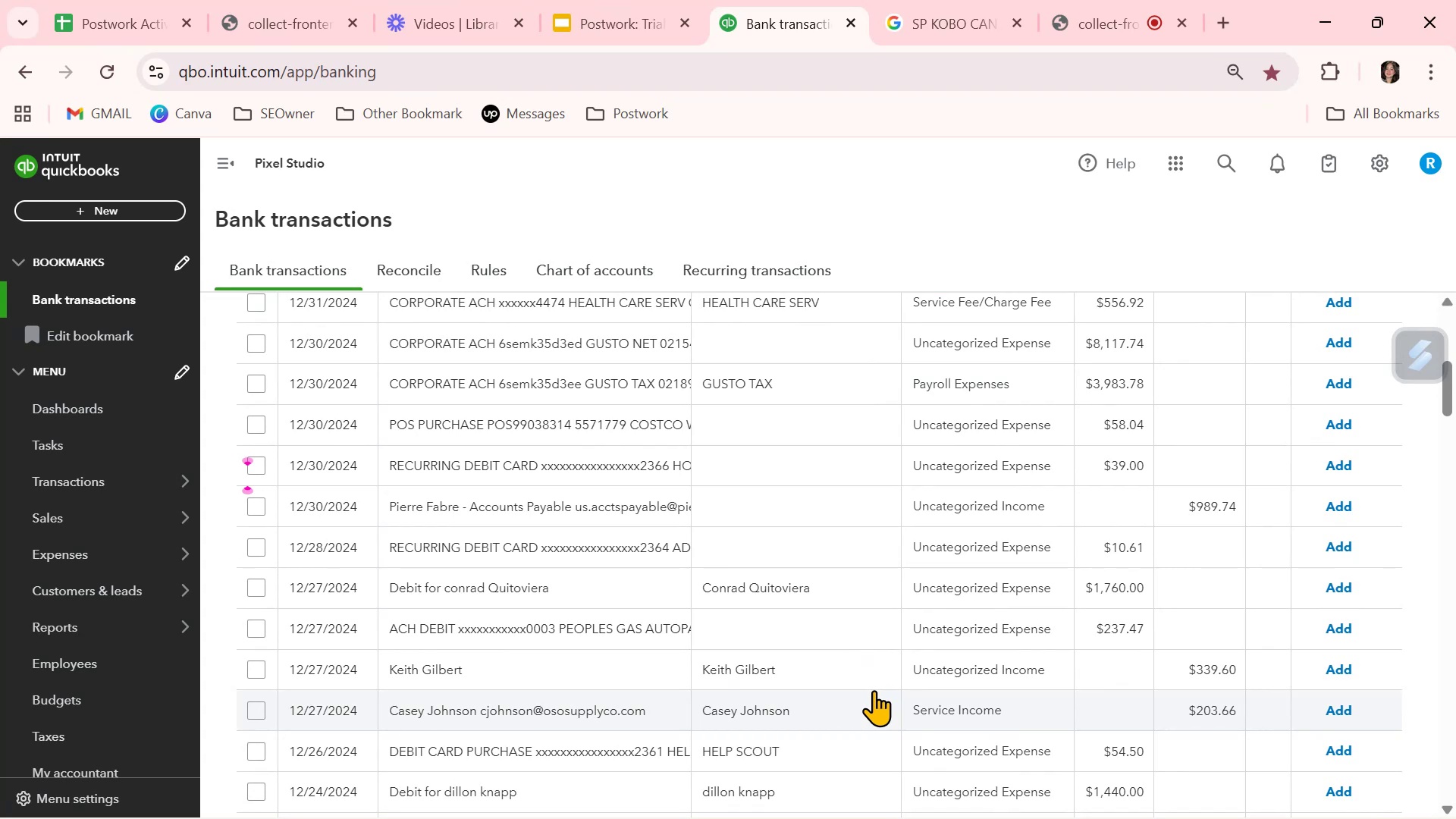 
left_click([960, 670])
 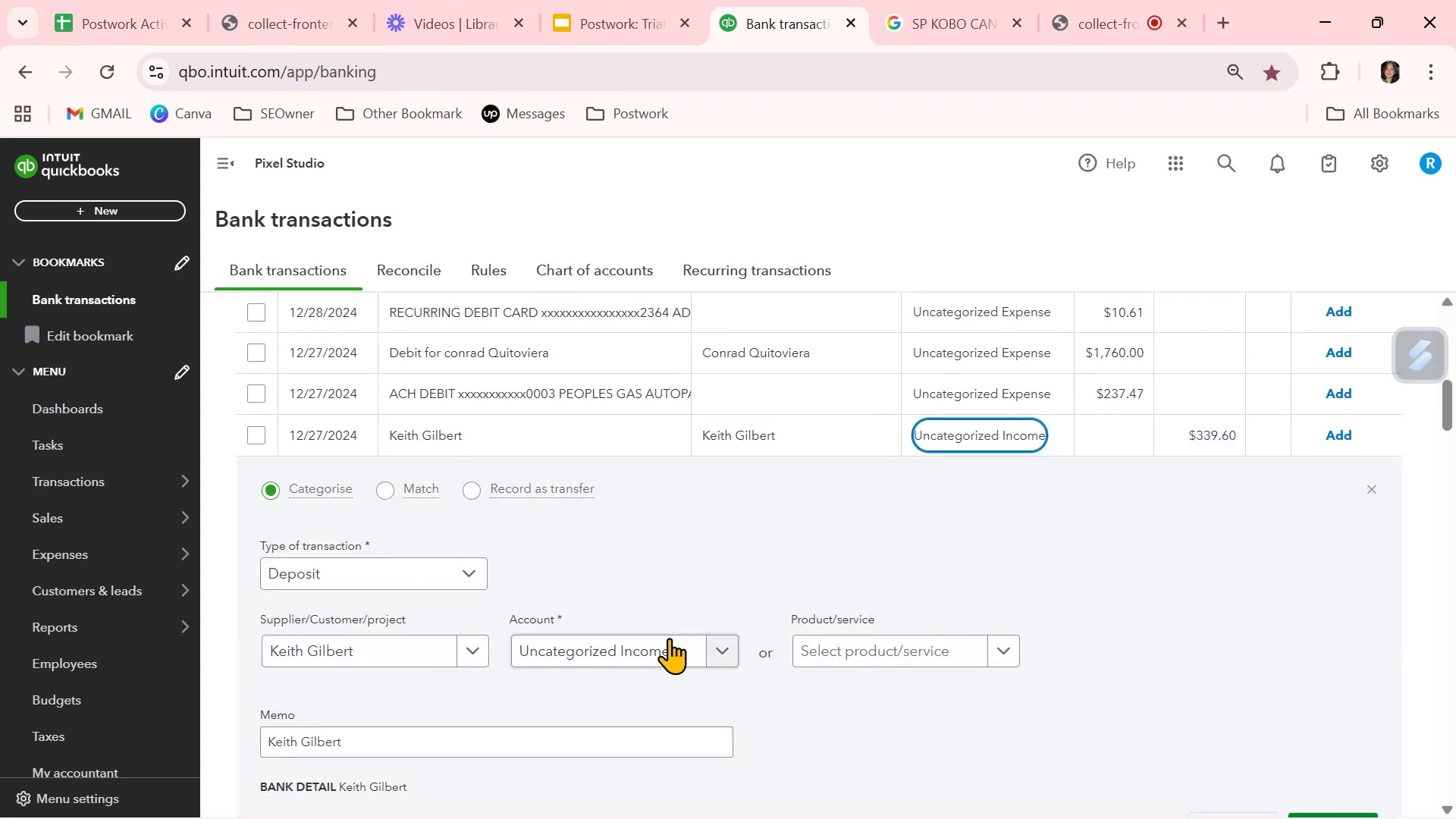 
left_click([654, 637])
 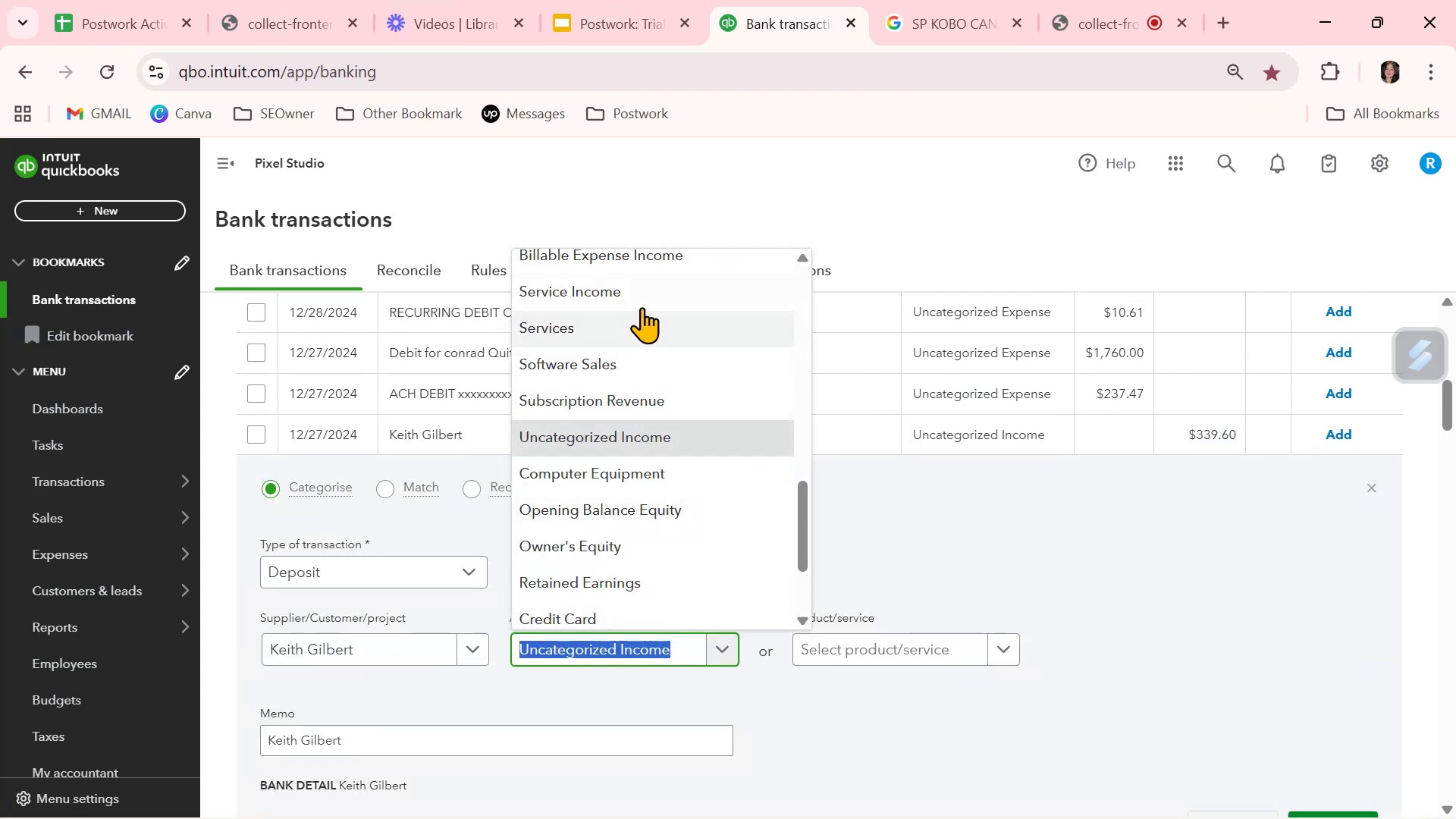 
left_click([642, 299])
 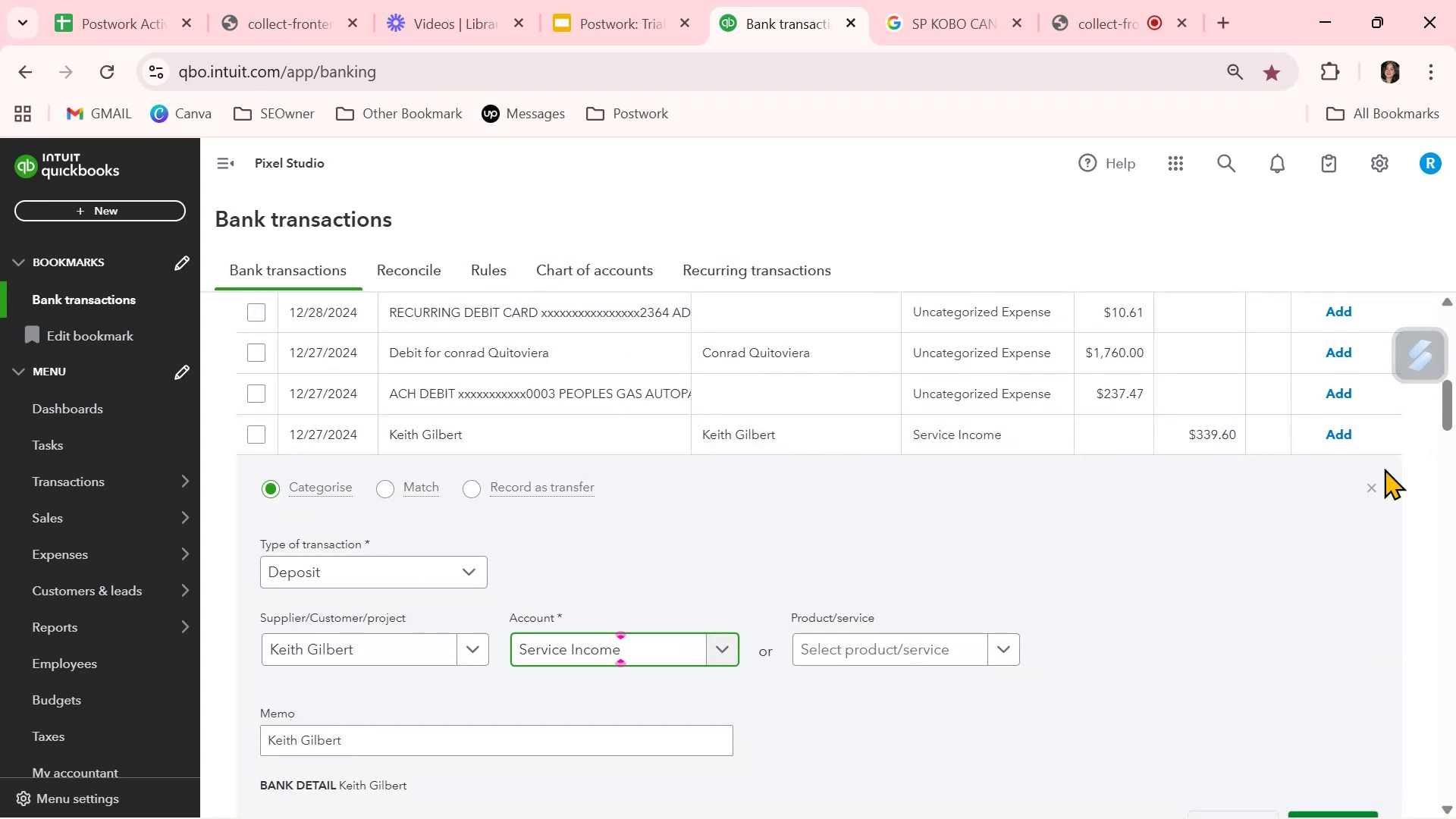 
left_click([1374, 488])
 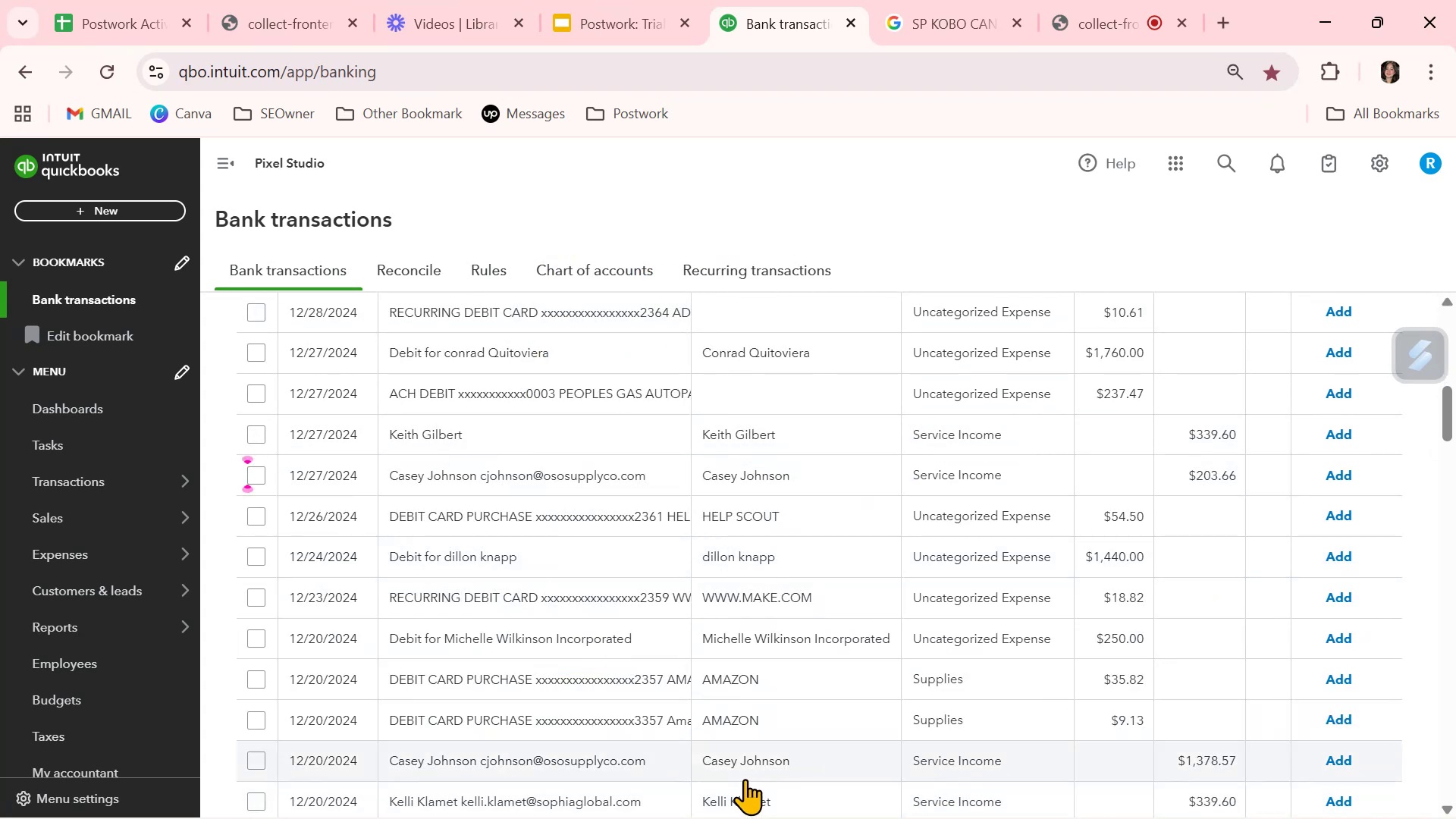 
scroll: coordinate [766, 737], scroll_direction: up, amount: 5.0
 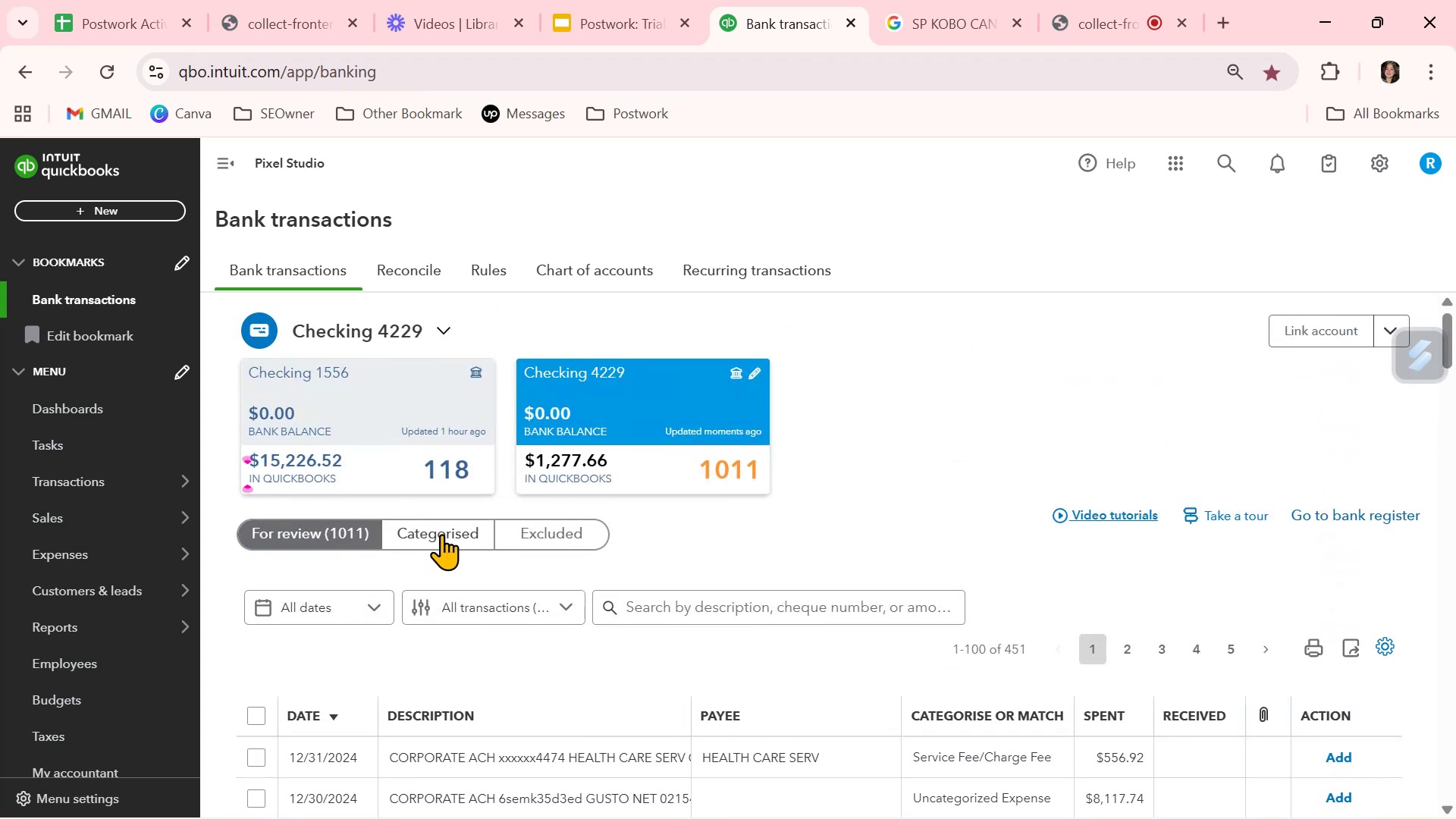 
left_click([447, 531])
 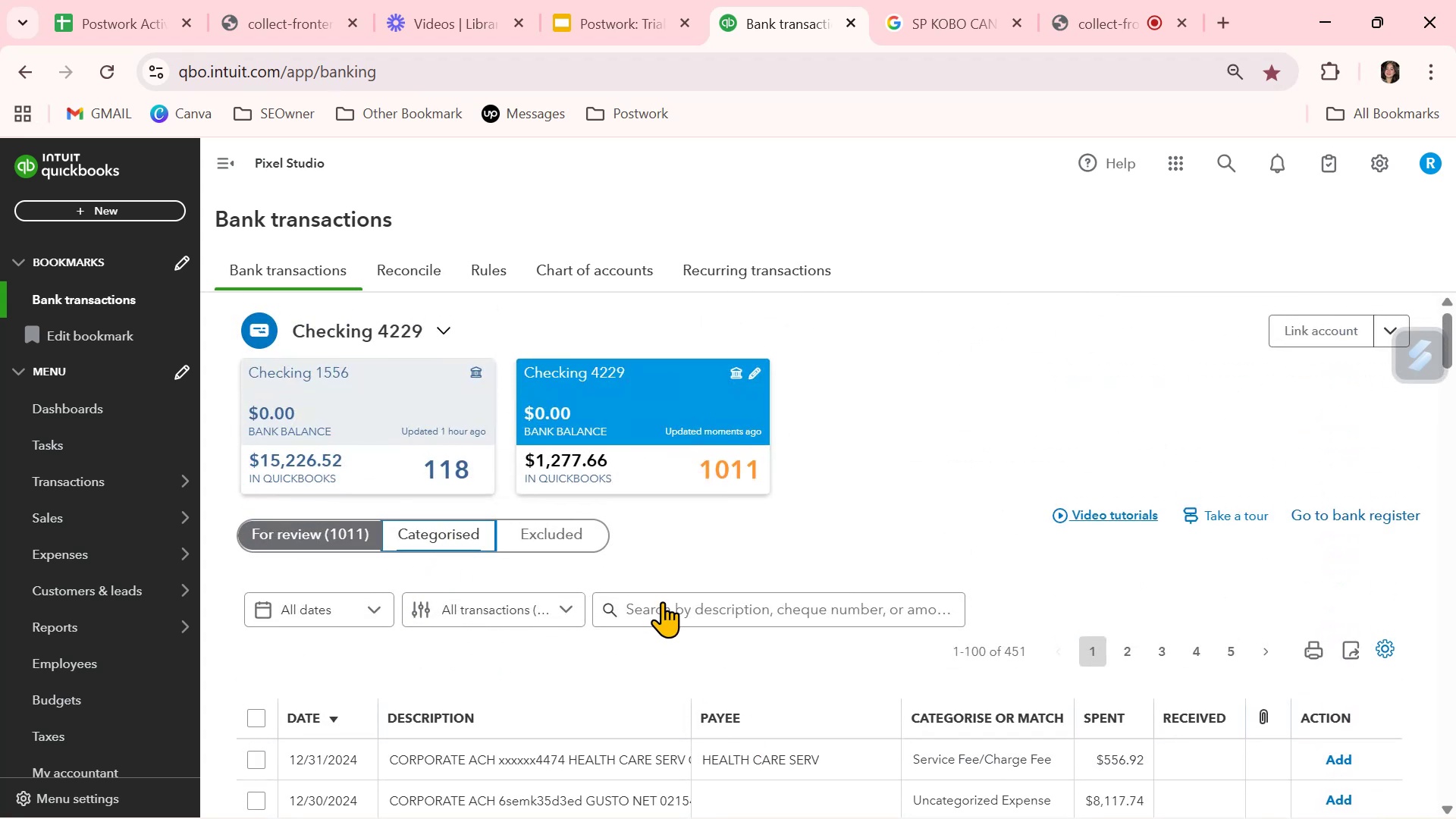 
scroll: coordinate [747, 664], scroll_direction: down, amount: 2.0
 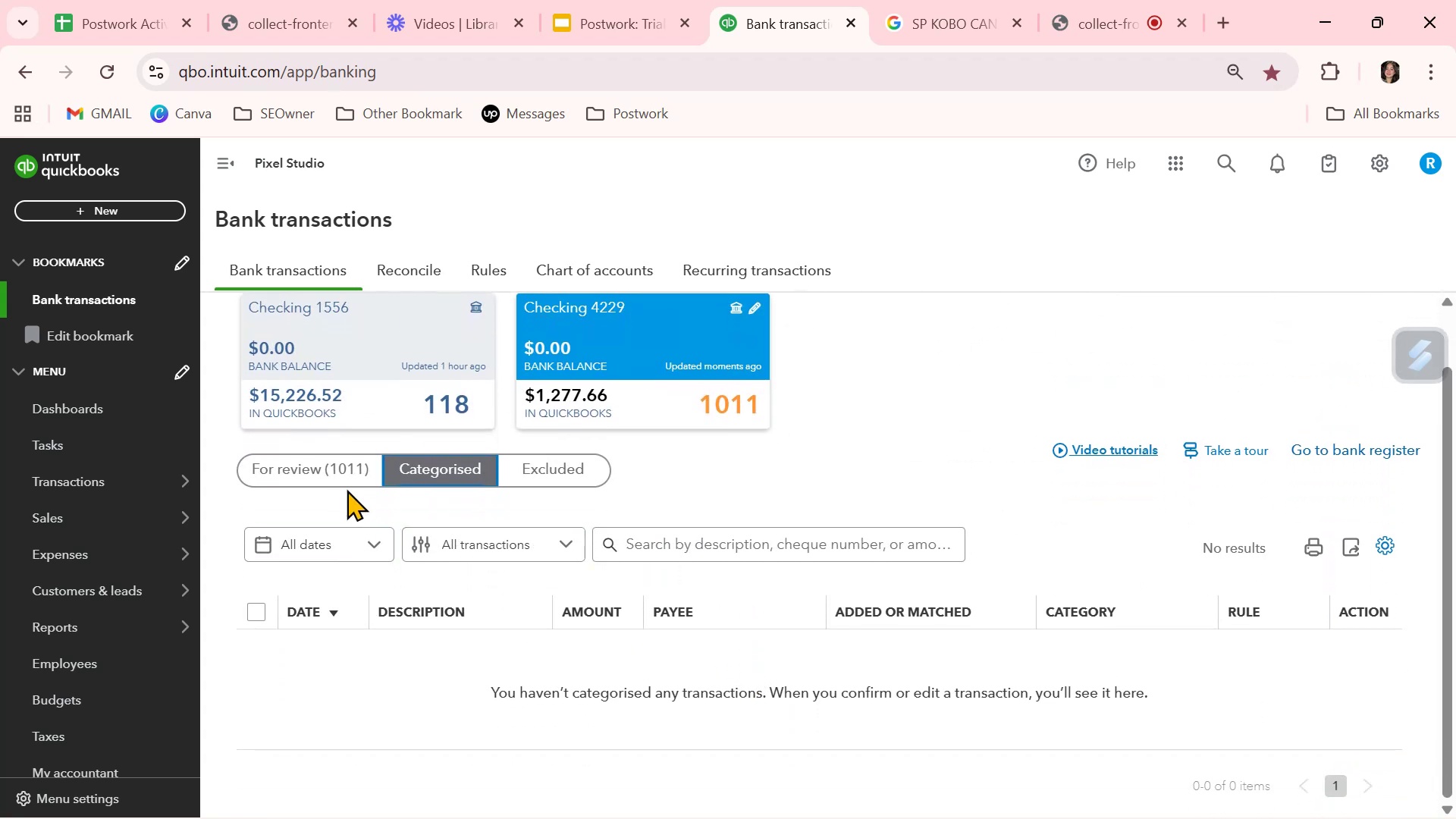 
left_click([344, 472])
 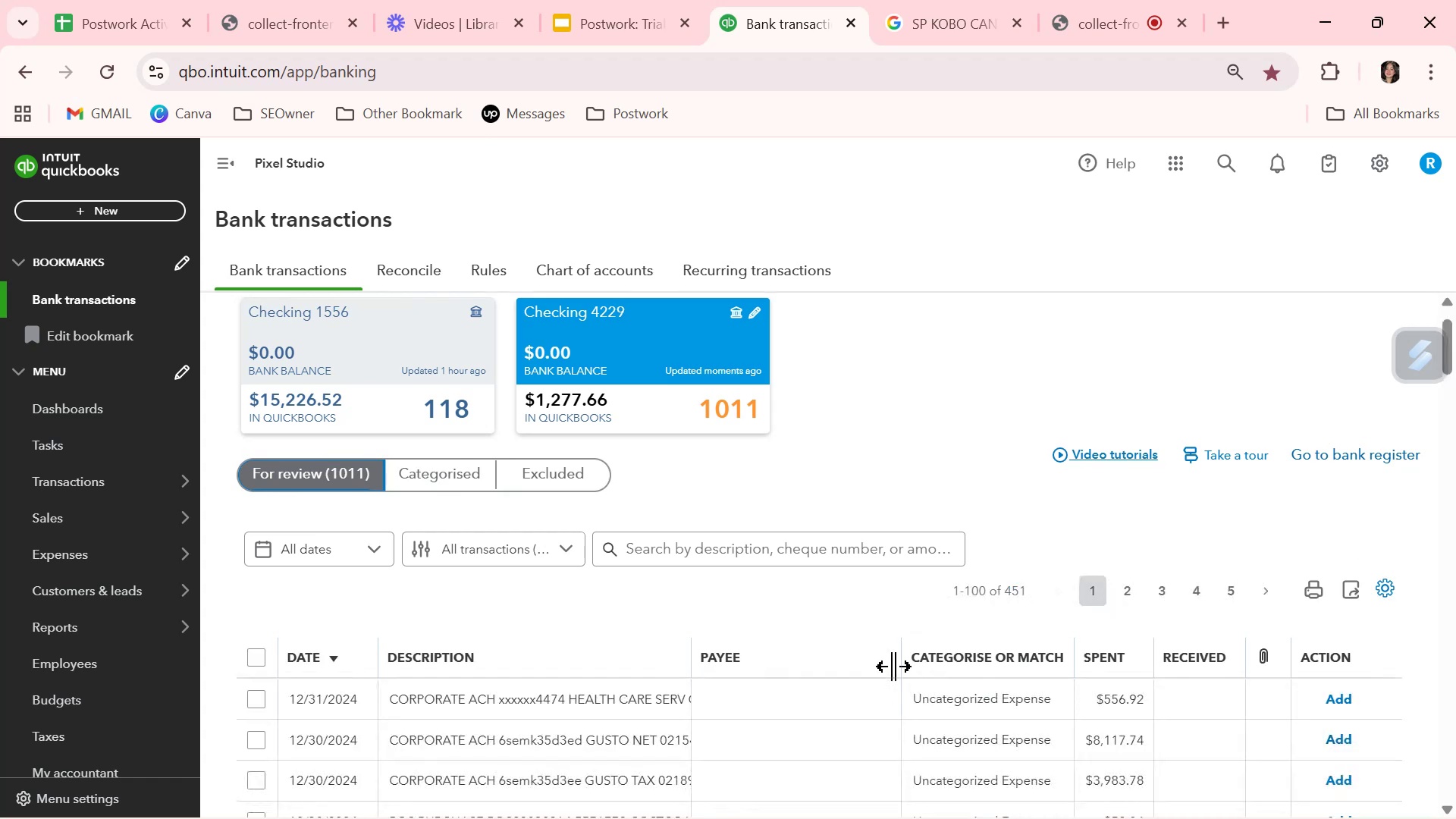 
scroll: coordinate [895, 666], scroll_direction: down, amount: 2.0
 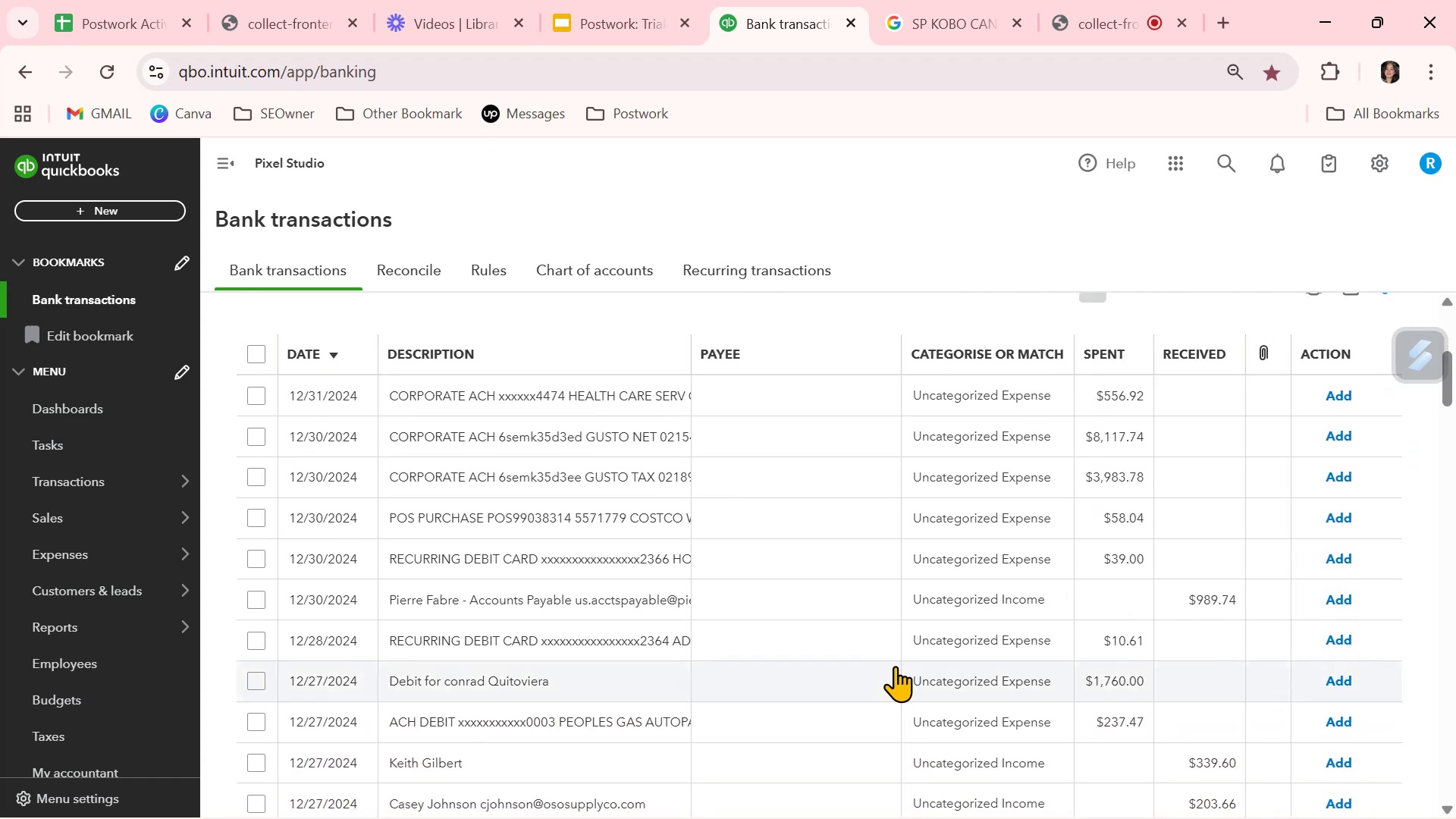 
scroll: coordinate [897, 666], scroll_direction: up, amount: 3.0
 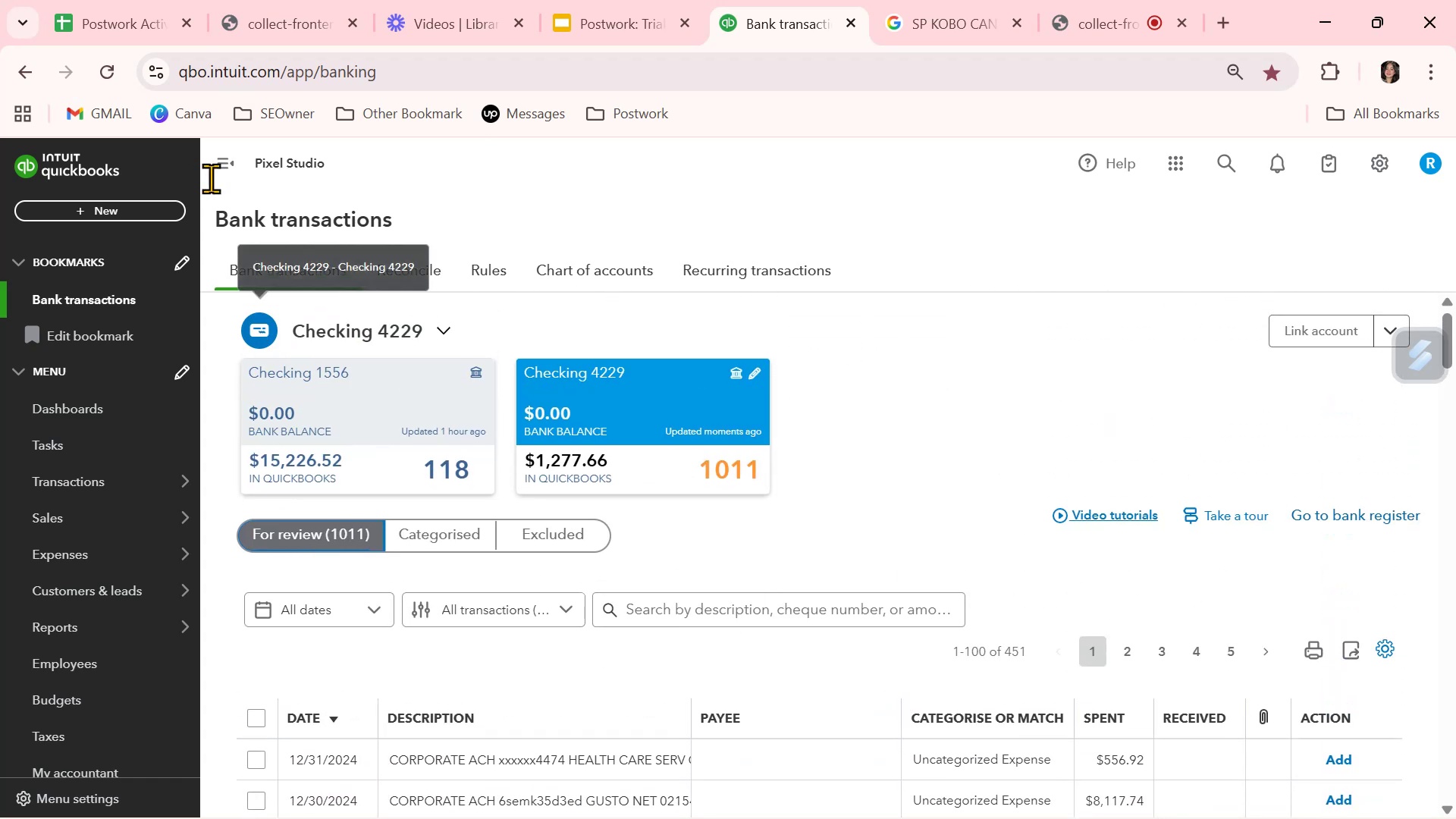 
left_click([113, 69])
 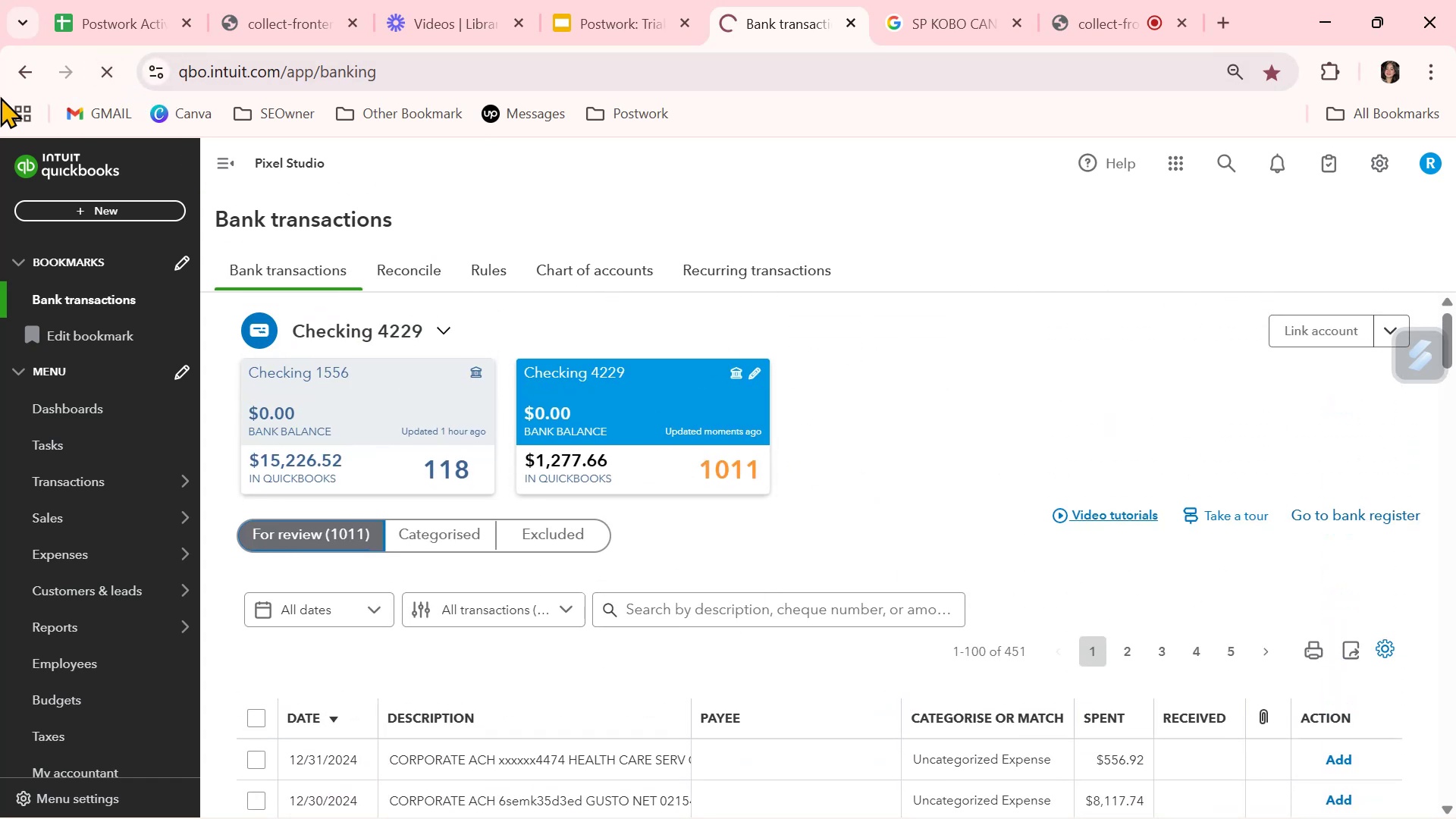 
mouse_move([121, 74])
 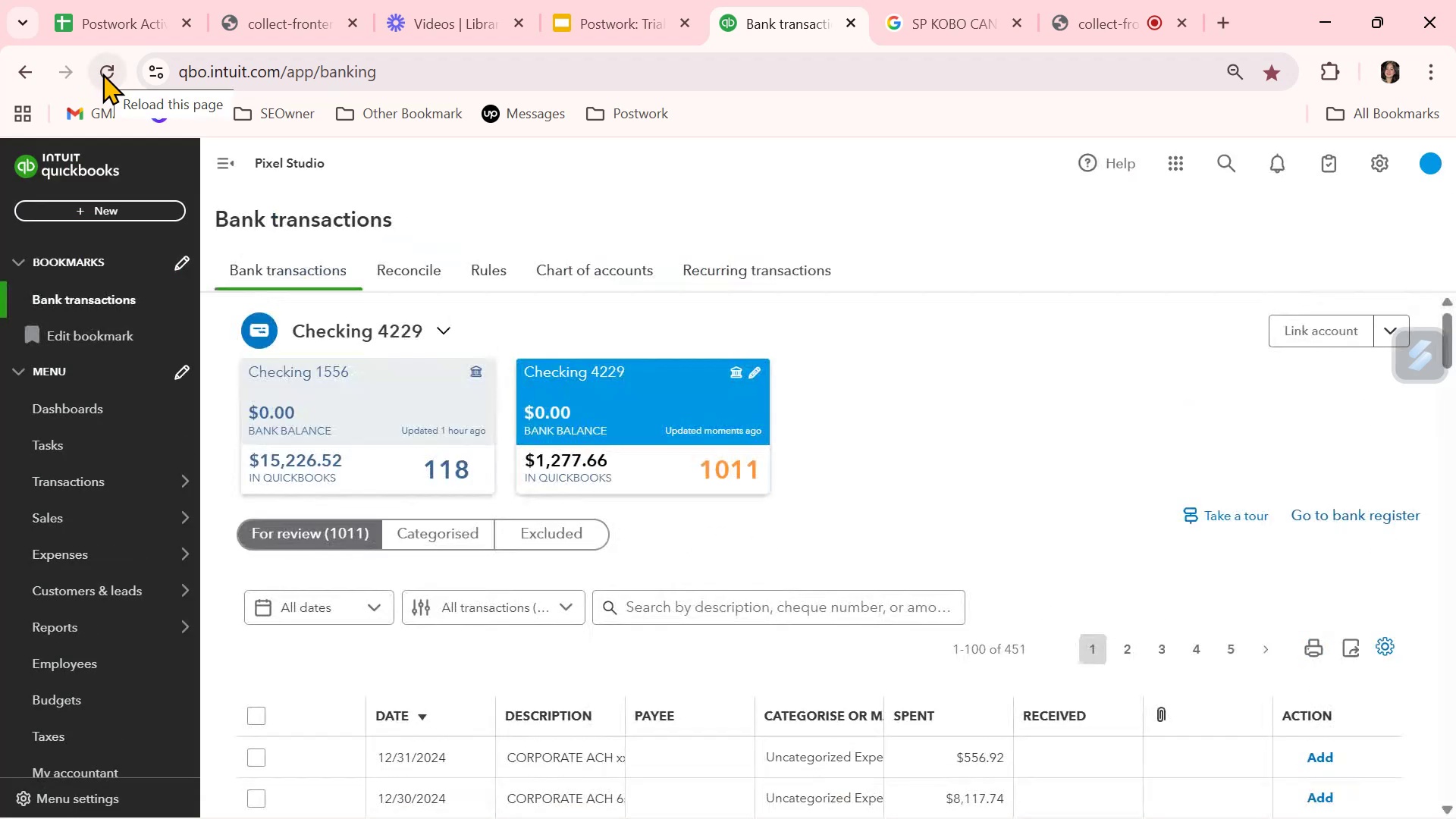 
left_click([102, 73])
 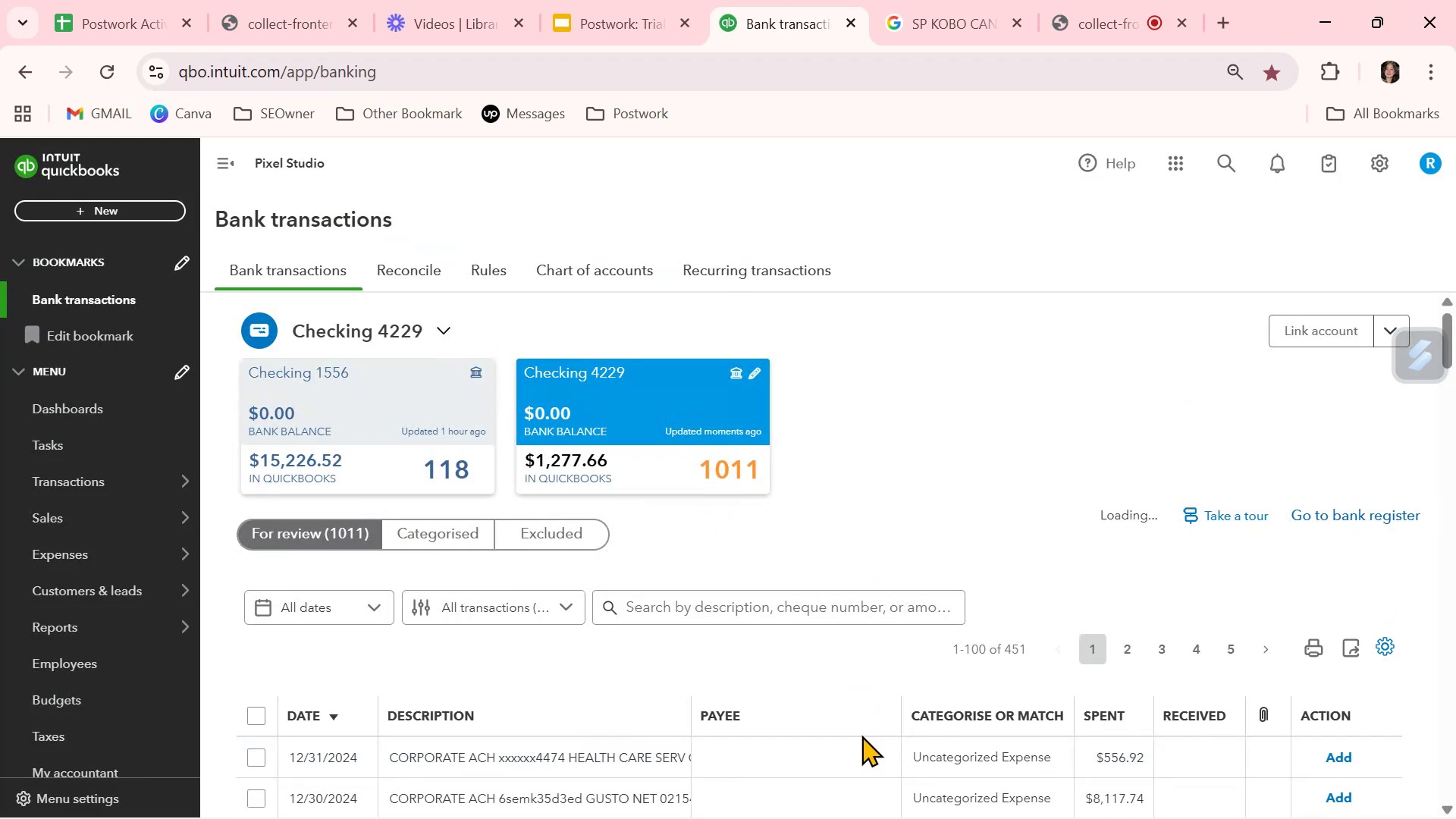 
wait(7.09)
 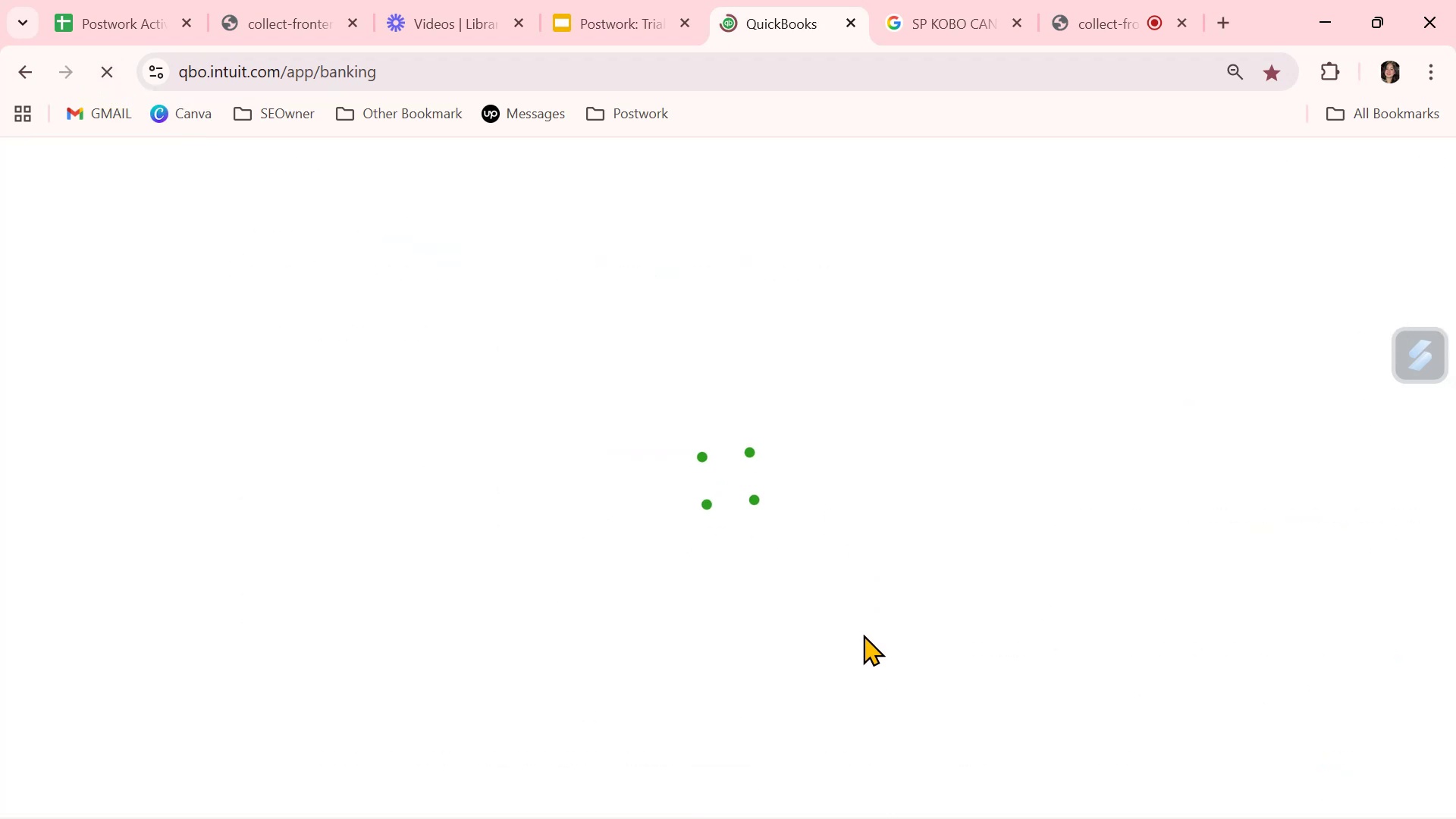 
left_click_drag(start_coordinate=[896, 711], to_coordinate=[945, 711])
 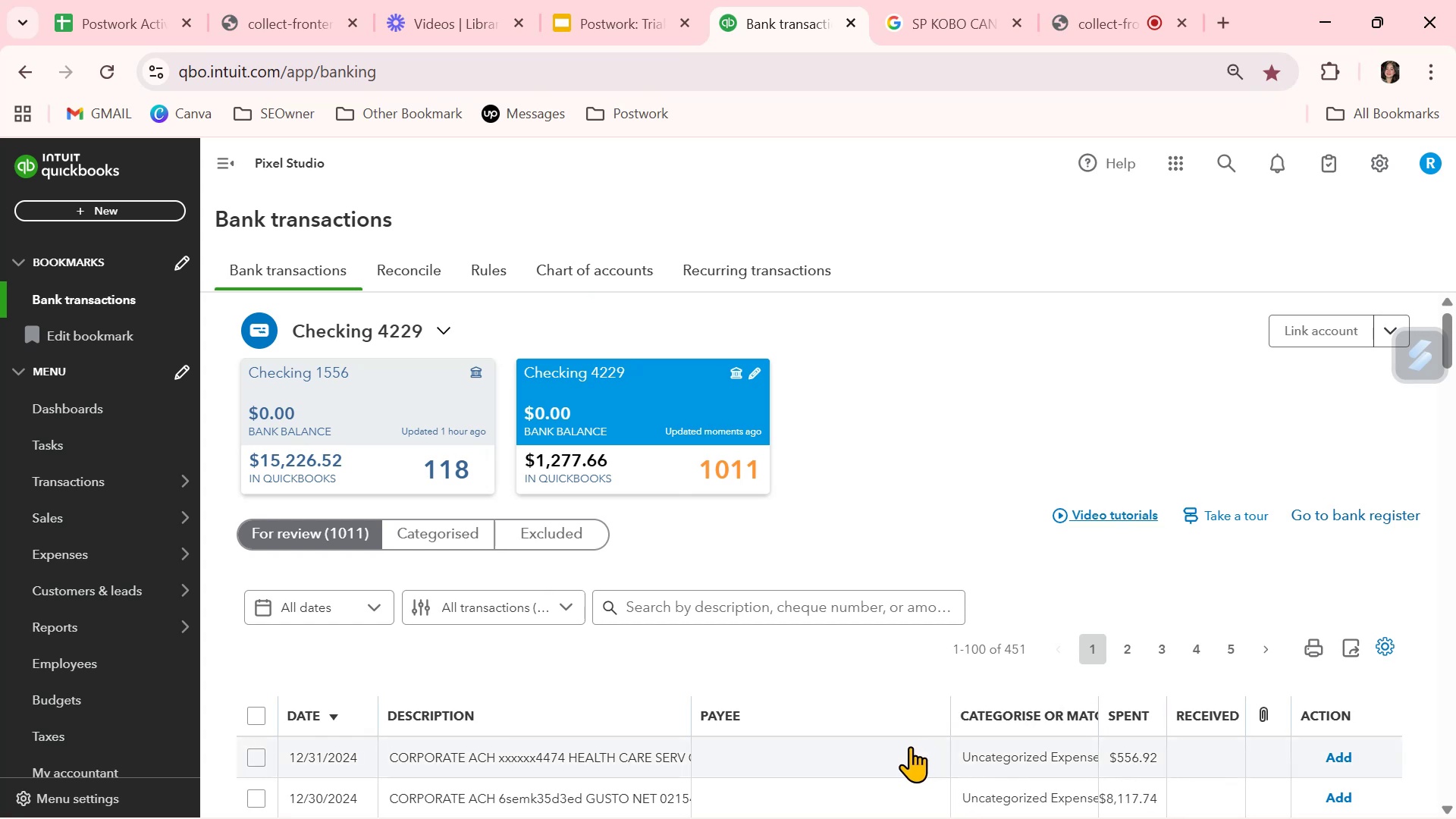 
scroll: coordinate [910, 746], scroll_direction: down, amount: 10.0
 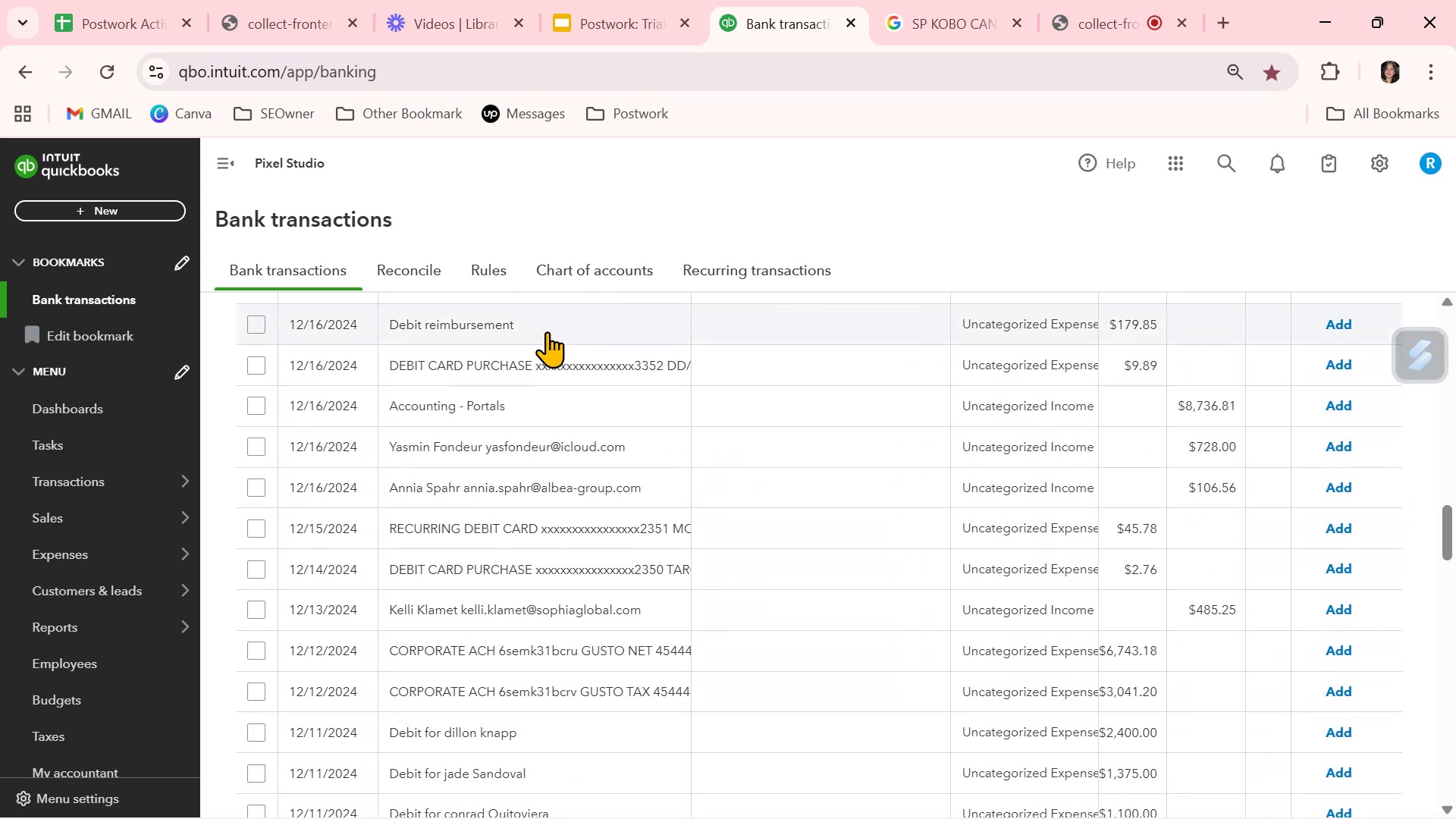 
scroll: coordinate [527, 478], scroll_direction: up, amount: 21.0
 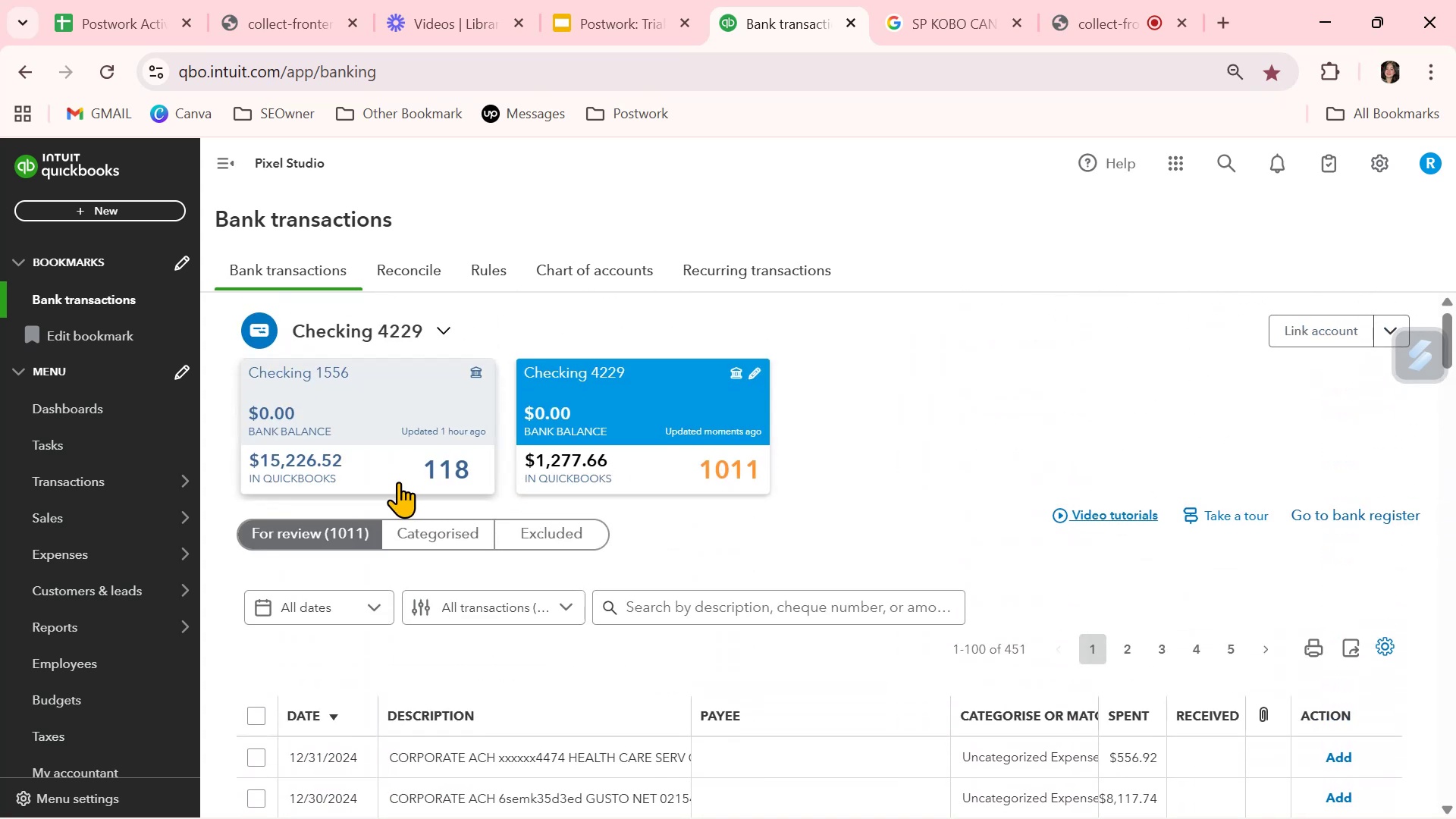 
left_click([398, 482])
 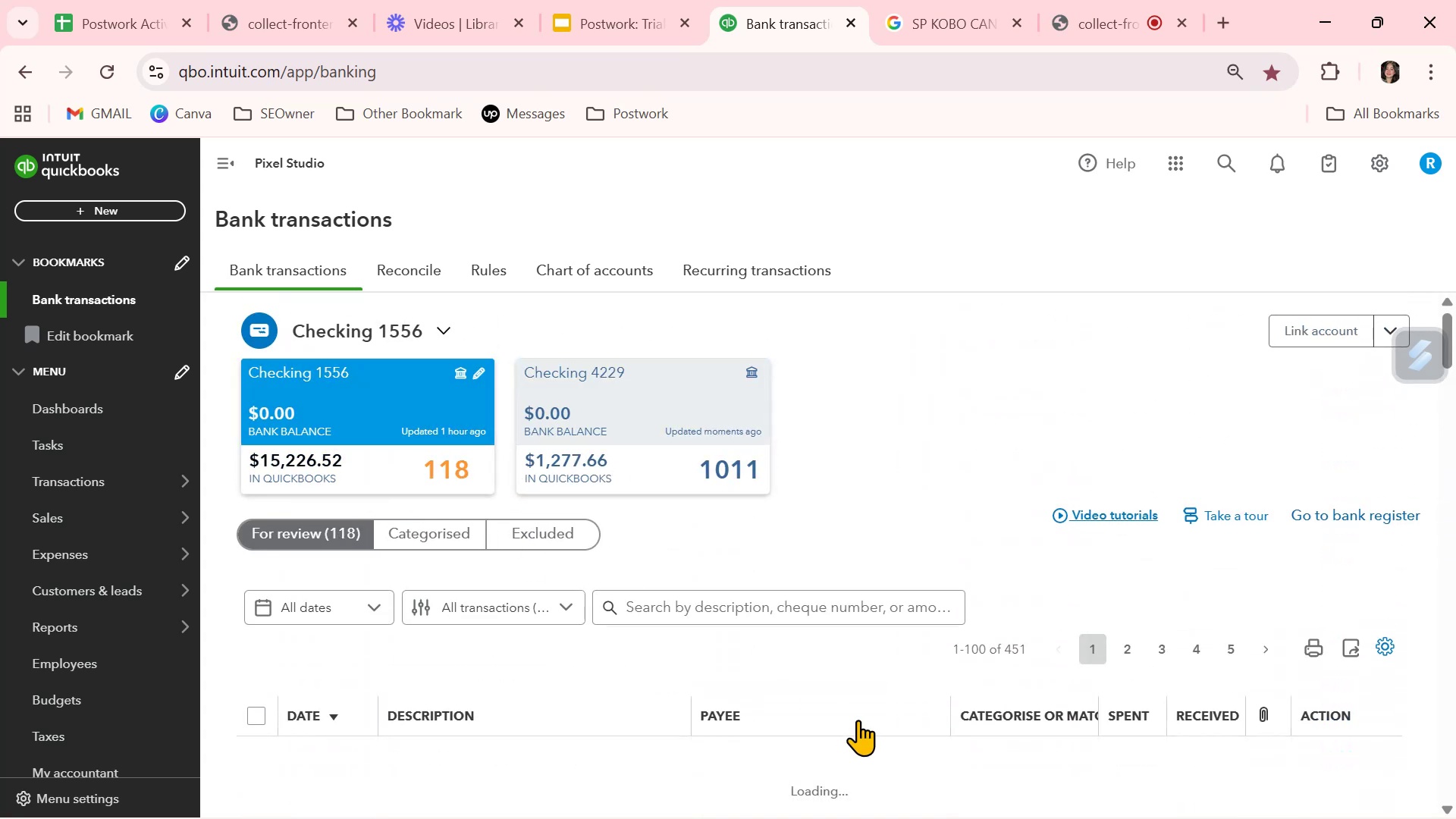 
scroll: coordinate [860, 723], scroll_direction: down, amount: 4.0
 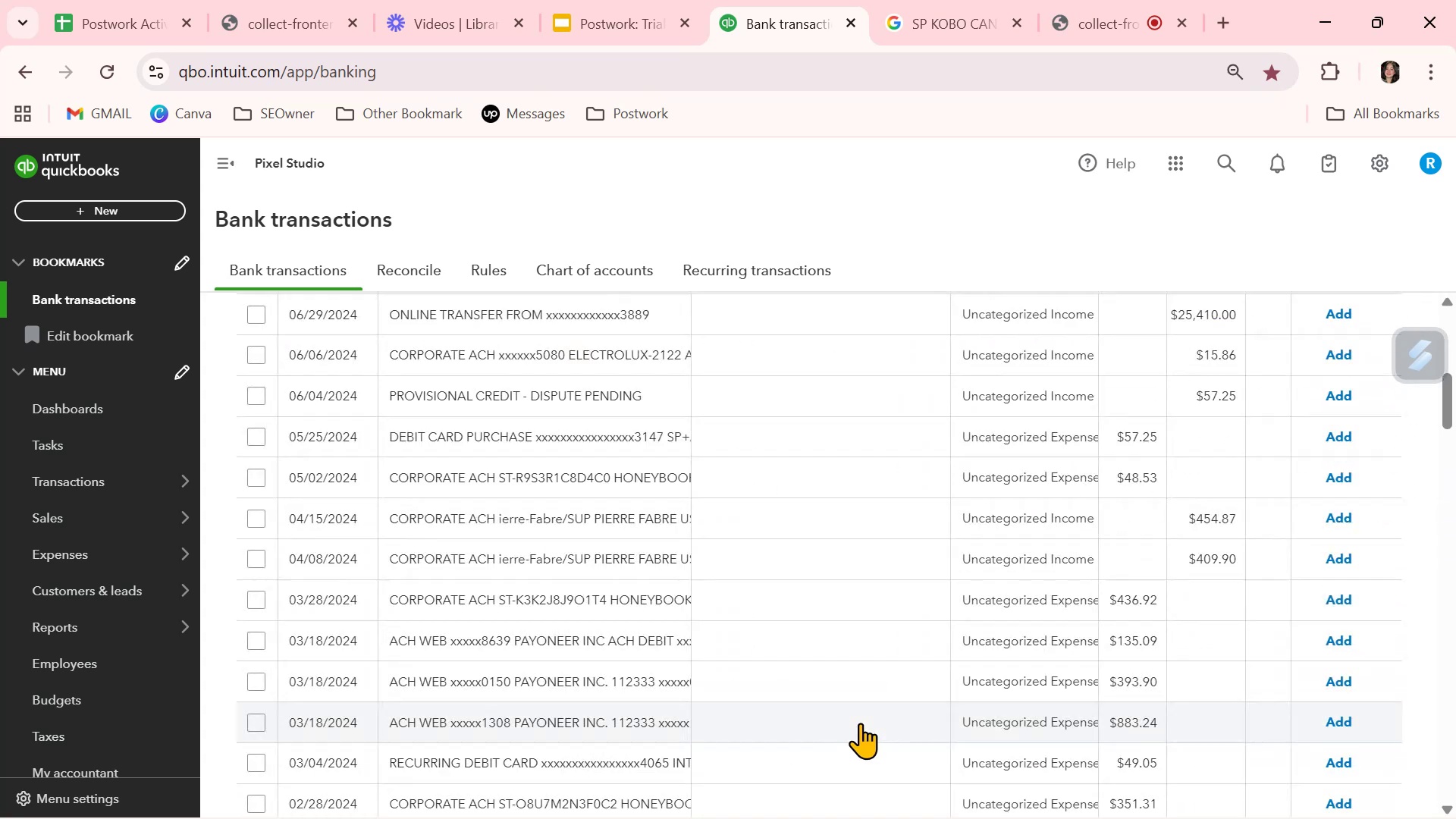 
scroll: coordinate [861, 720], scroll_direction: up, amount: 2.0
 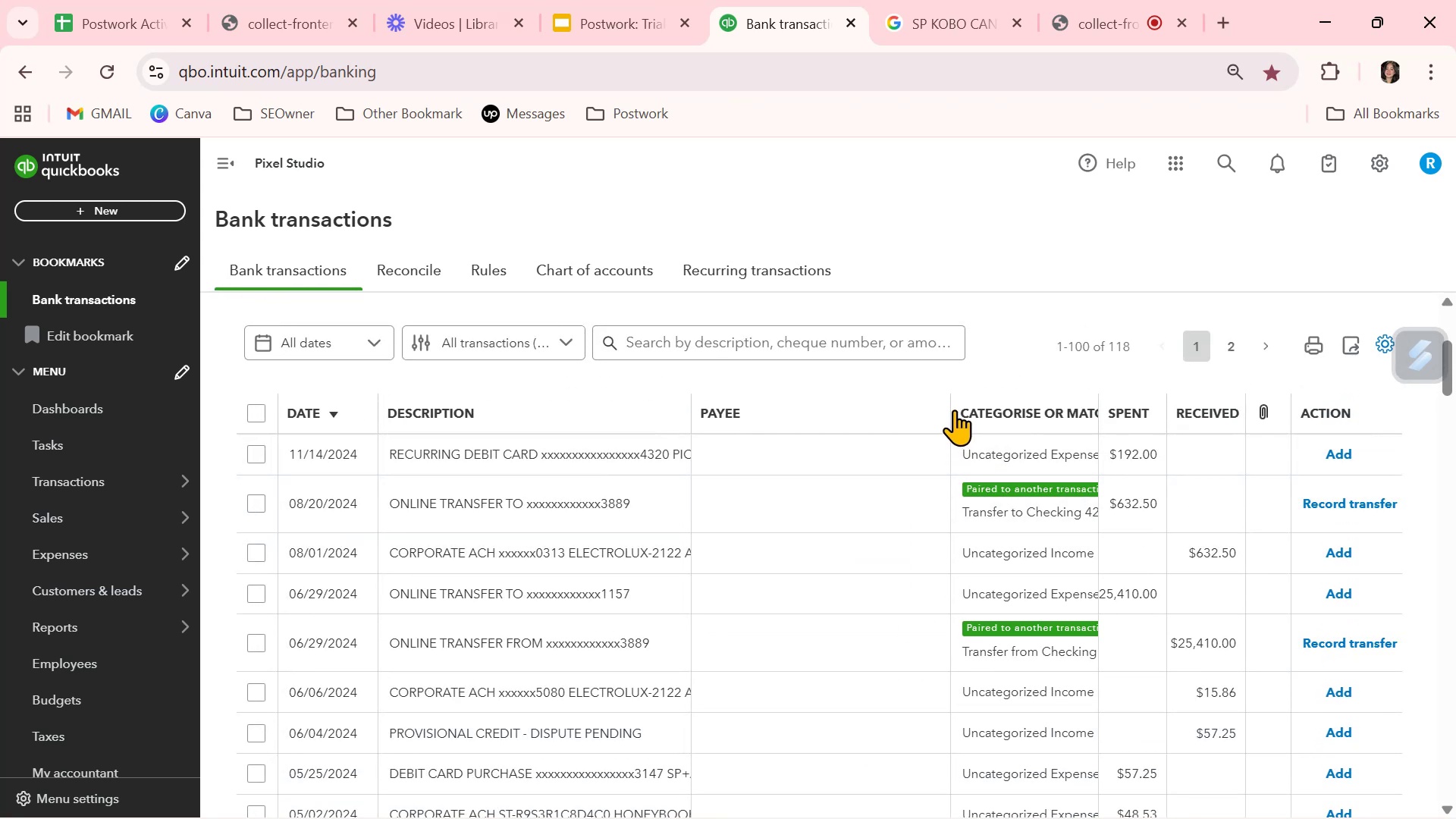 
left_click_drag(start_coordinate=[947, 407], to_coordinate=[935, 416])
 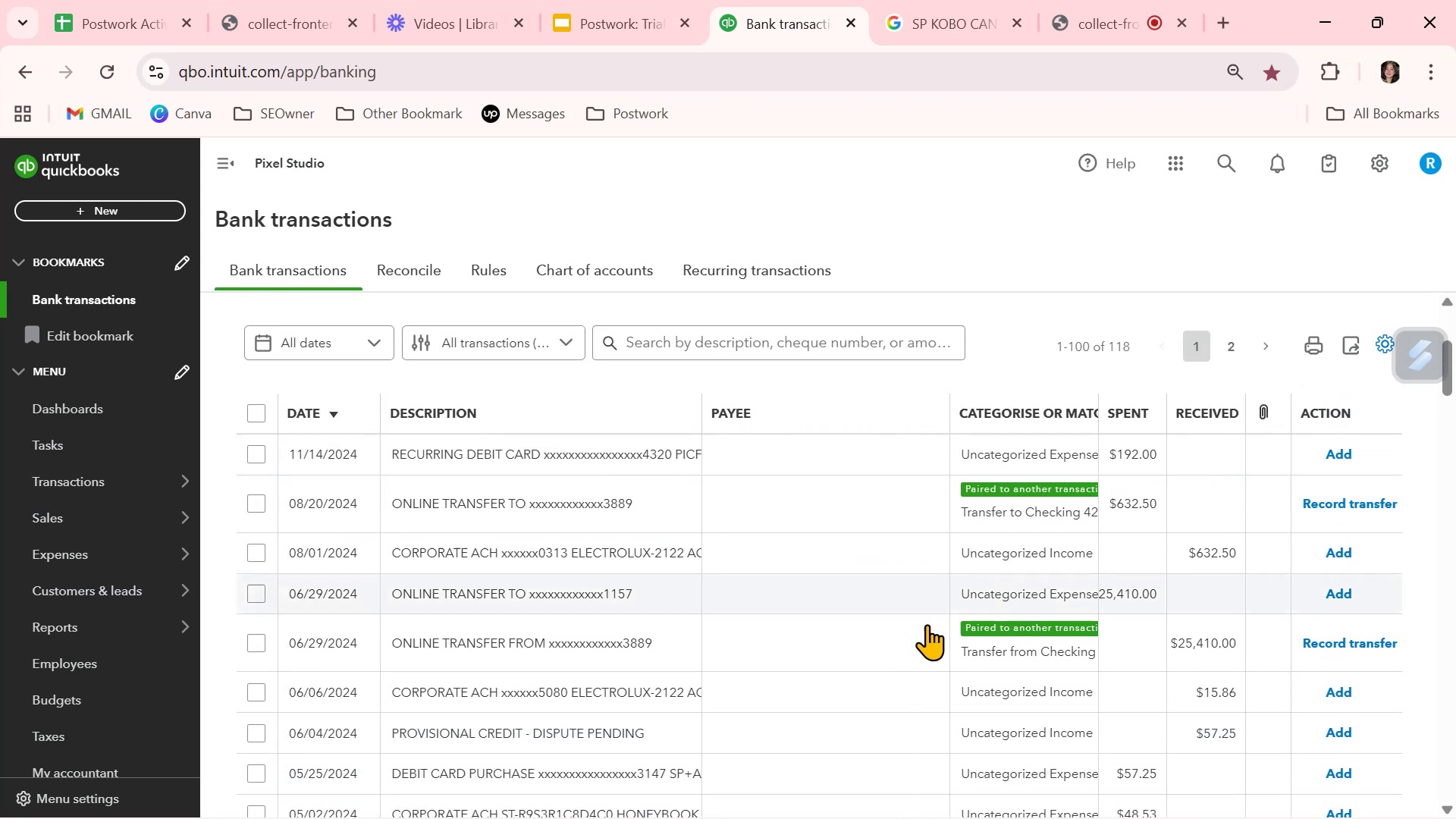 
scroll: coordinate [921, 661], scroll_direction: down, amount: 25.0
 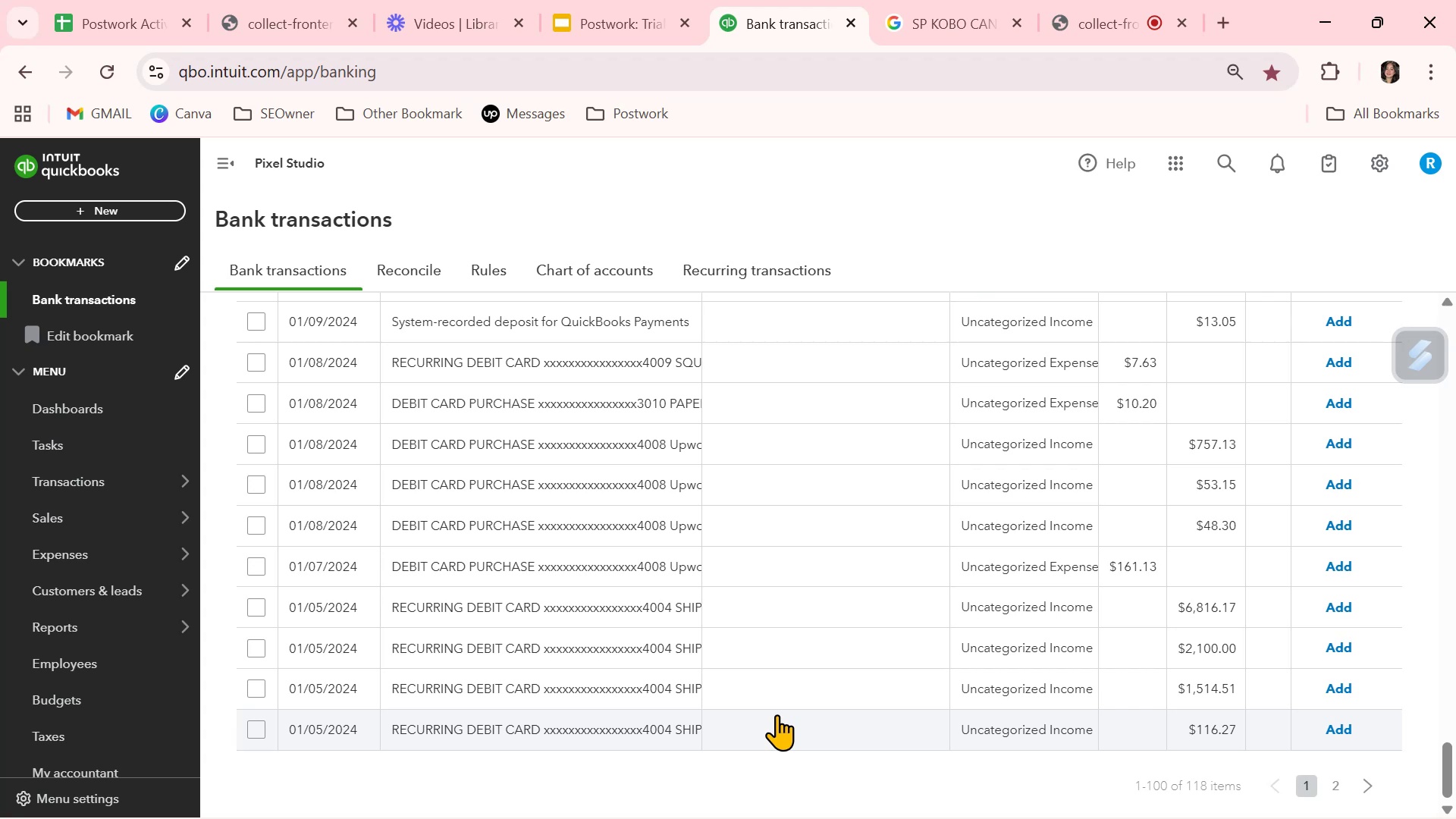 
left_click([637, 726])
 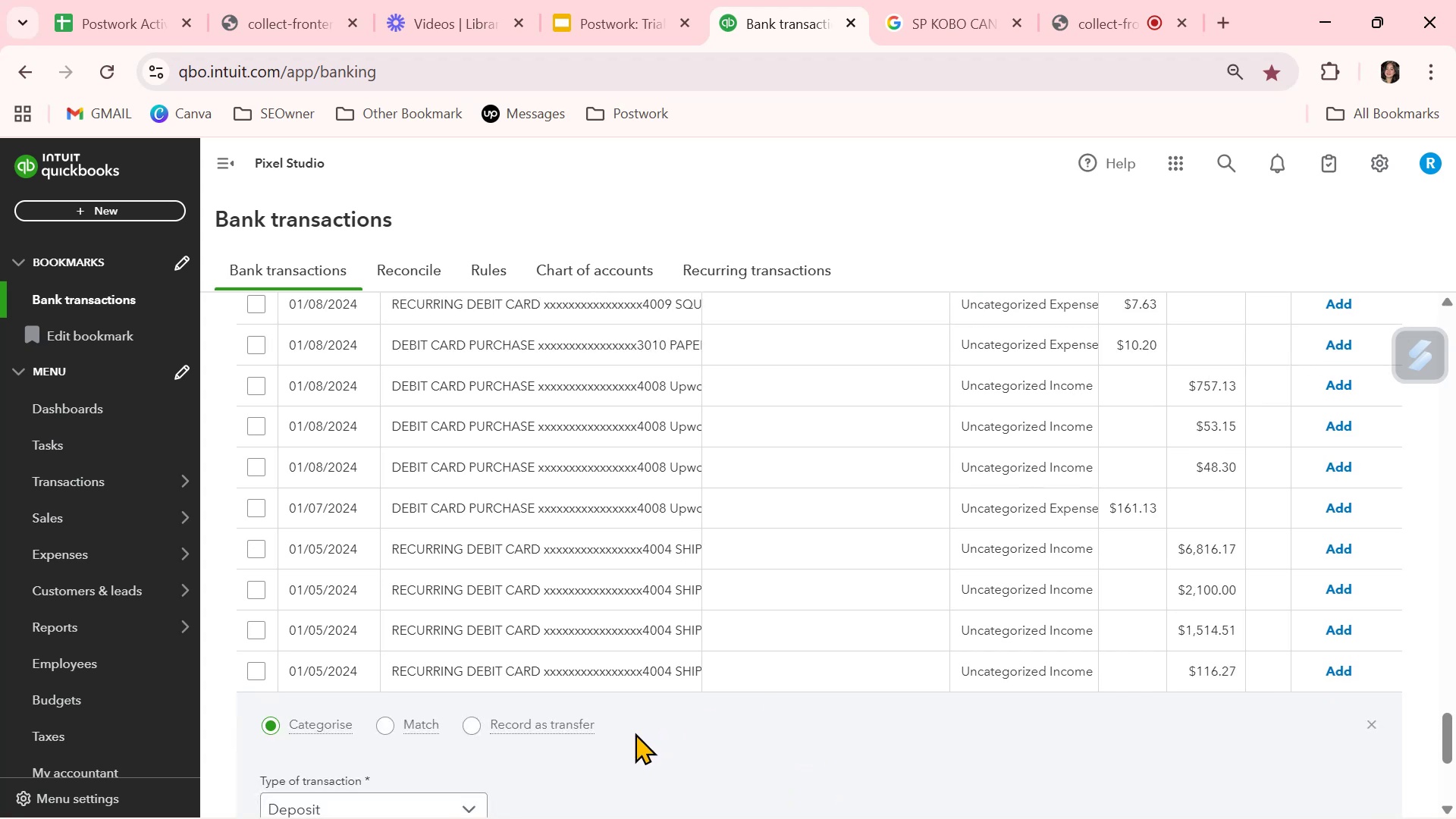 
scroll: coordinate [560, 755], scroll_direction: down, amount: 2.0
 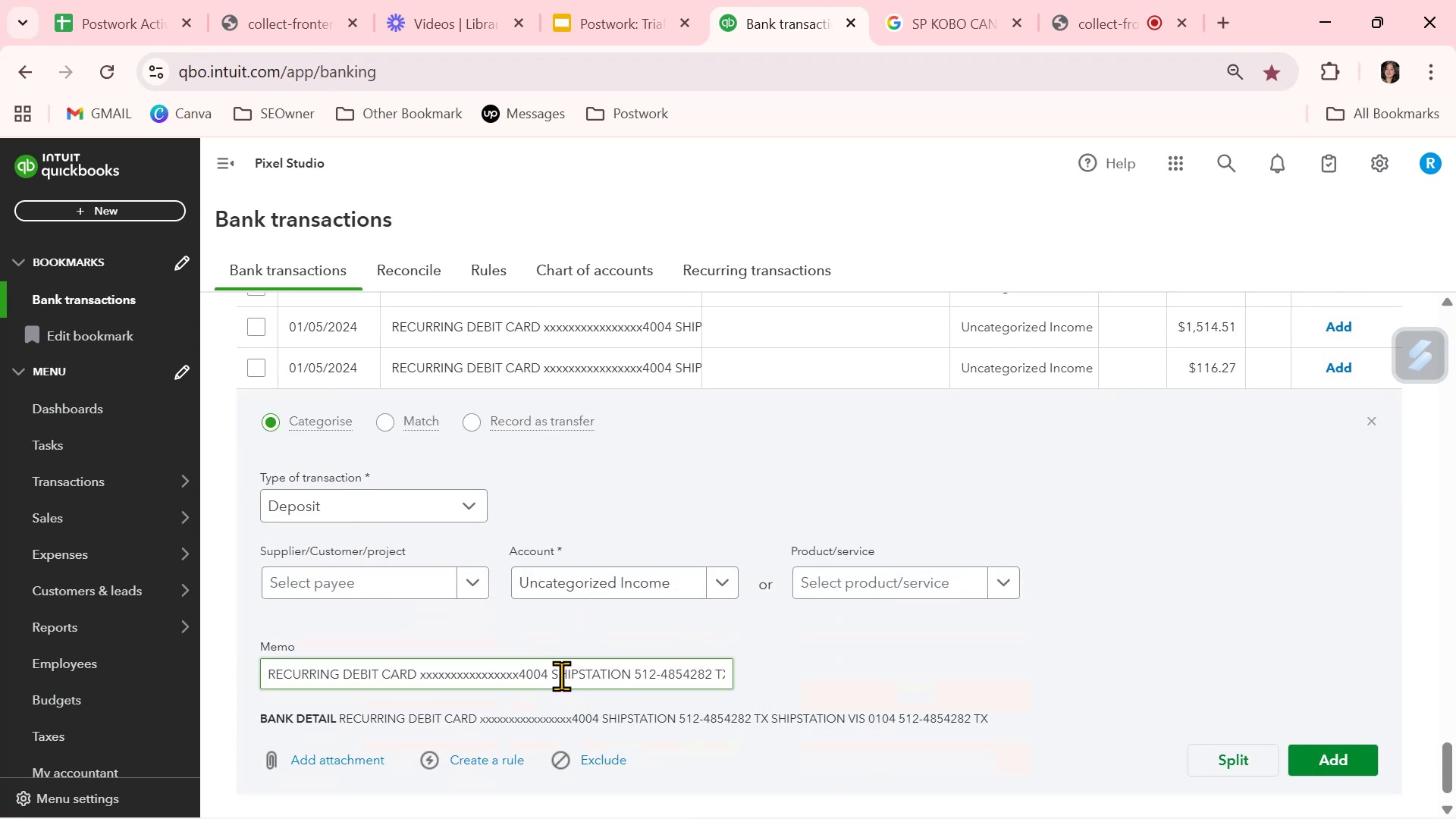 
left_click_drag(start_coordinate=[552, 675], to_coordinate=[629, 676])
 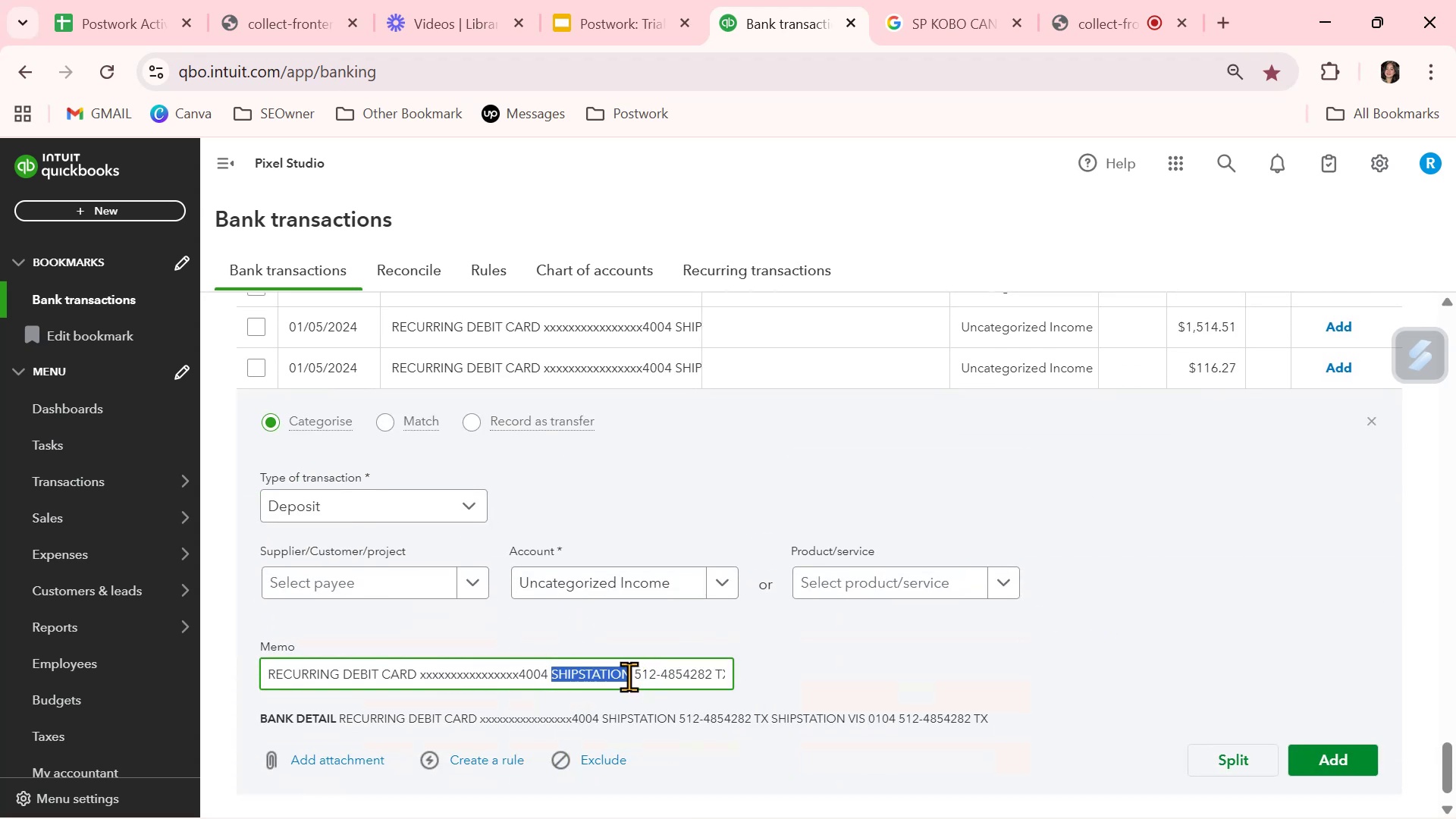 
key(Control+ControlLeft)
 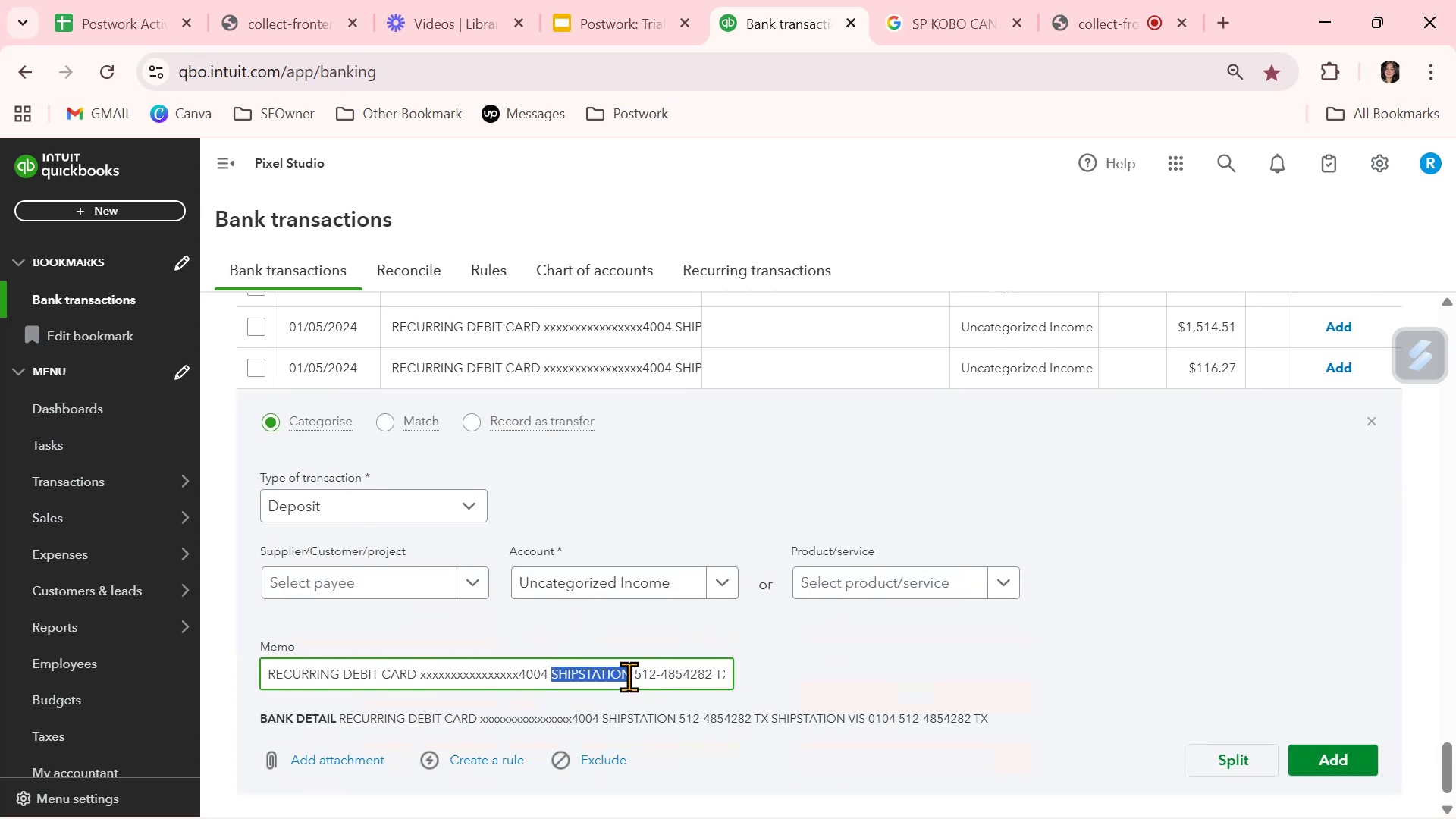 
key(Control+C)
 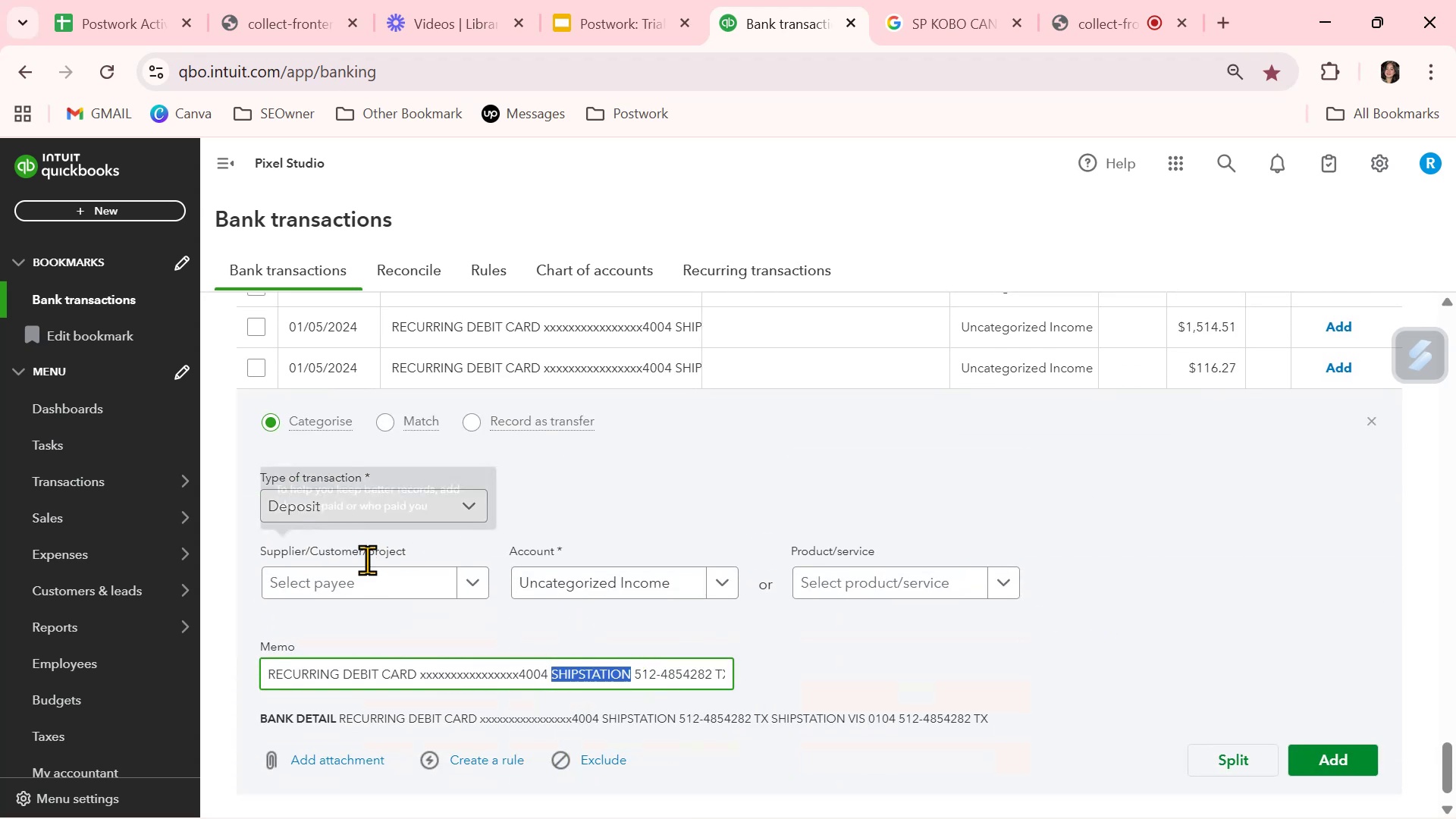 
left_click([369, 588])
 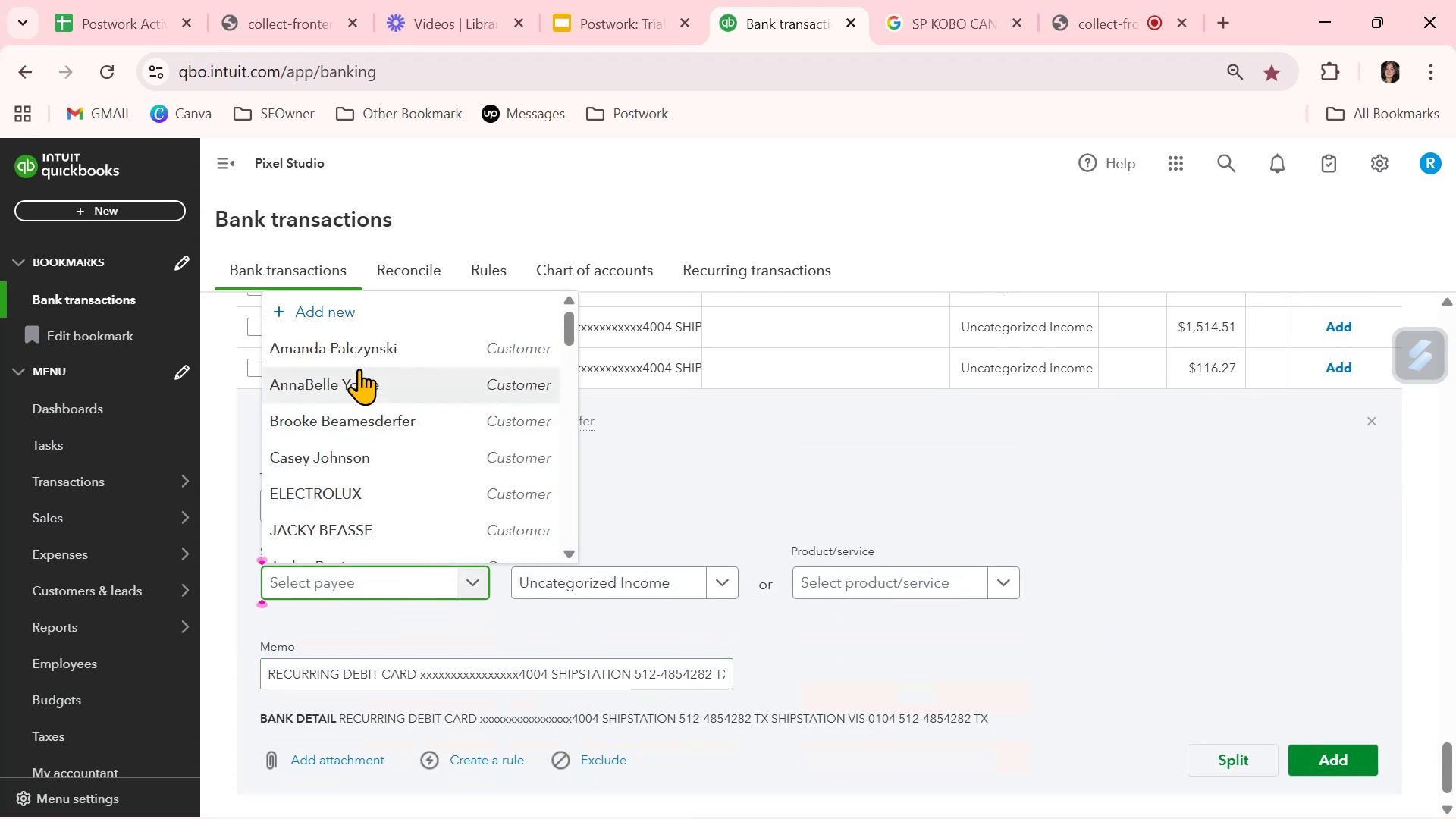 
scroll: coordinate [366, 418], scroll_direction: down, amount: 2.0
 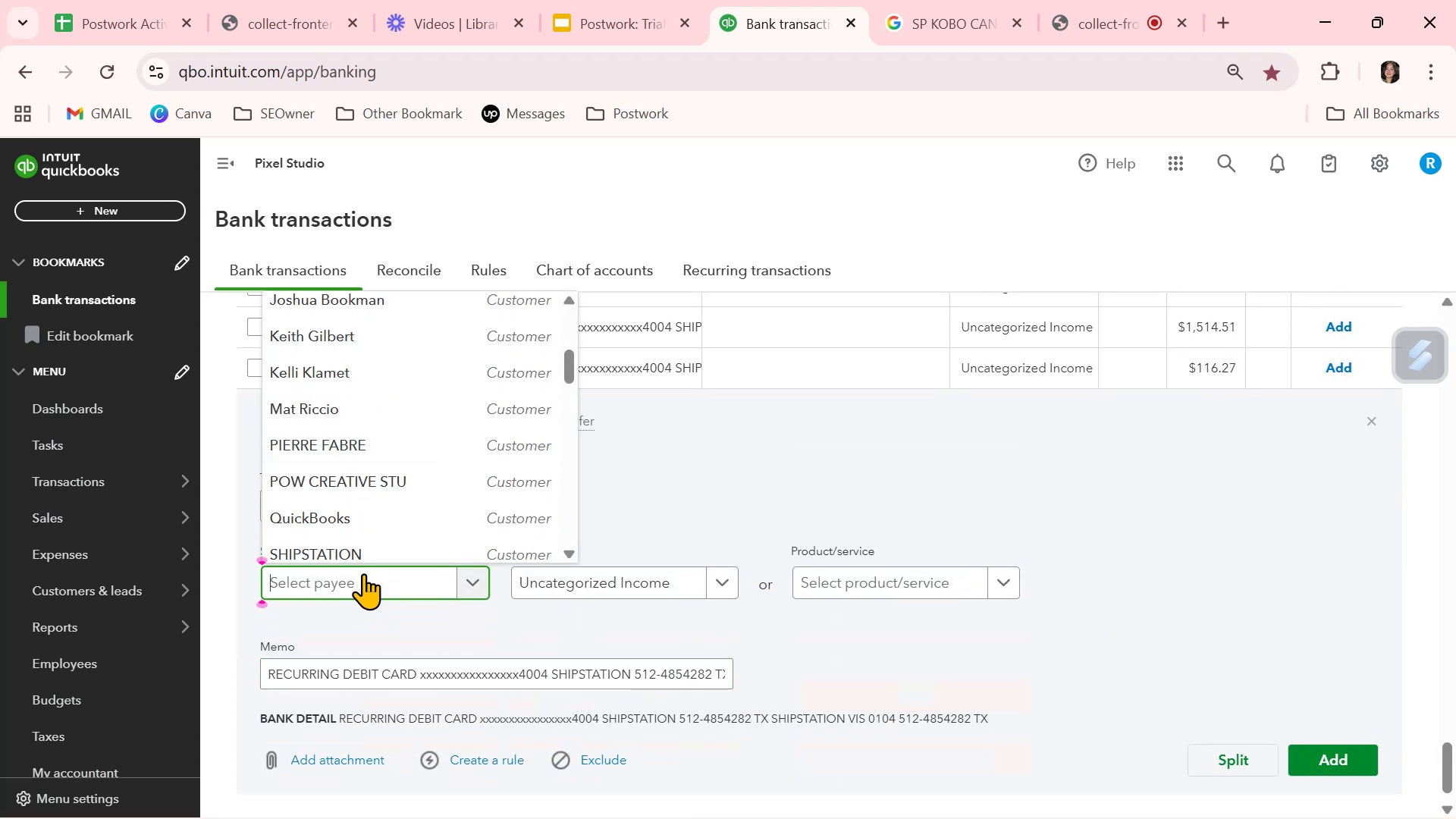 
left_click([368, 548])
 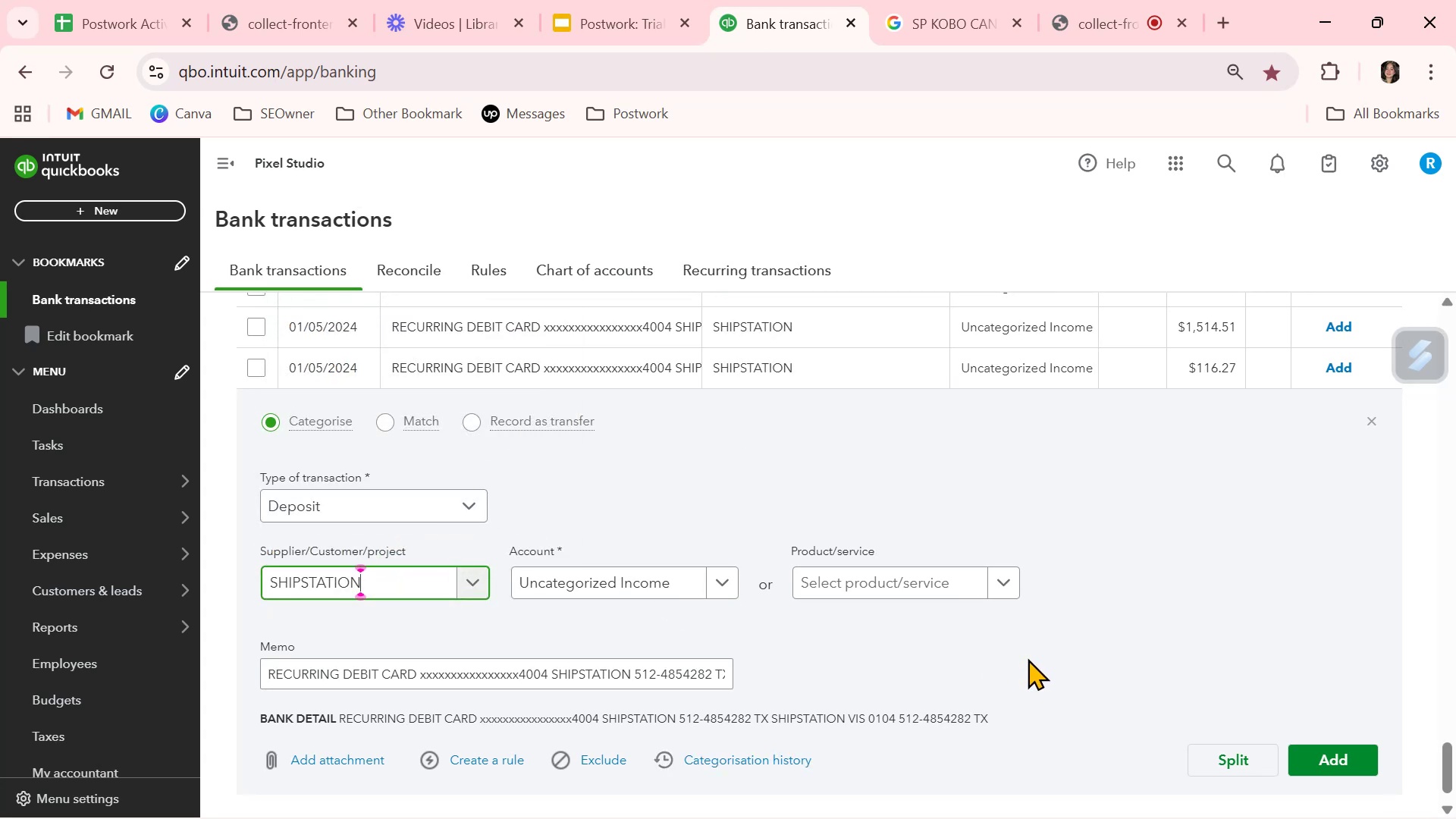 
scroll: coordinate [1031, 657], scroll_direction: up, amount: 1.0
 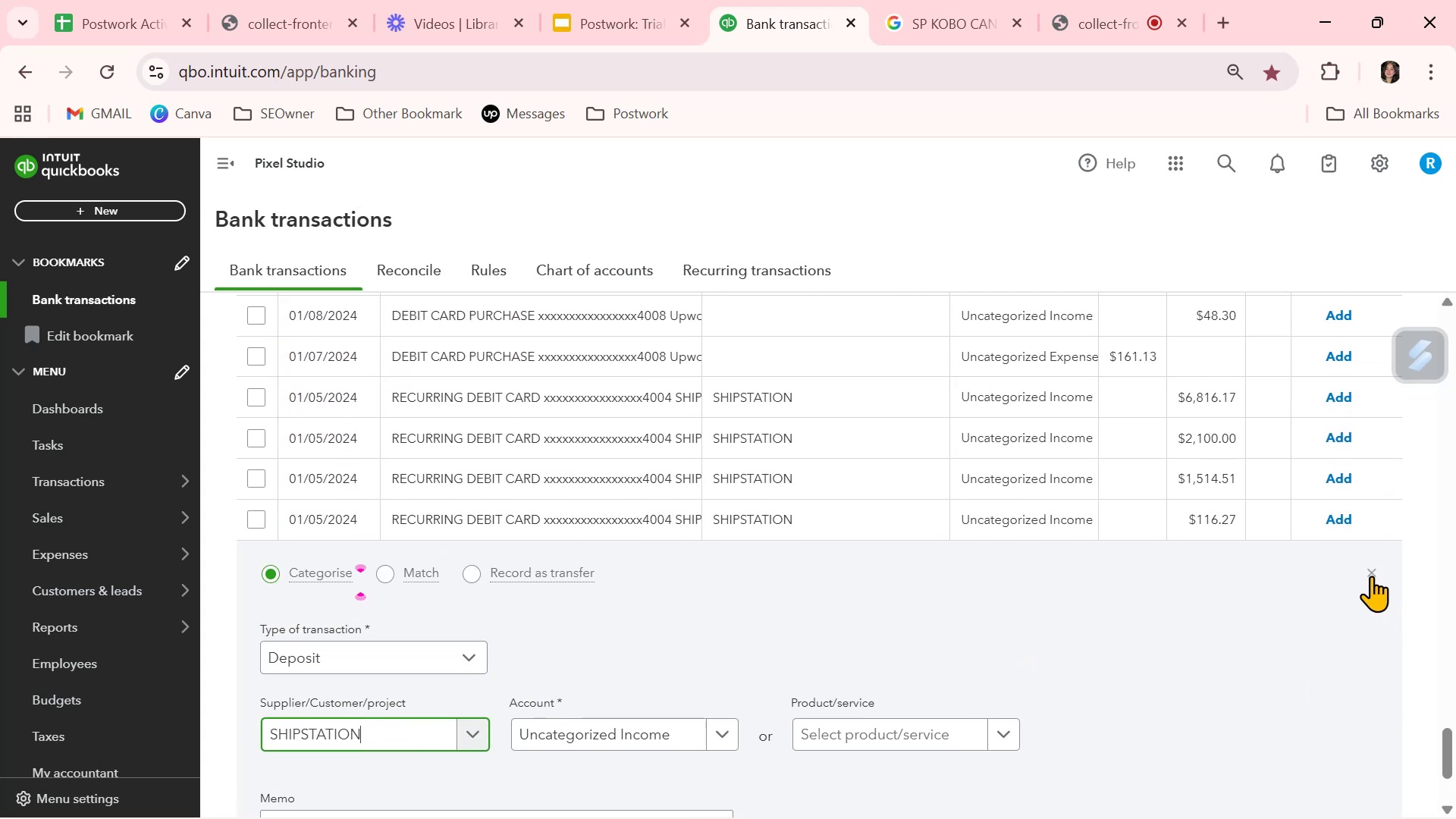 
wait(5.8)
 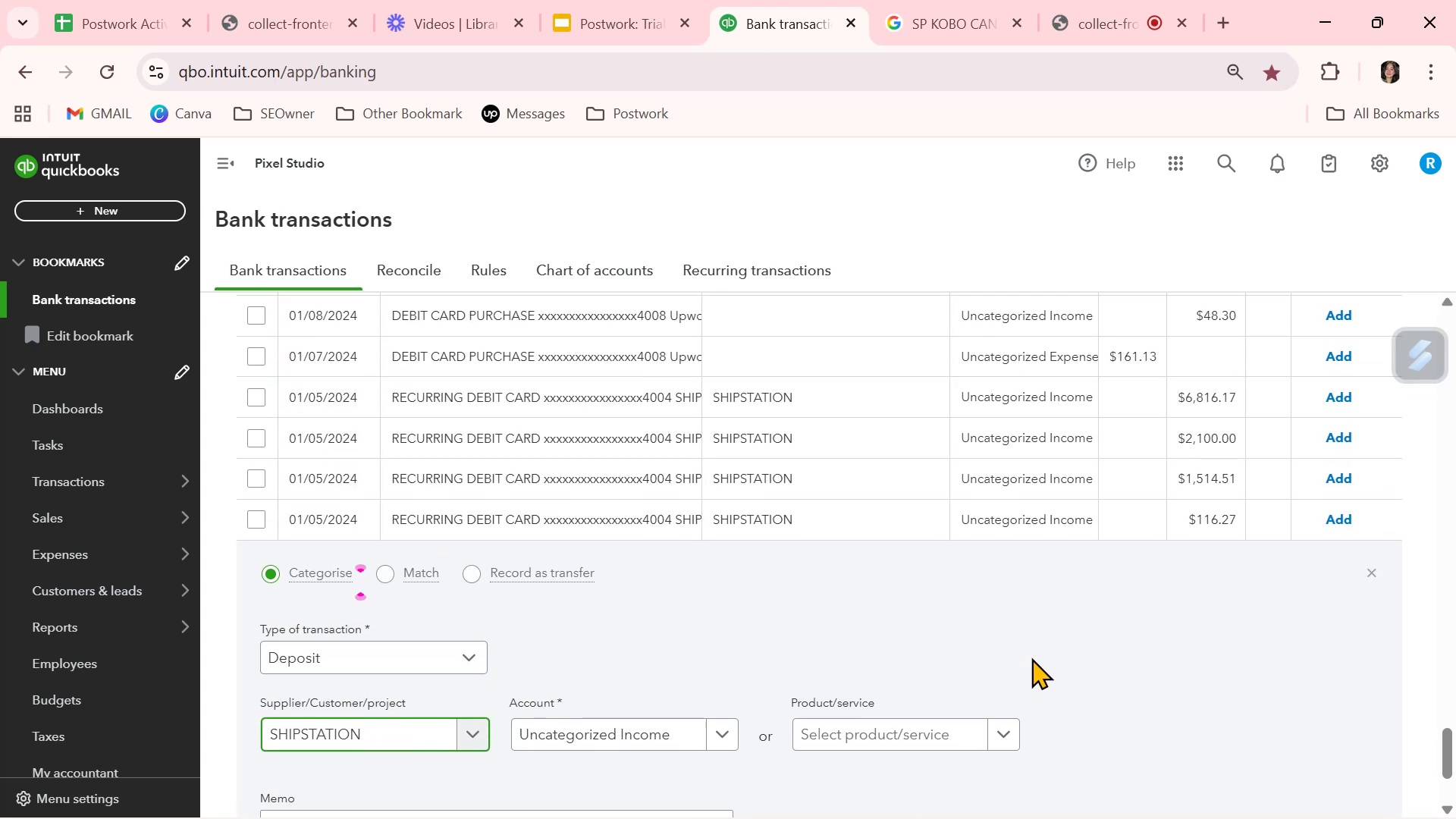 
left_click([1371, 576])
 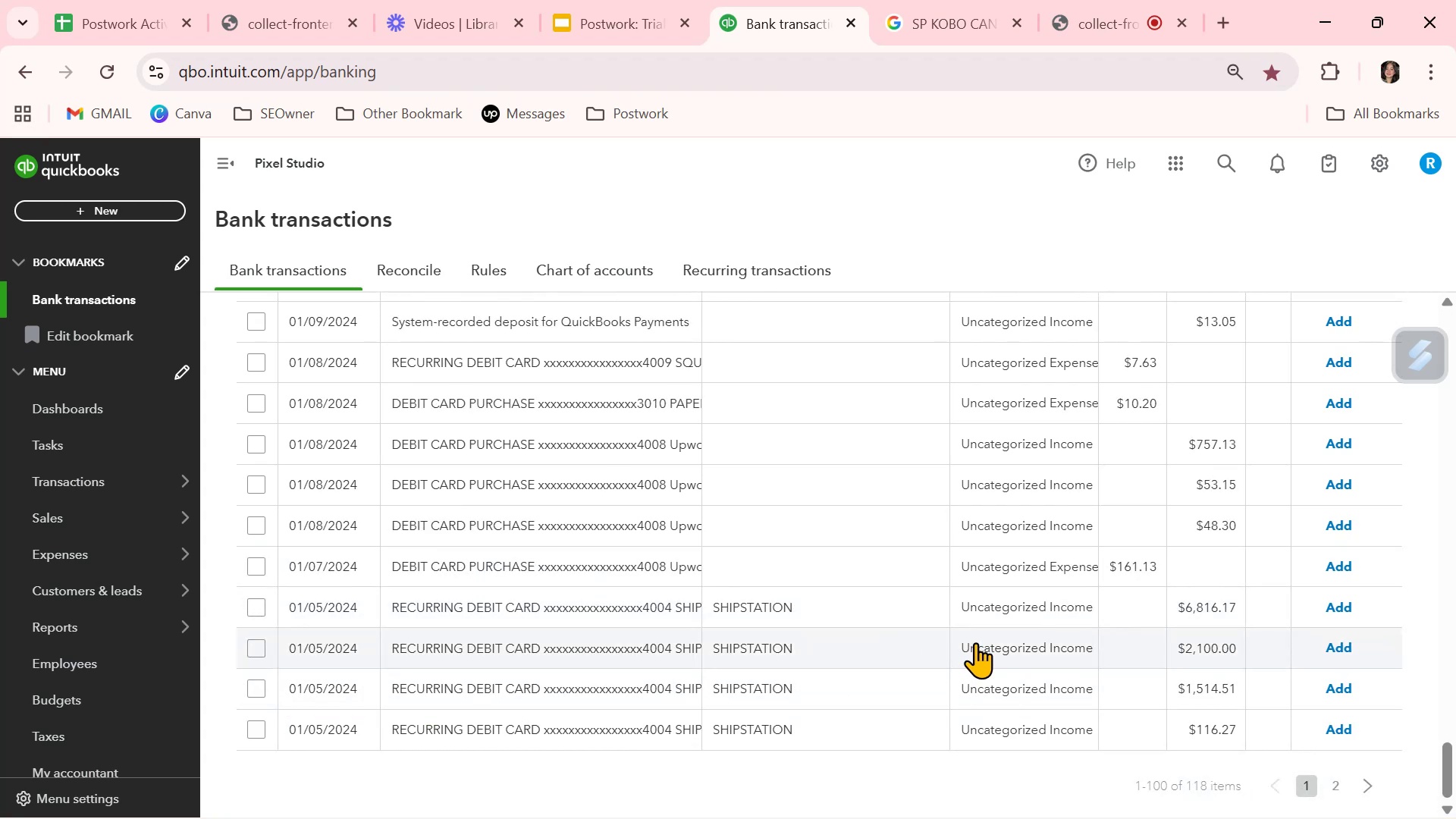 
left_click([1003, 613])
 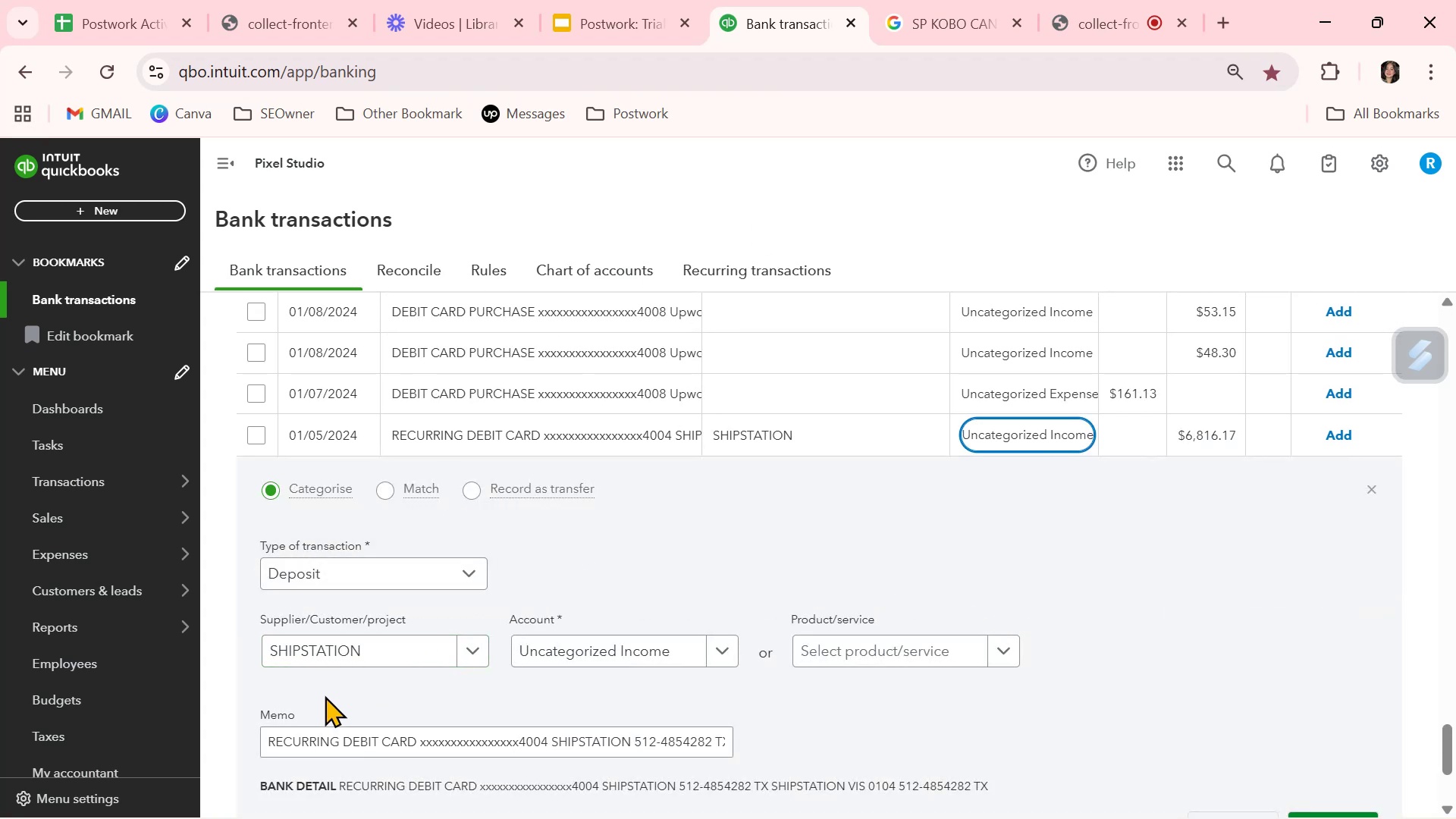 
double_click([347, 655])
 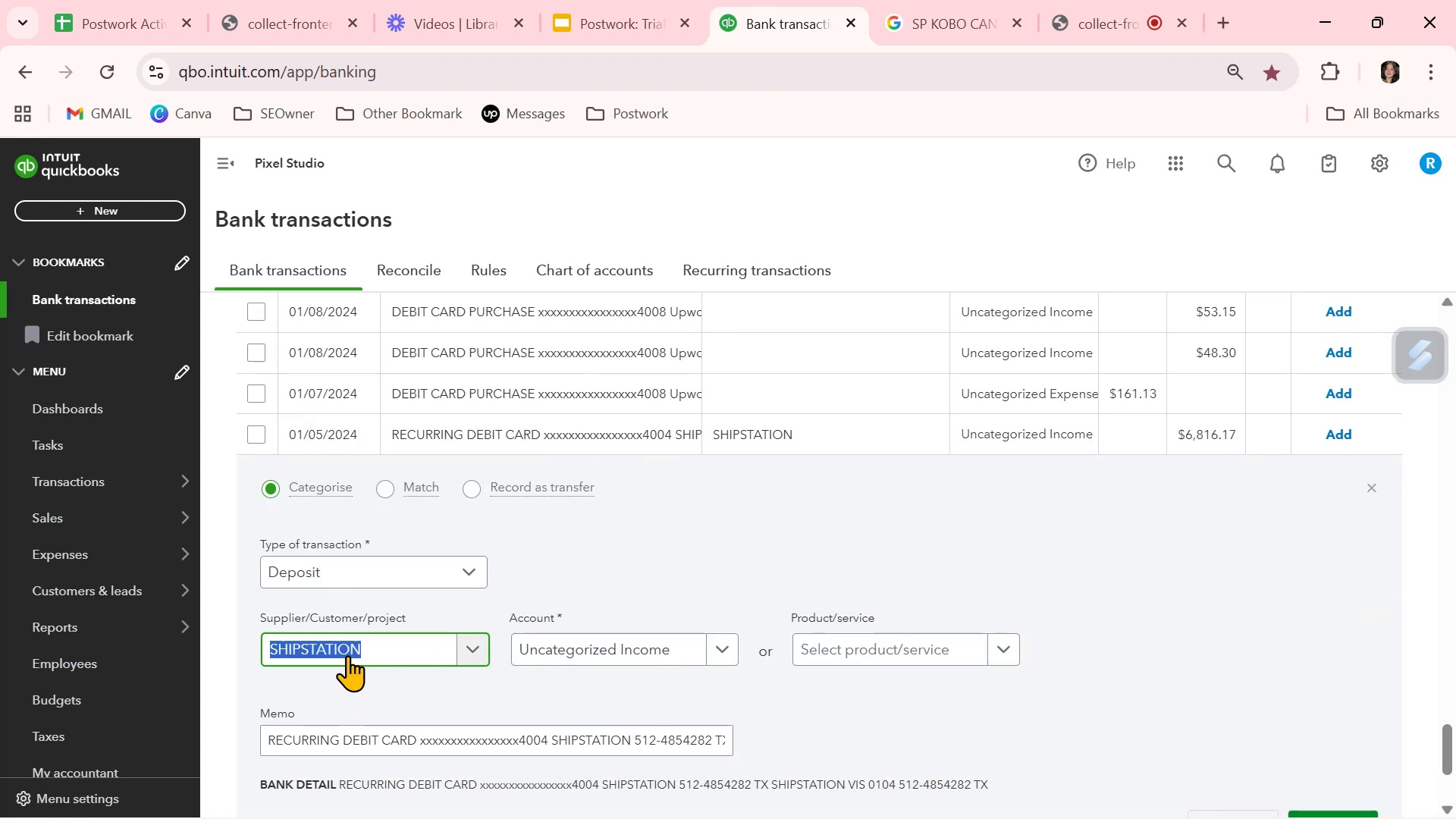 
triple_click([347, 655])
 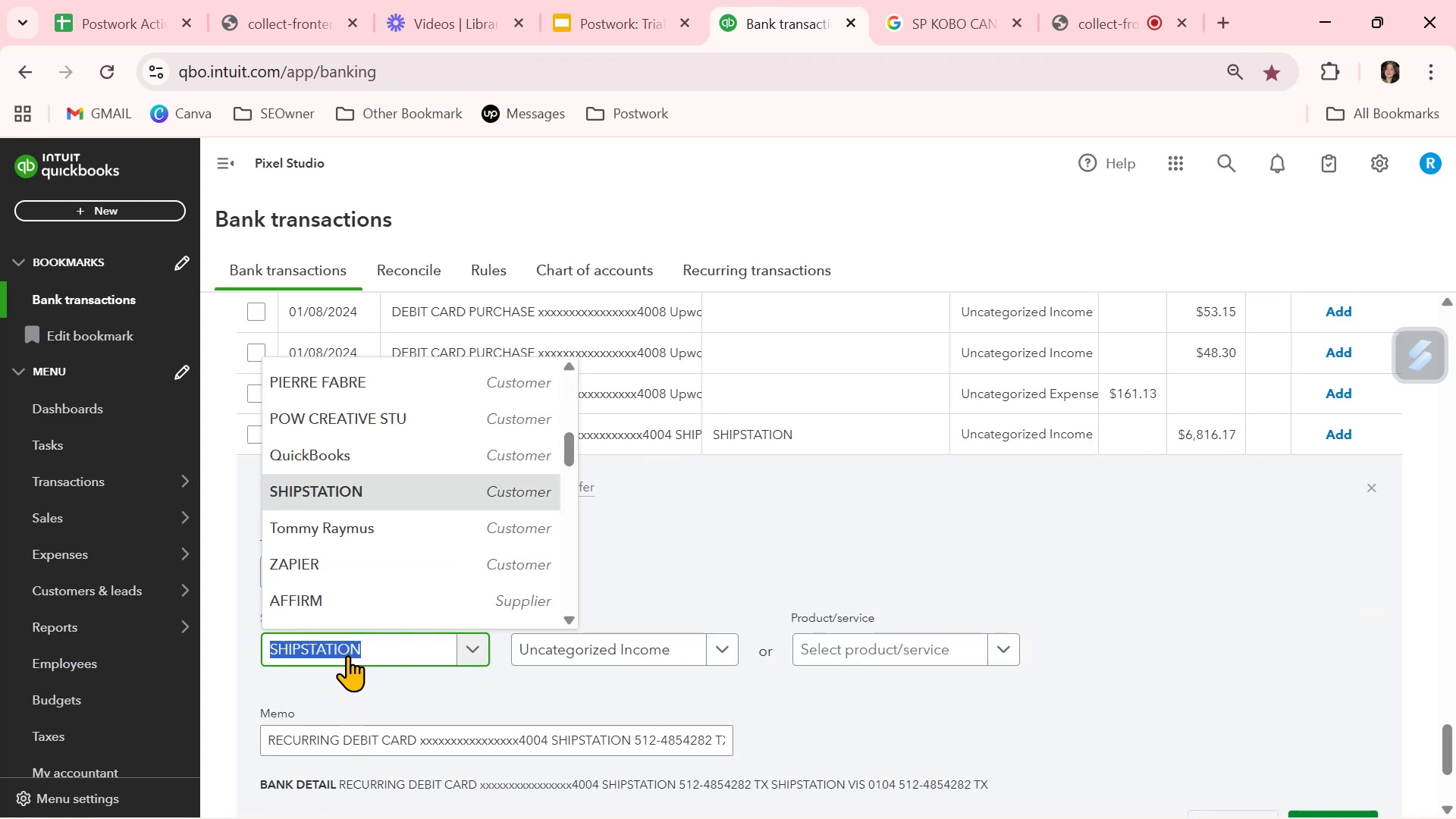 
key(Control+ControlLeft)
 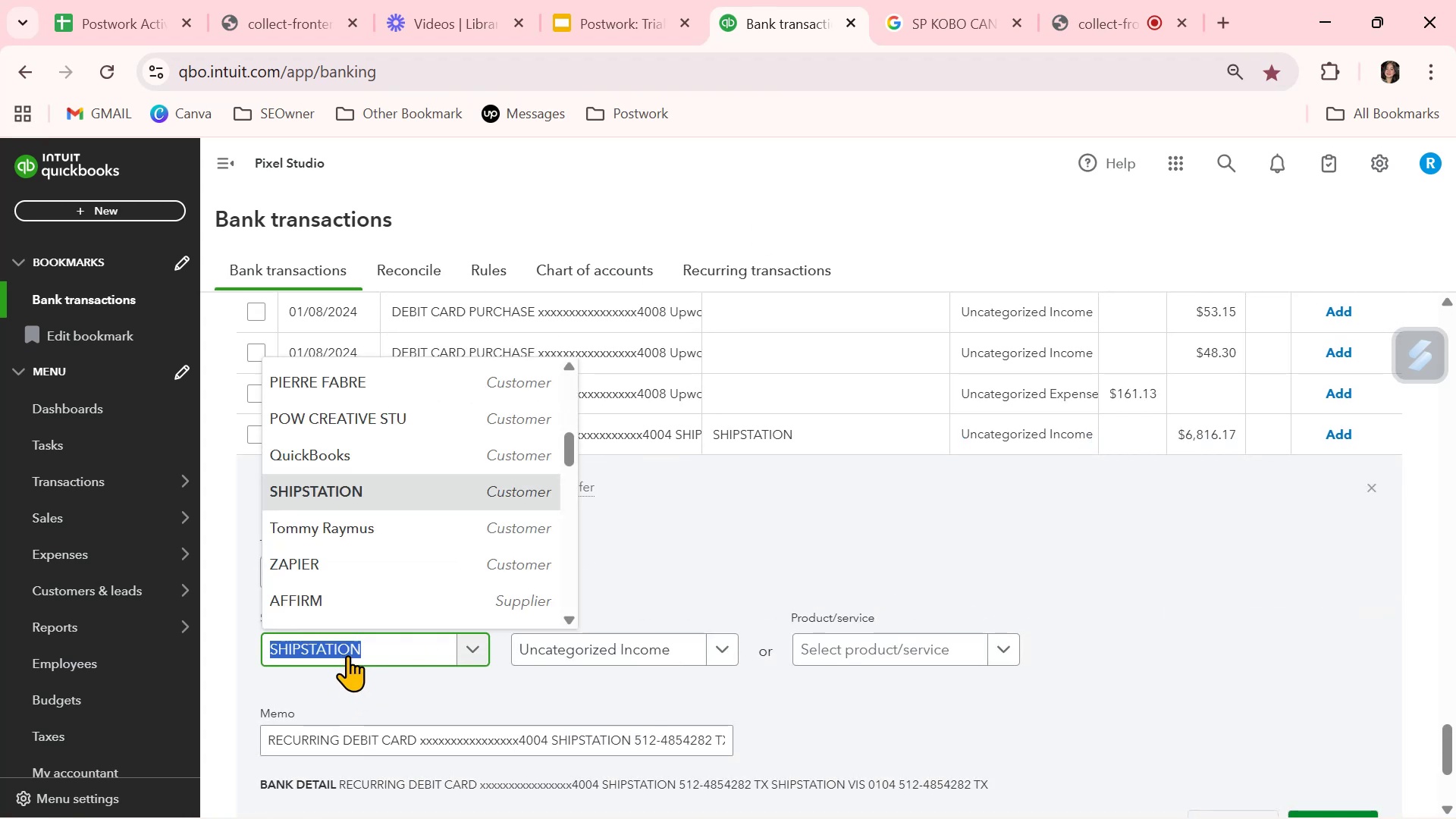 
key(Control+C)
 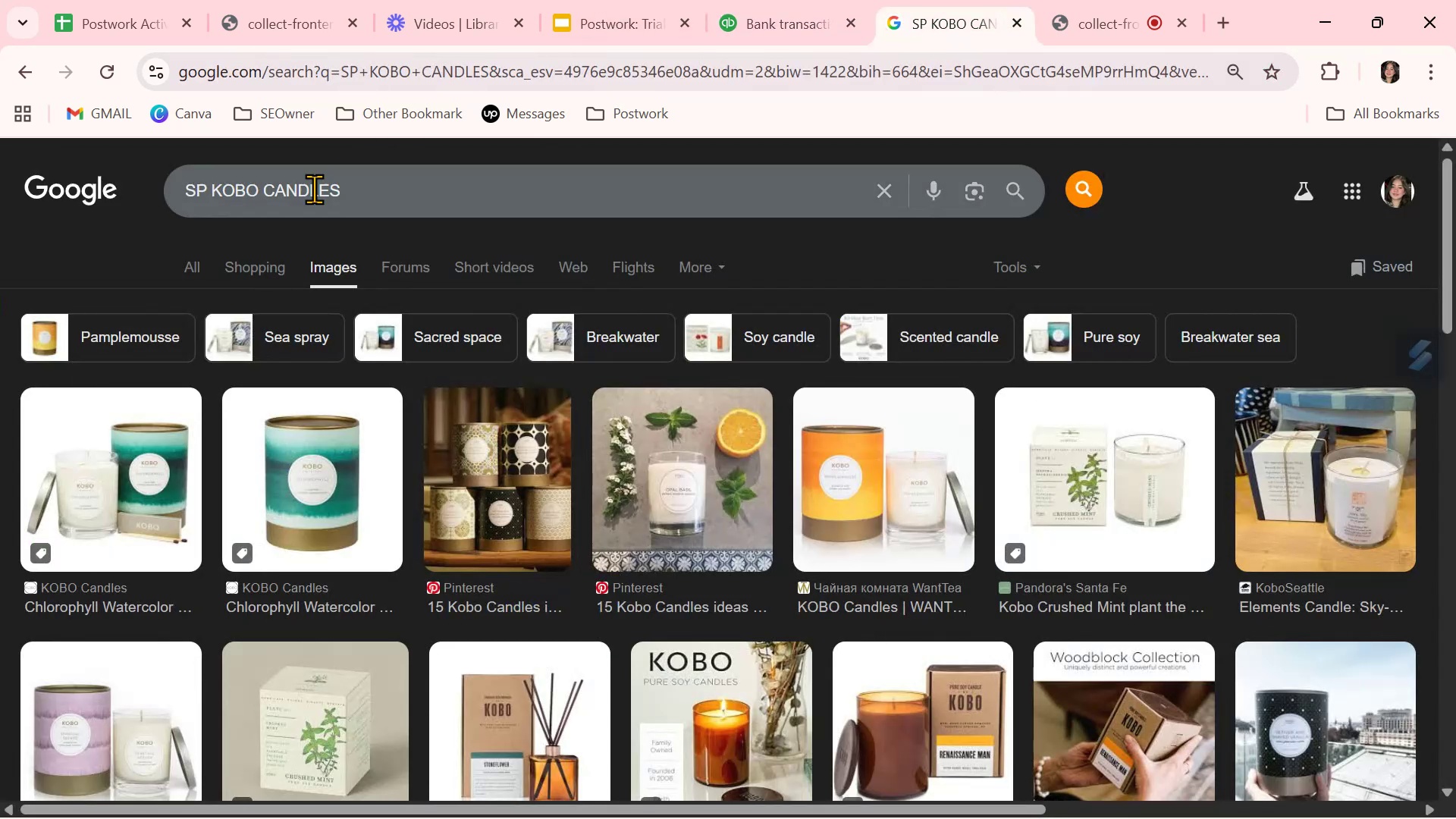 
double_click([314, 204])
 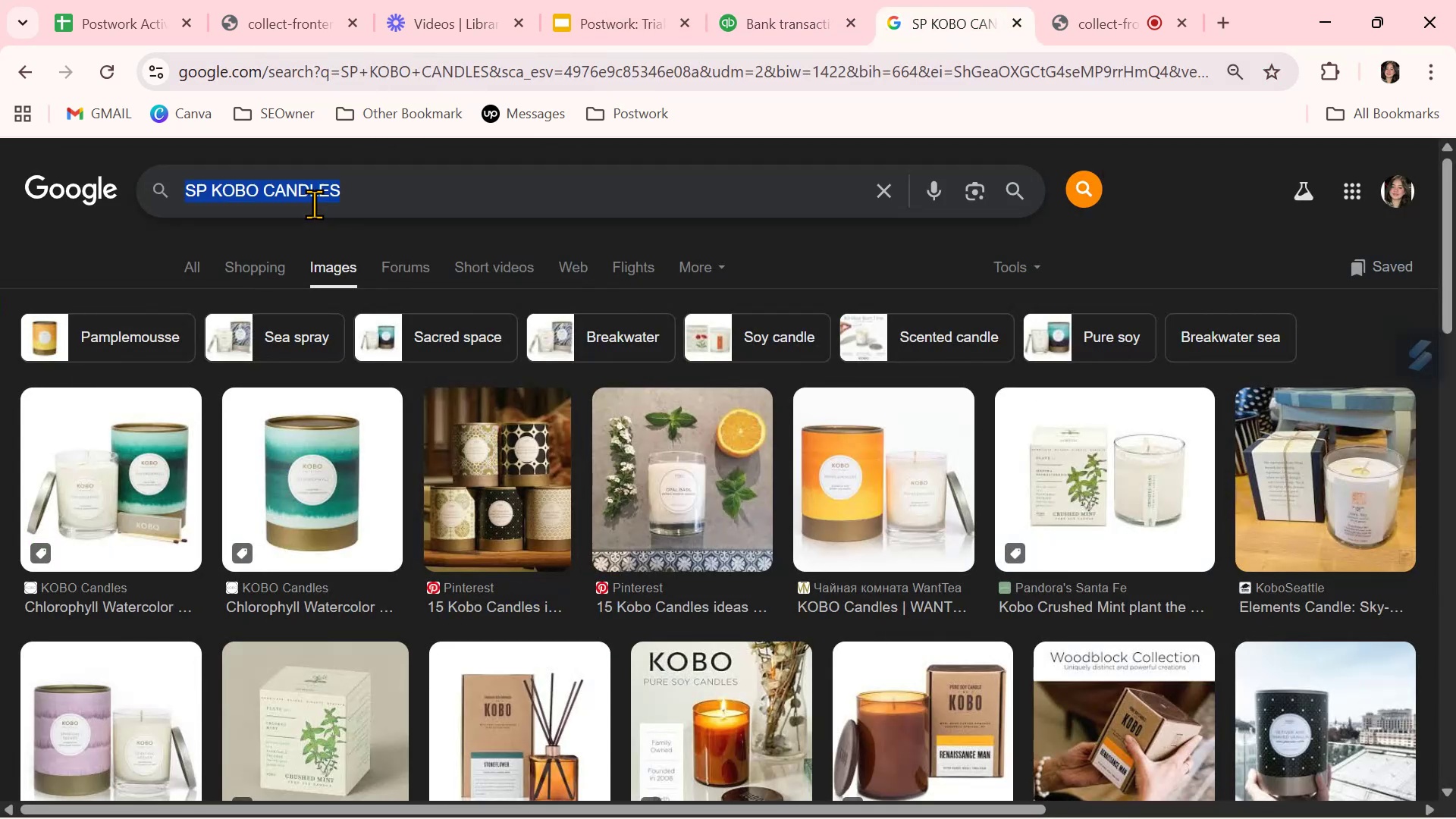 
triple_click([314, 204])
 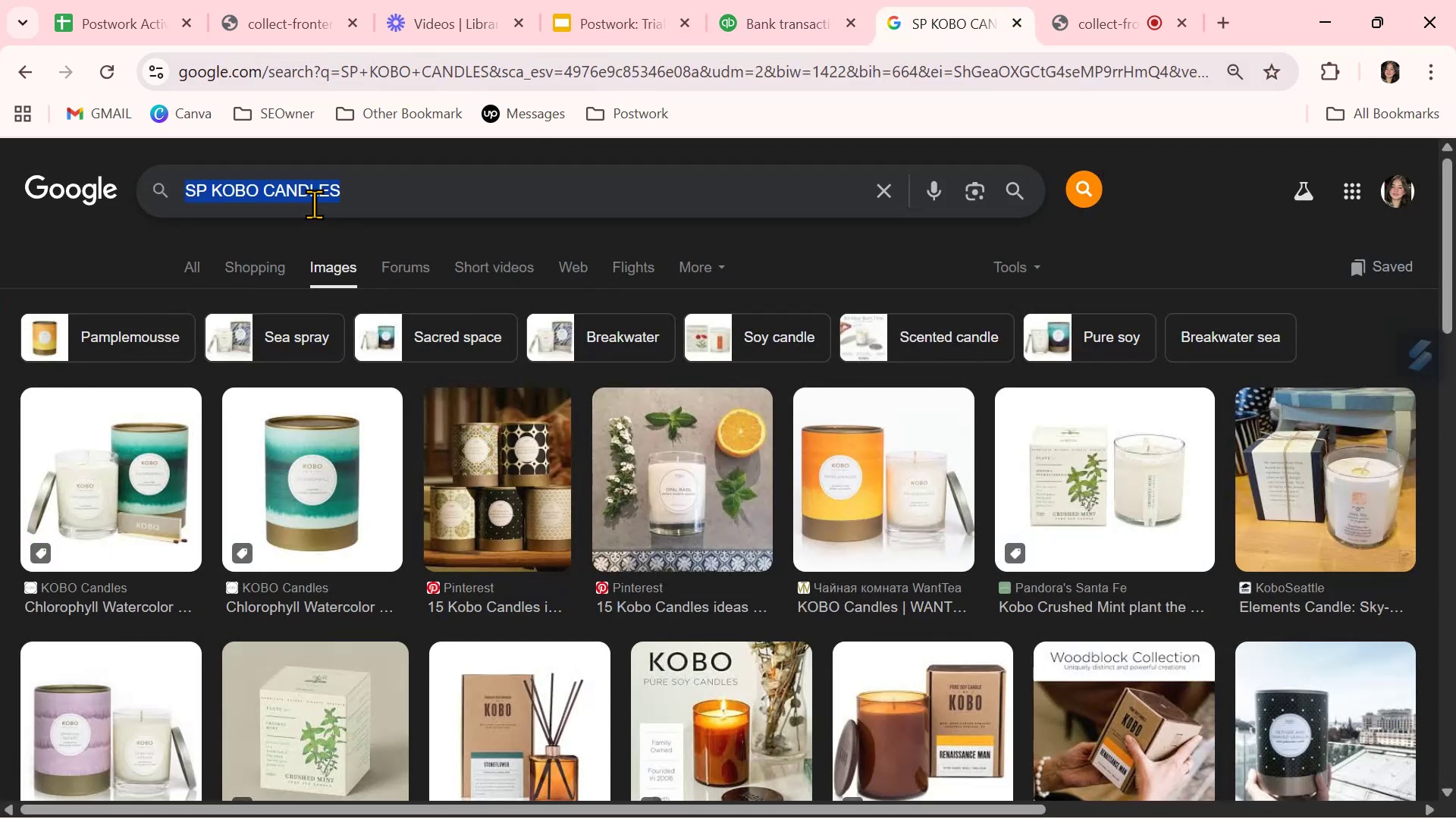 
key(Control+ControlLeft)
 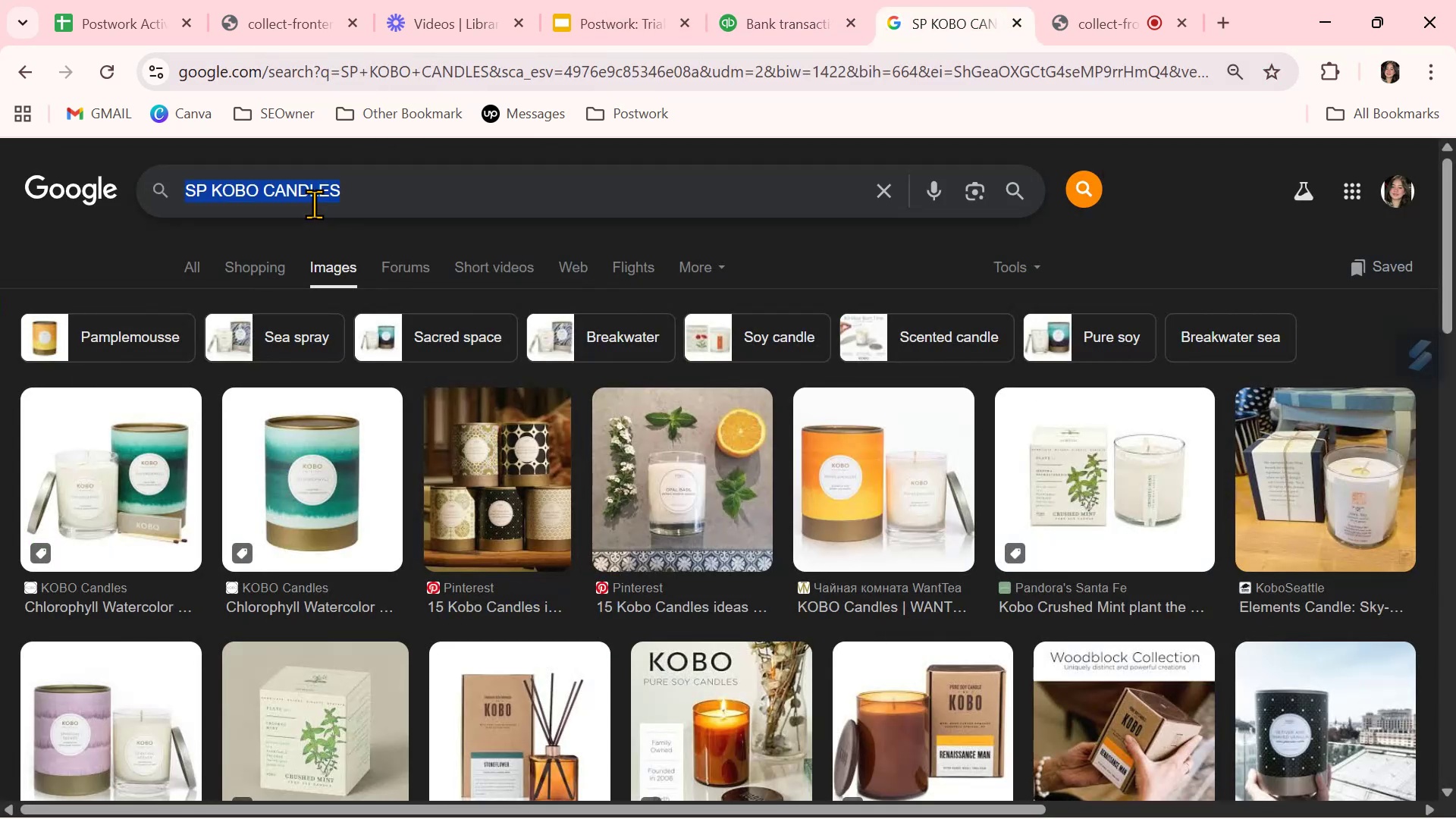 
key(Control+V)
 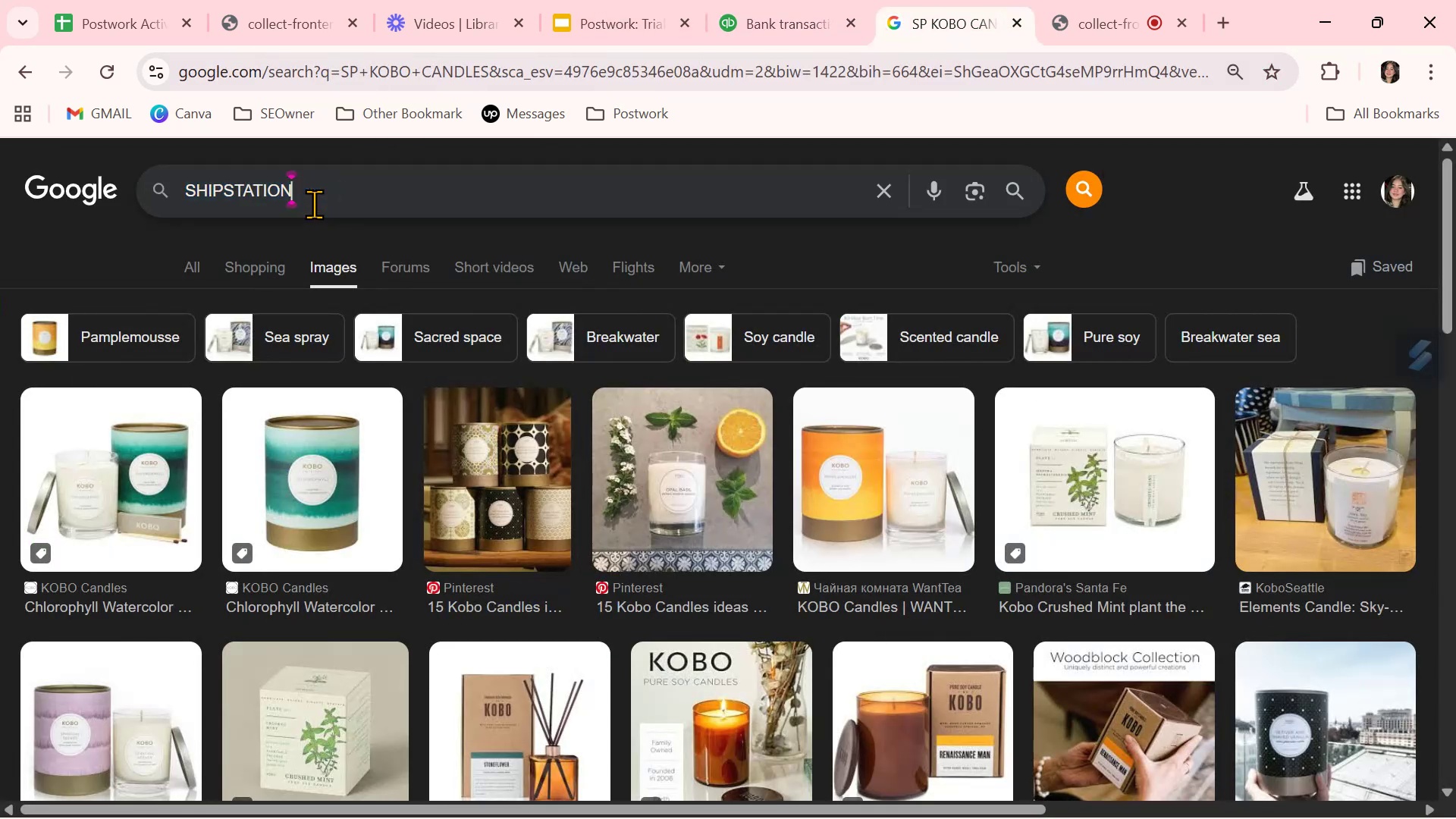 
key(NumpadEnter)
 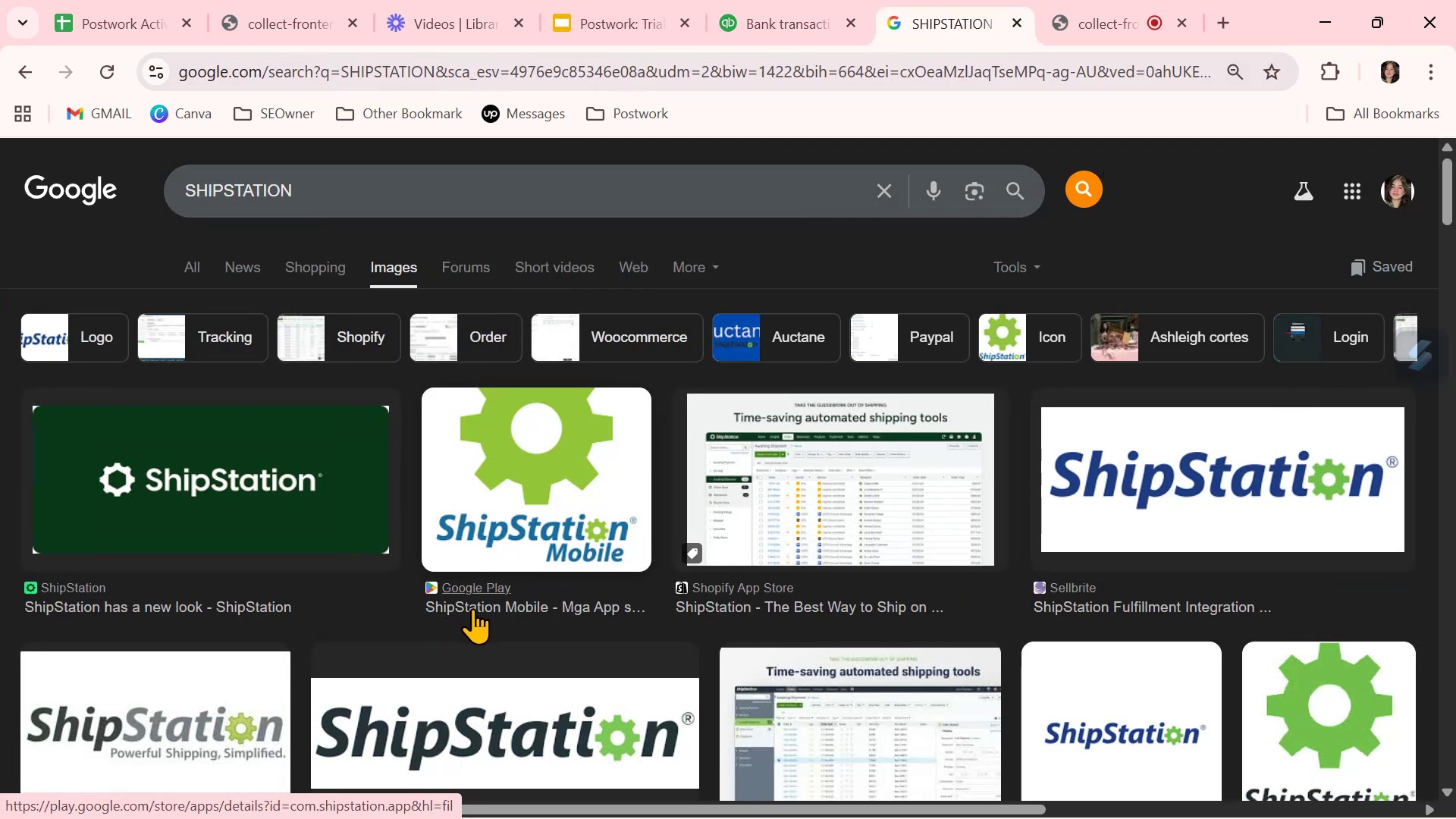 
wait(6.18)
 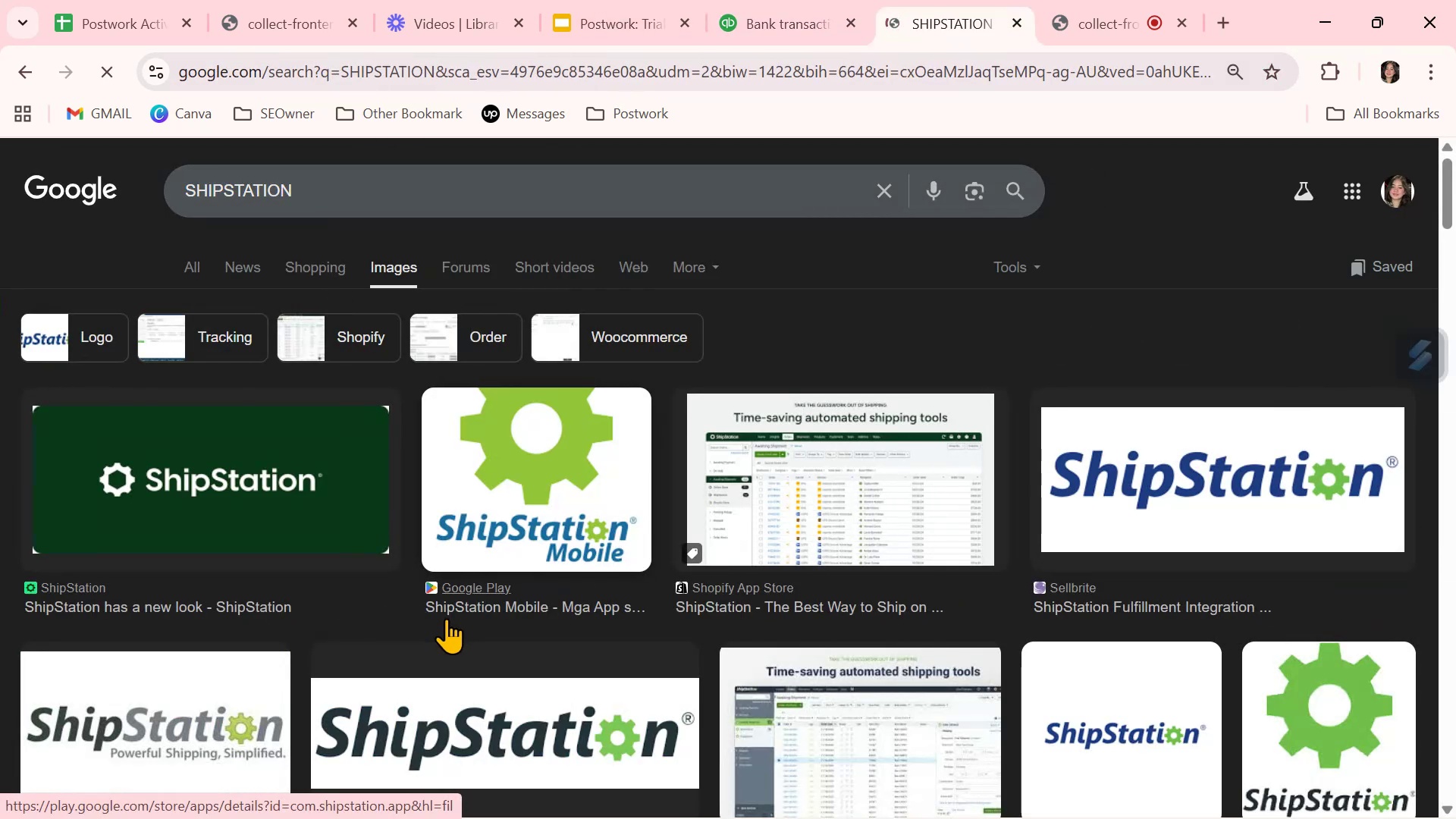 
scroll: coordinate [576, 607], scroll_direction: down, amount: 5.0
 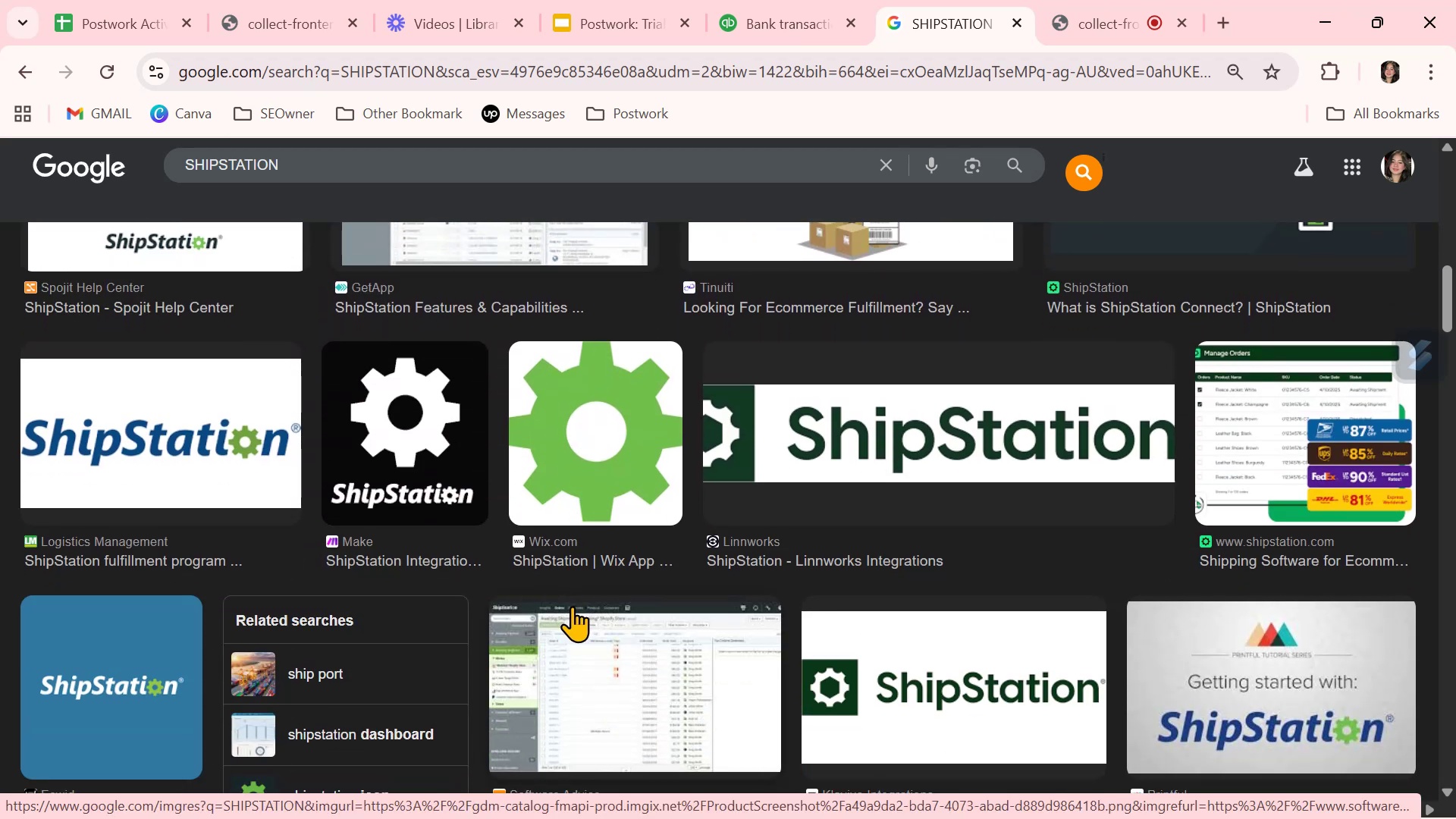 
scroll: coordinate [1159, 617], scroll_direction: up, amount: 12.0
 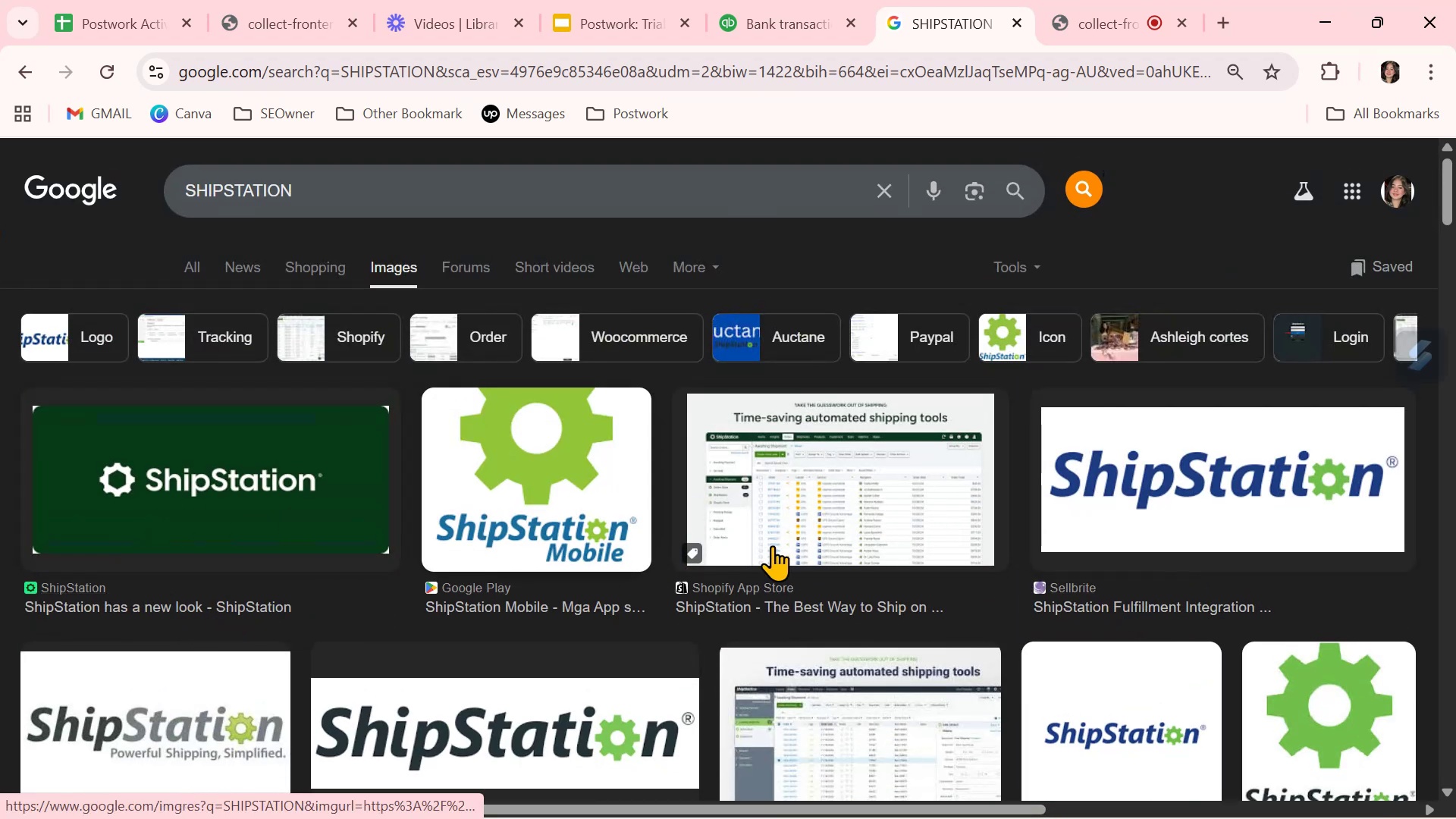 
left_click([848, 526])
 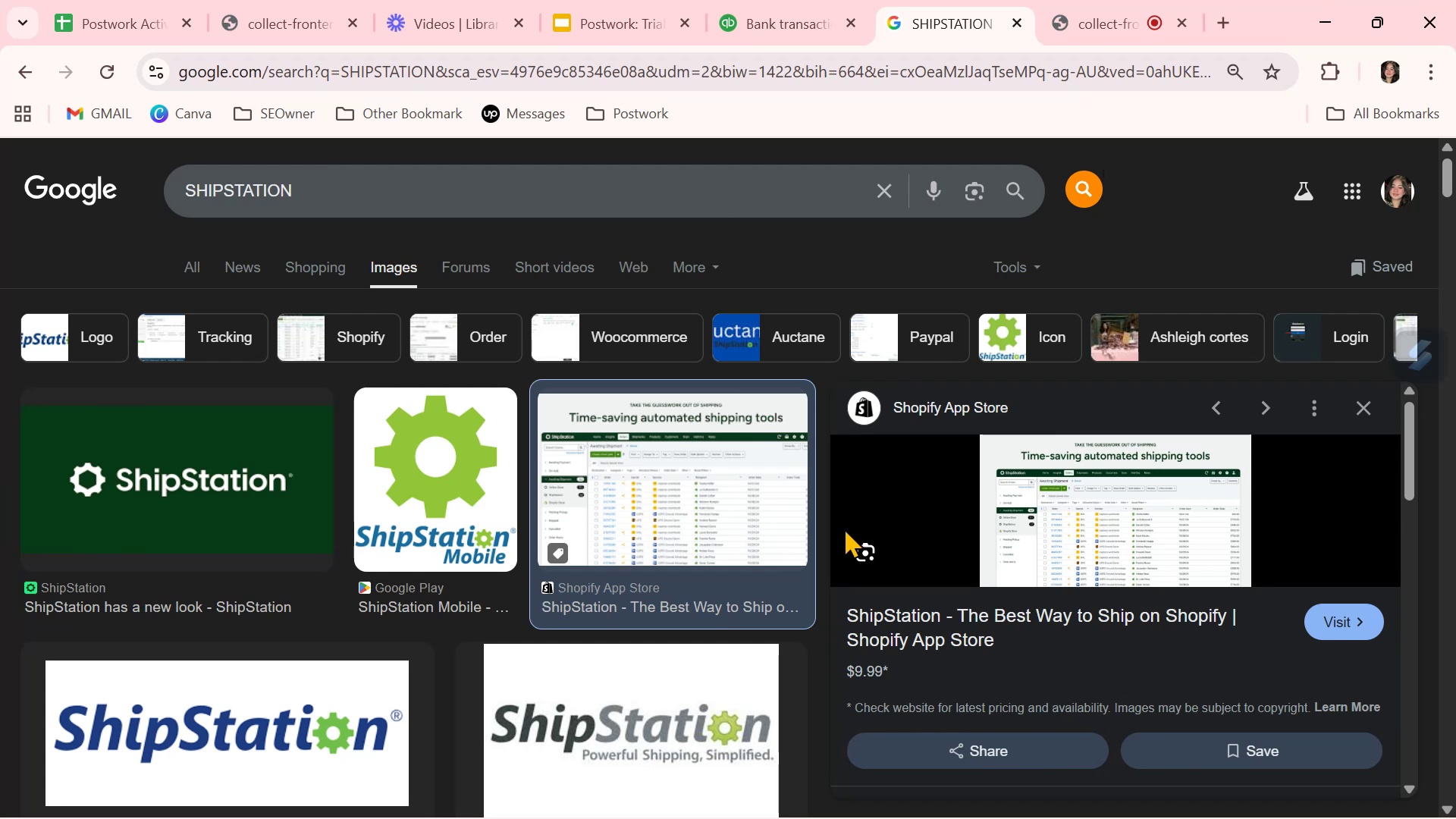 
wait(6.18)
 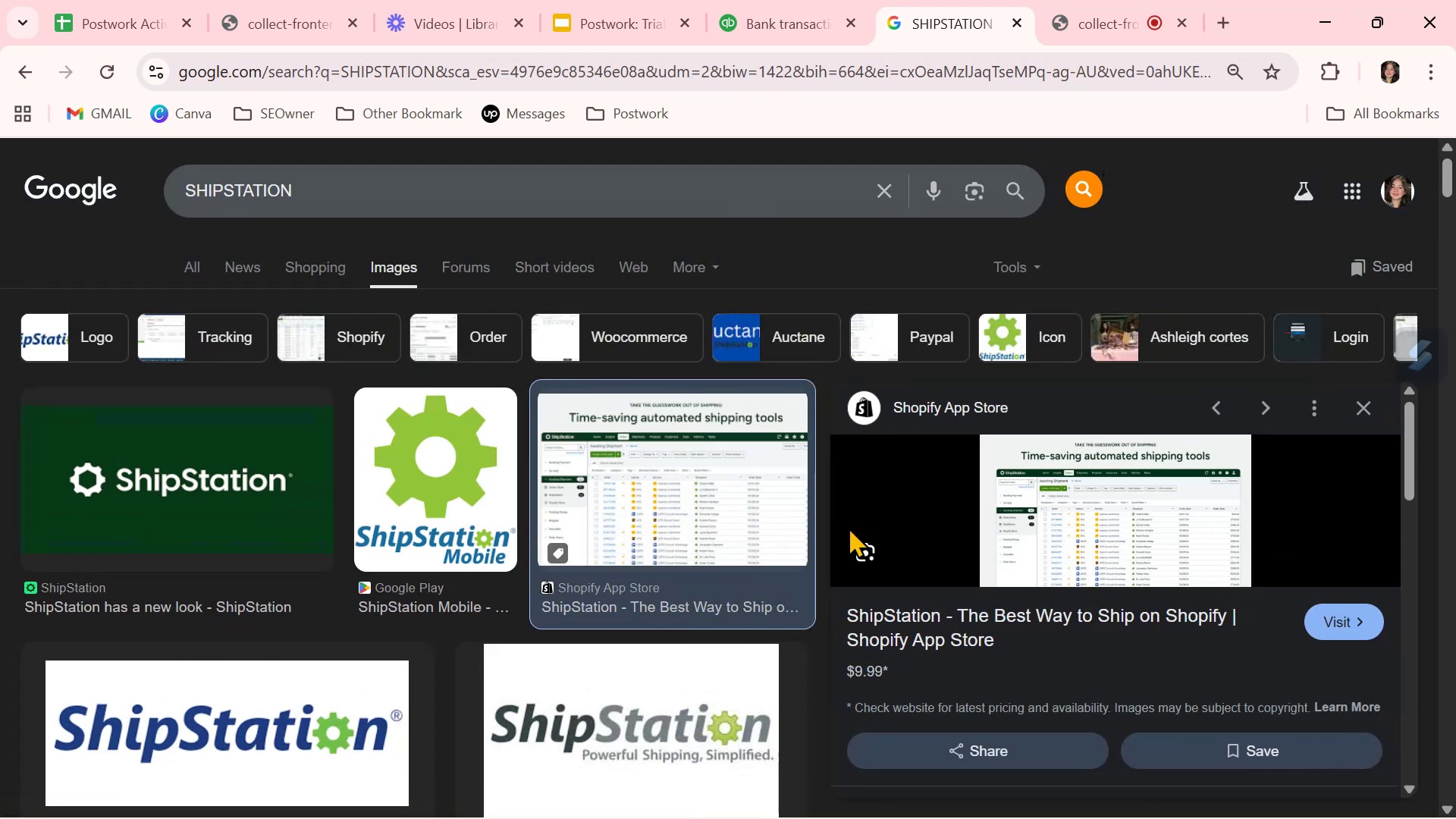 
left_click([582, 720])
 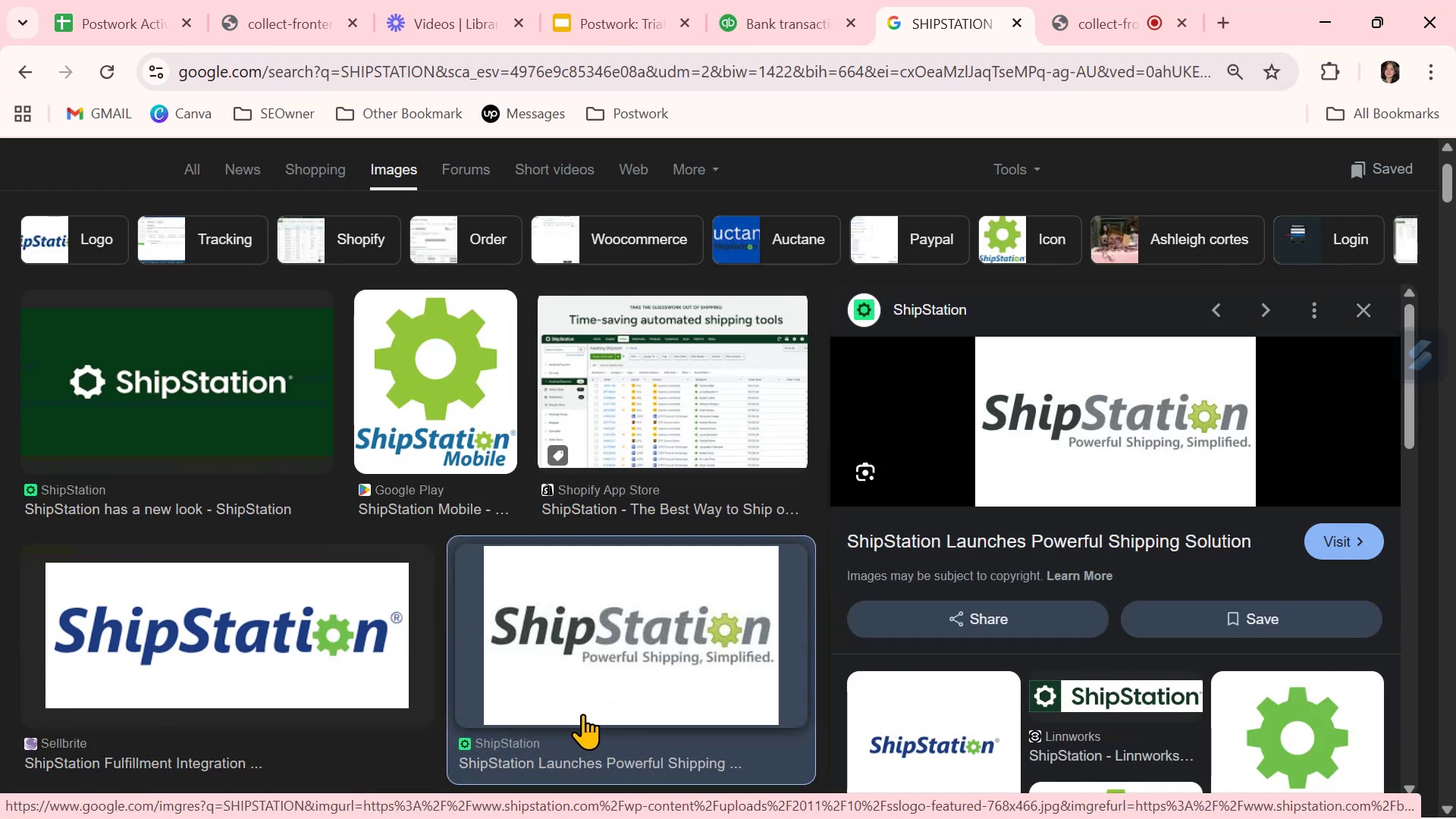 
scroll: coordinate [585, 708], scroll_direction: down, amount: 3.0
 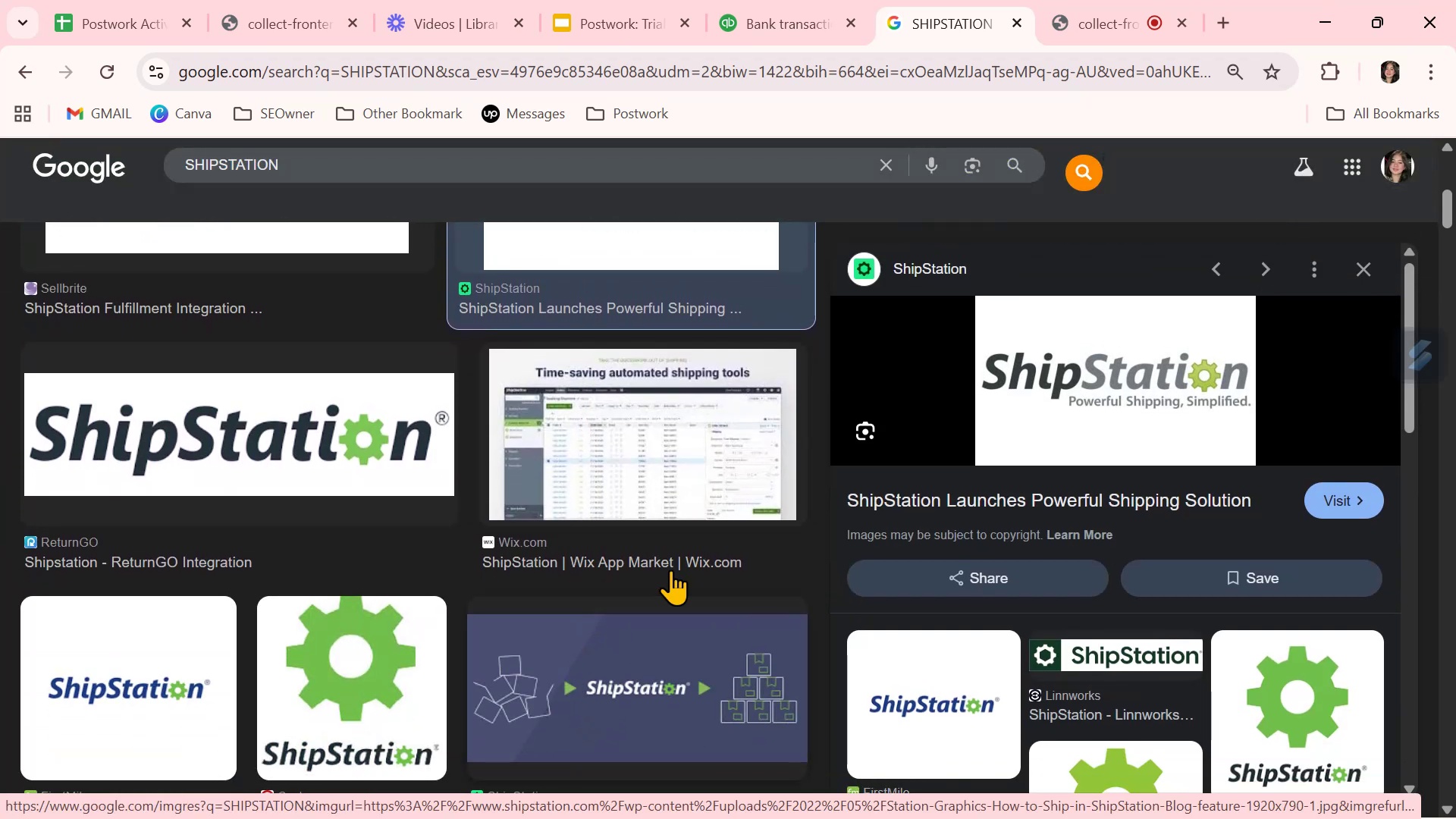 
left_click([765, 4])
 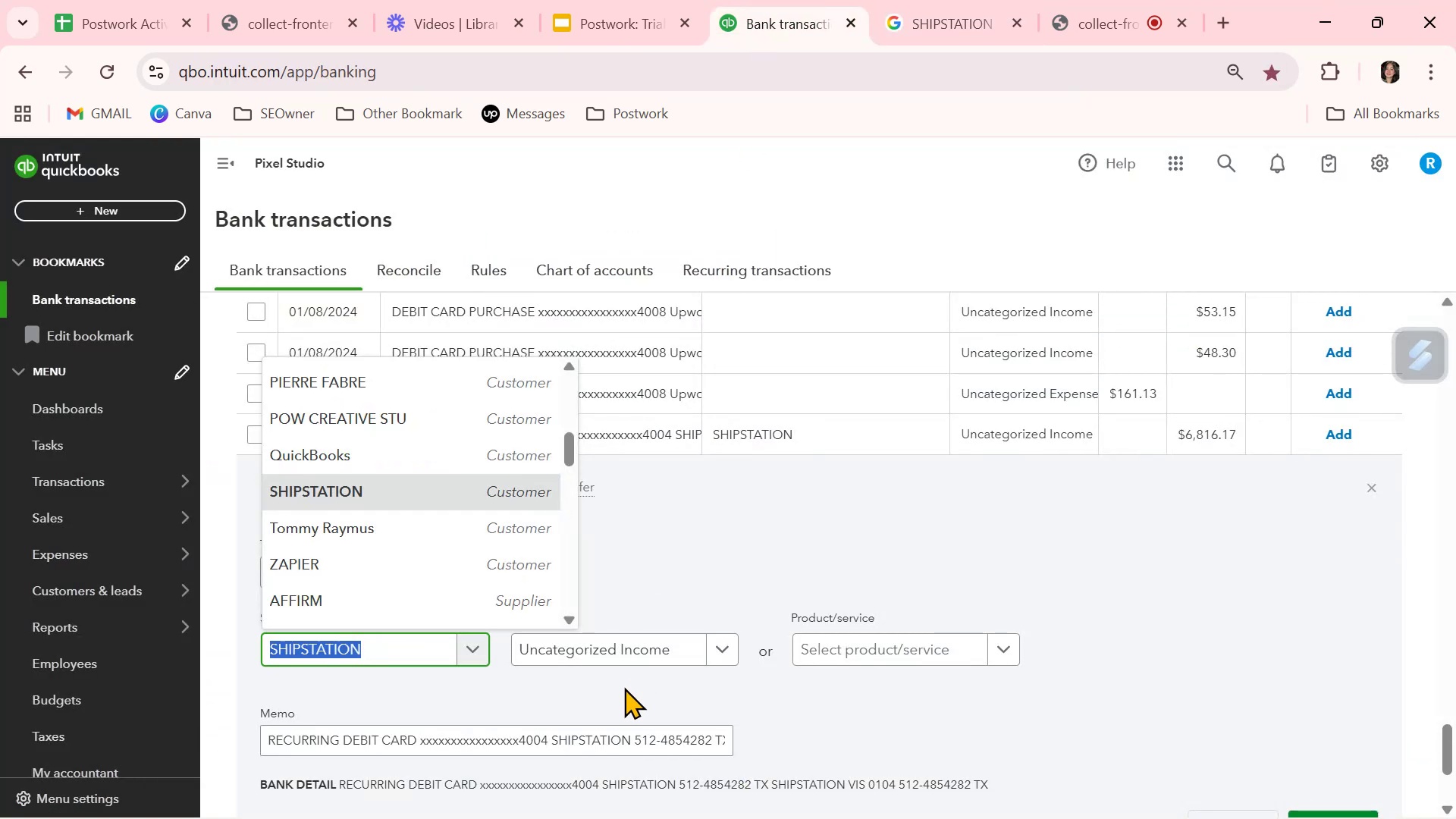 
left_click([519, 694])
 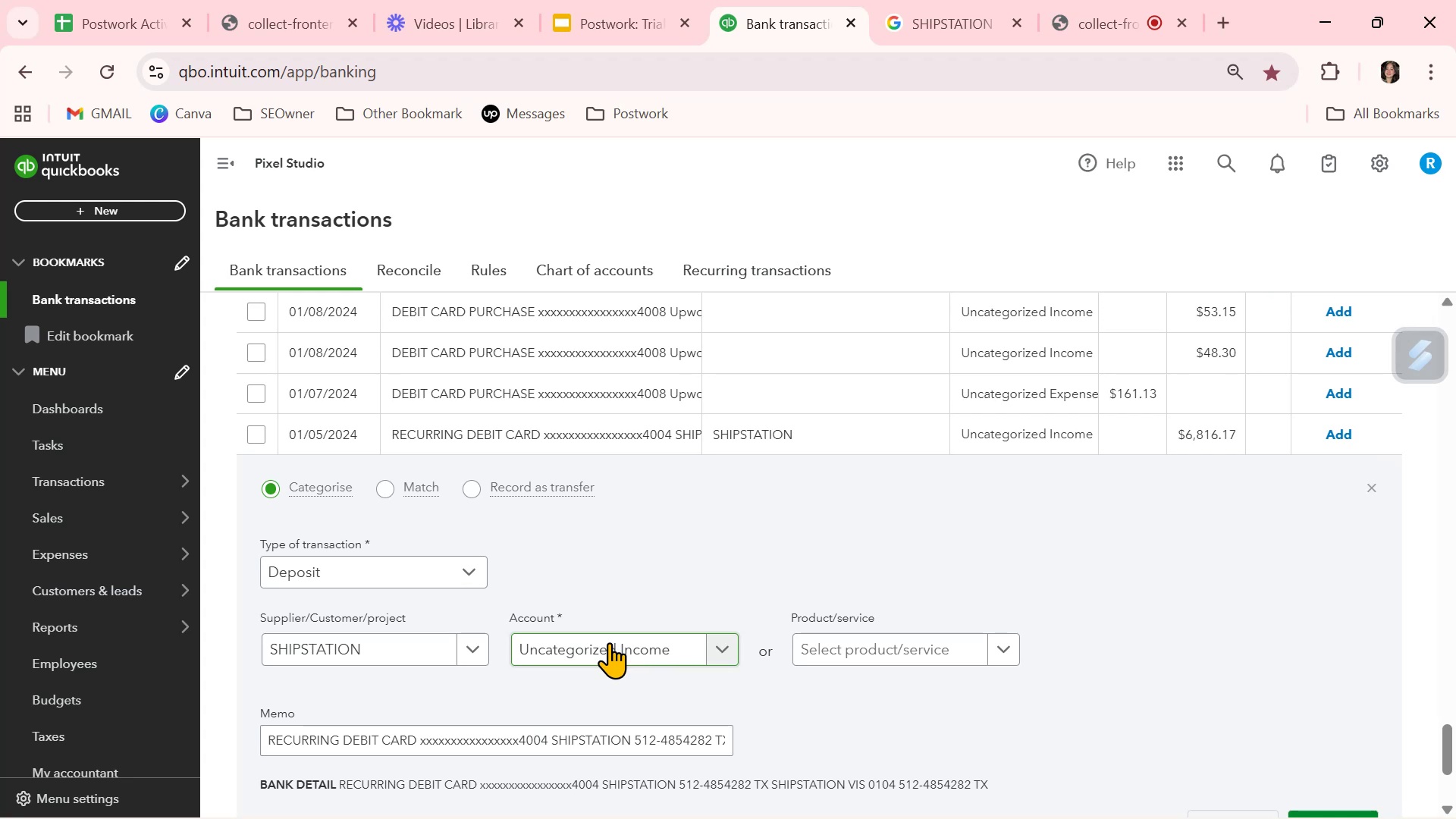 
wait(14.66)
 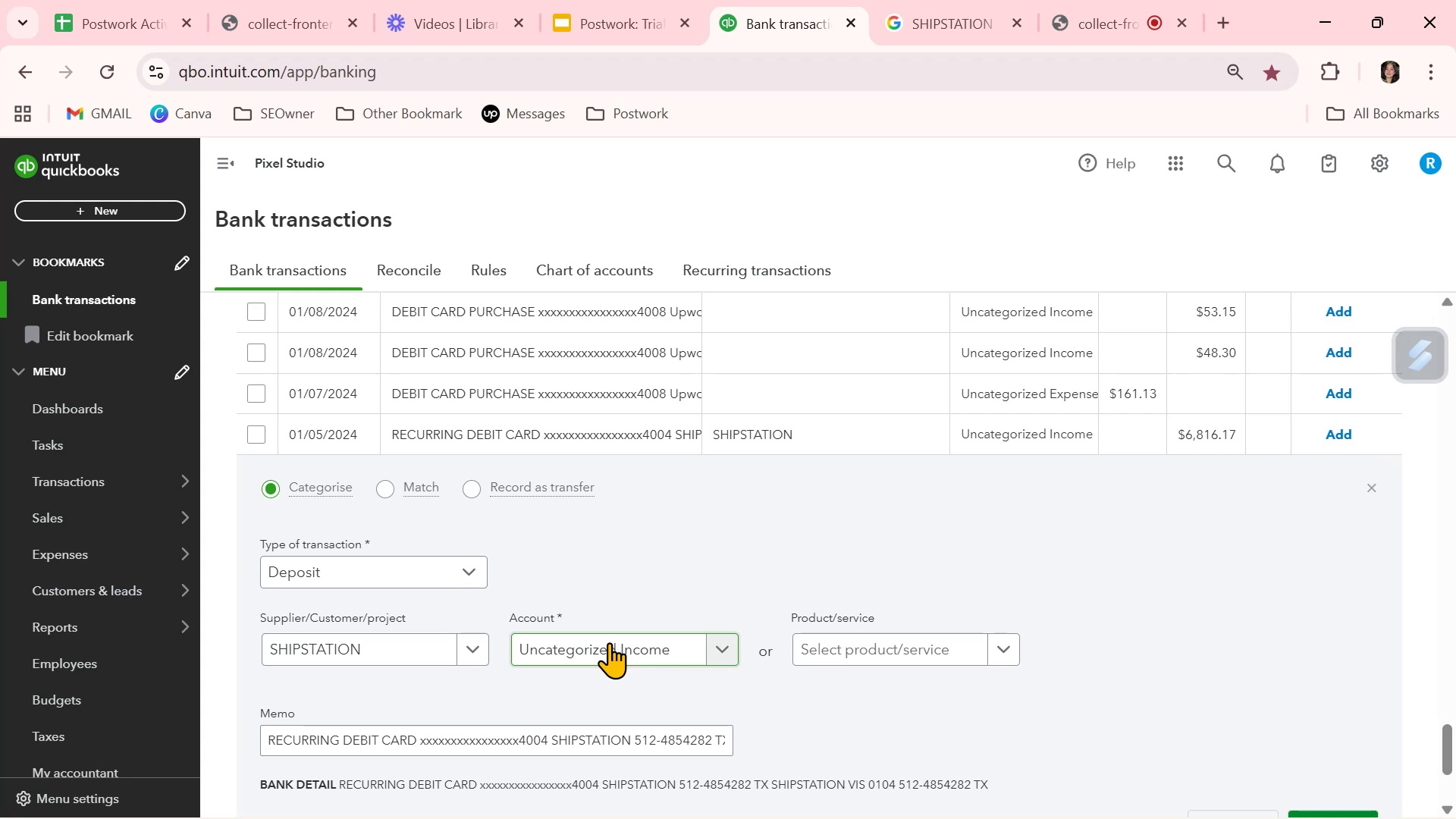 
left_click([1372, 489])
 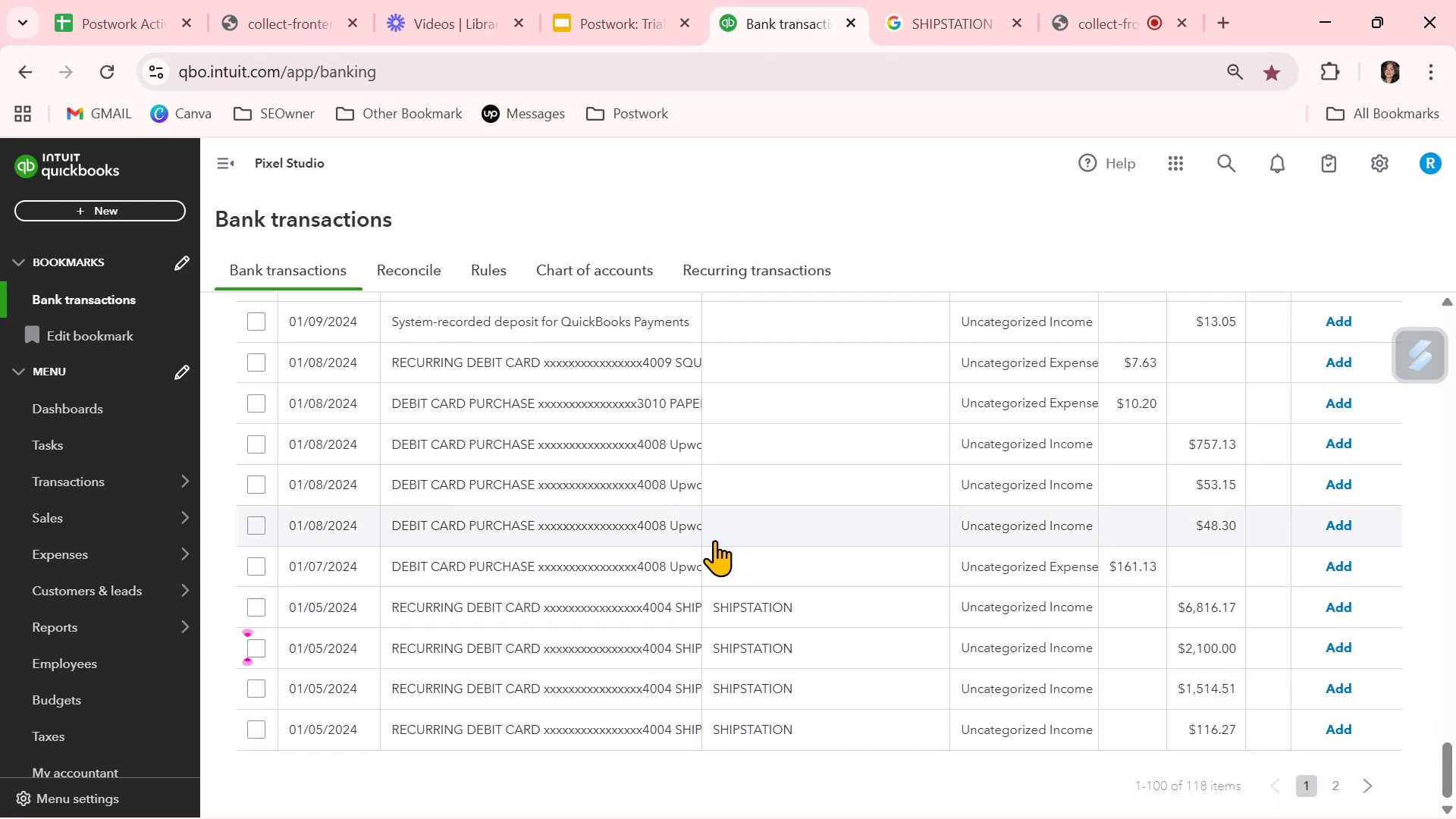 
left_click([681, 555])
 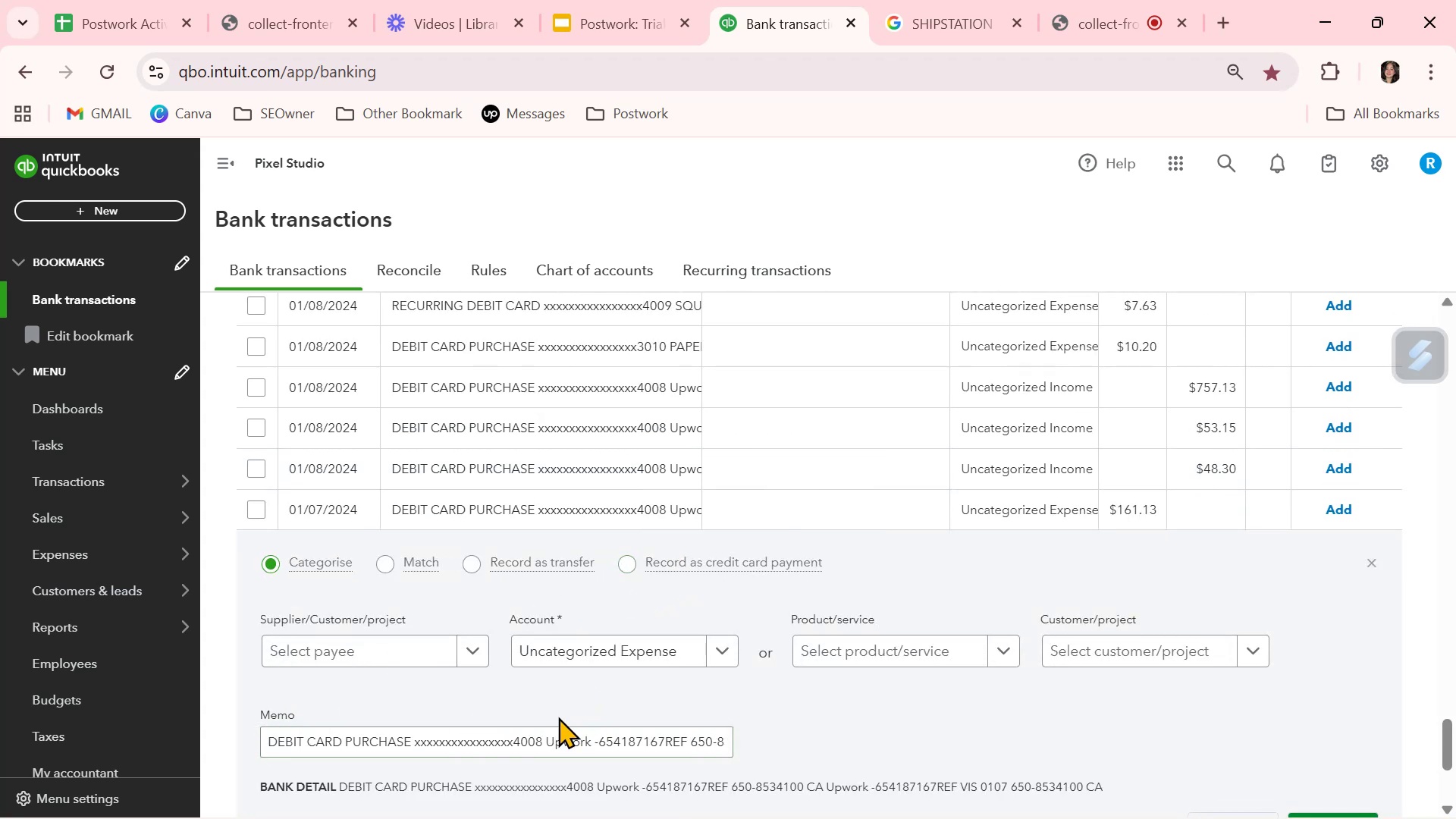 
double_click([564, 739])
 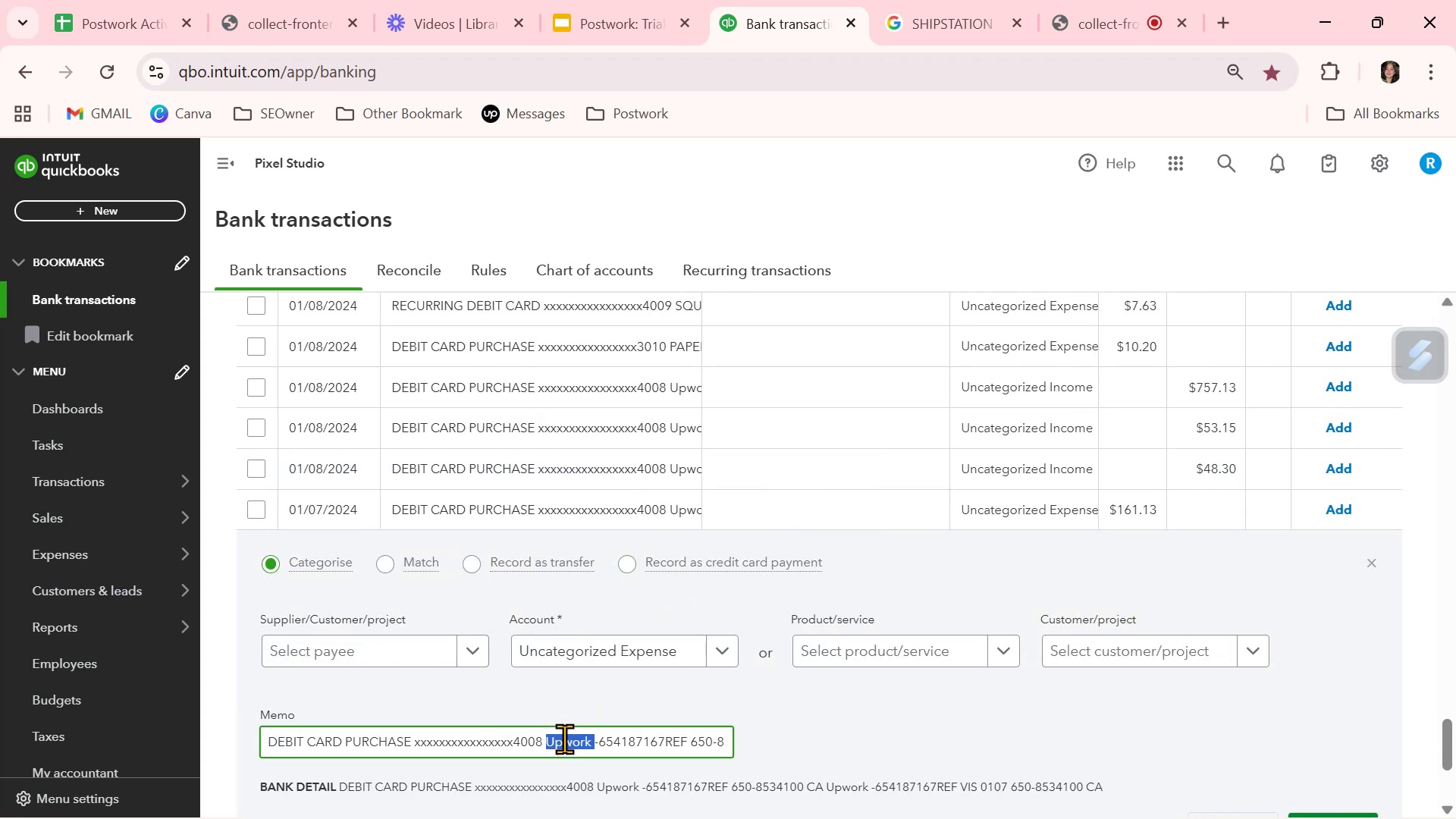 
key(Control+ControlLeft)
 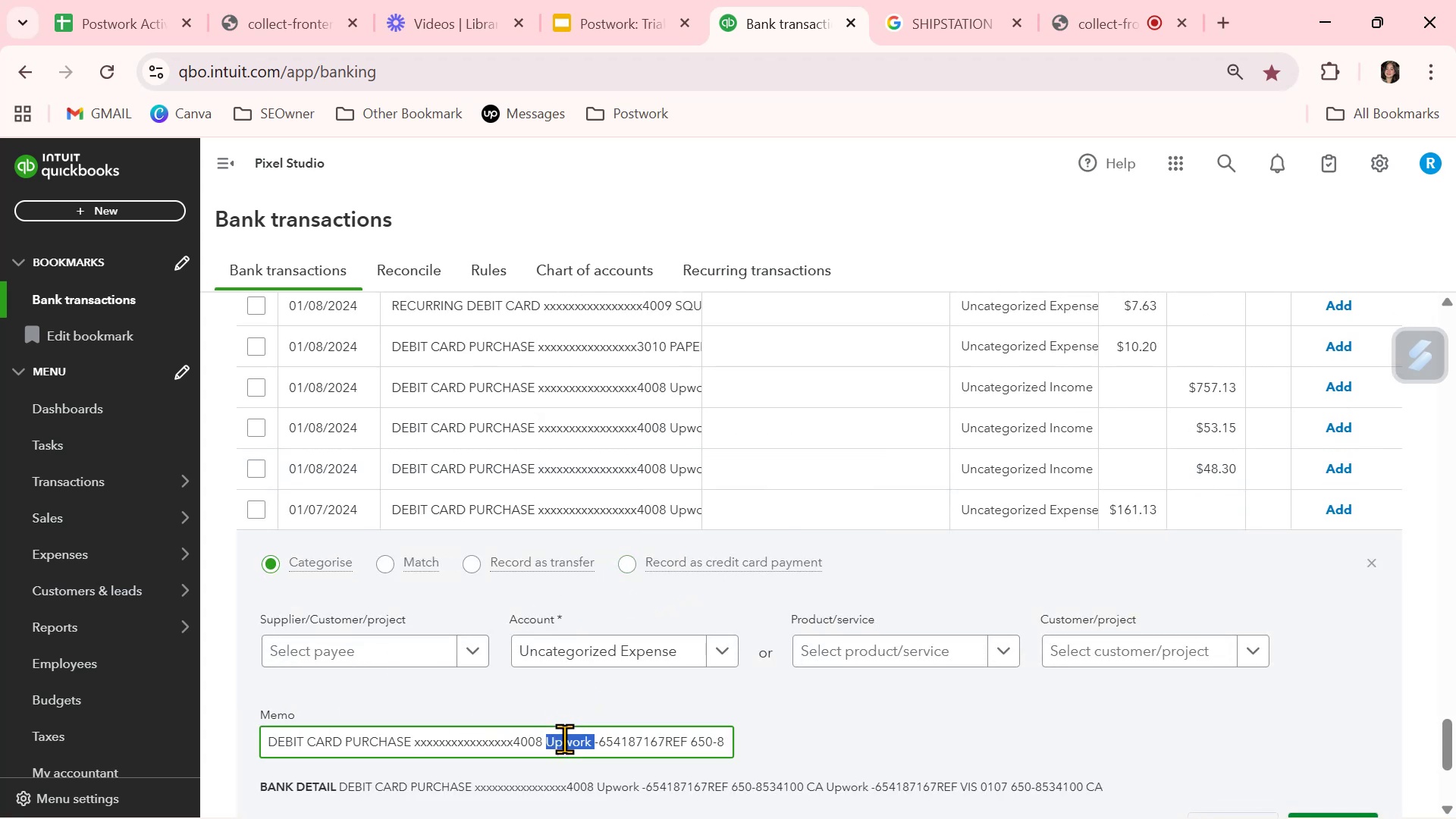 
key(Control+C)
 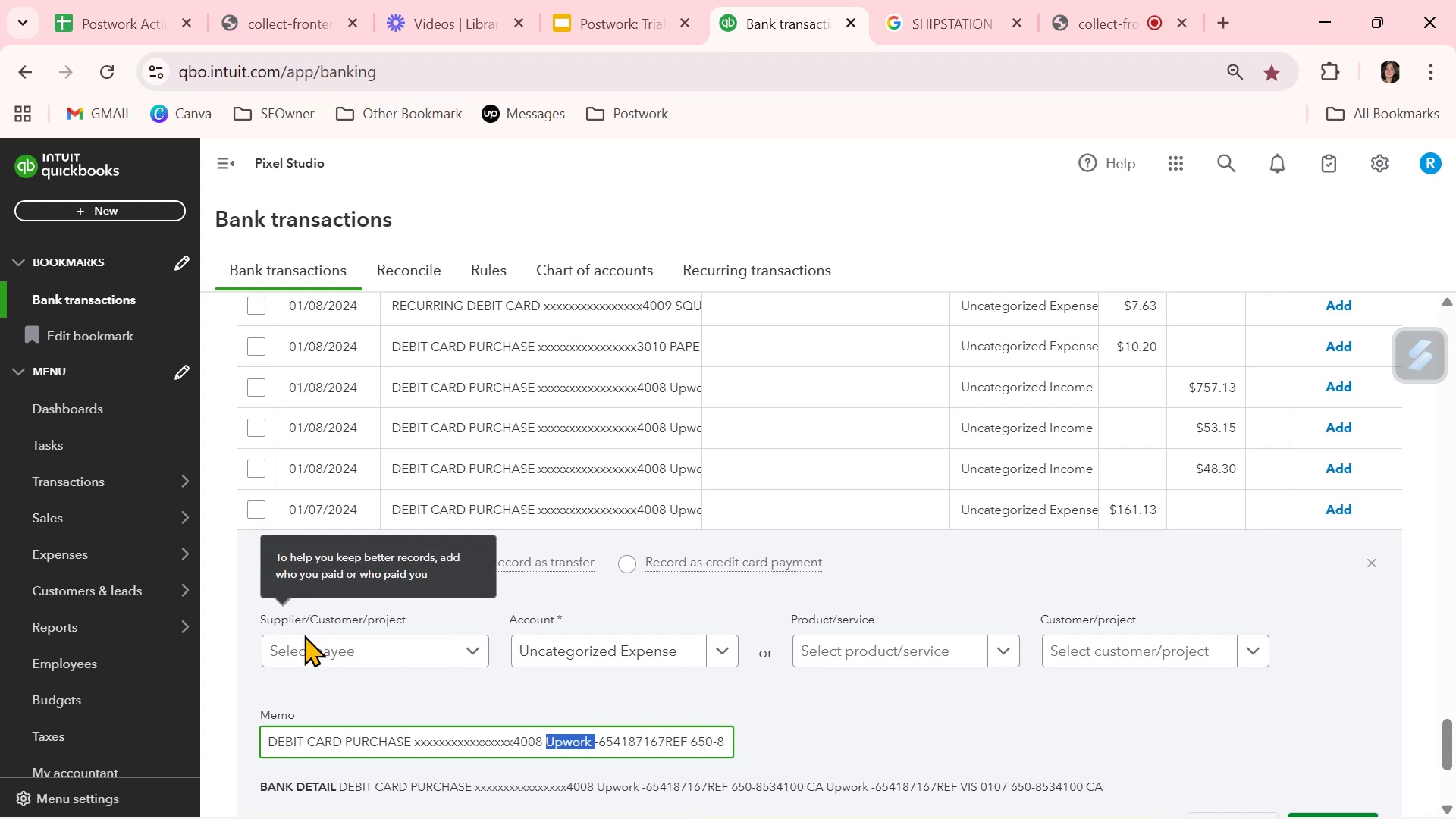 
left_click([324, 658])
 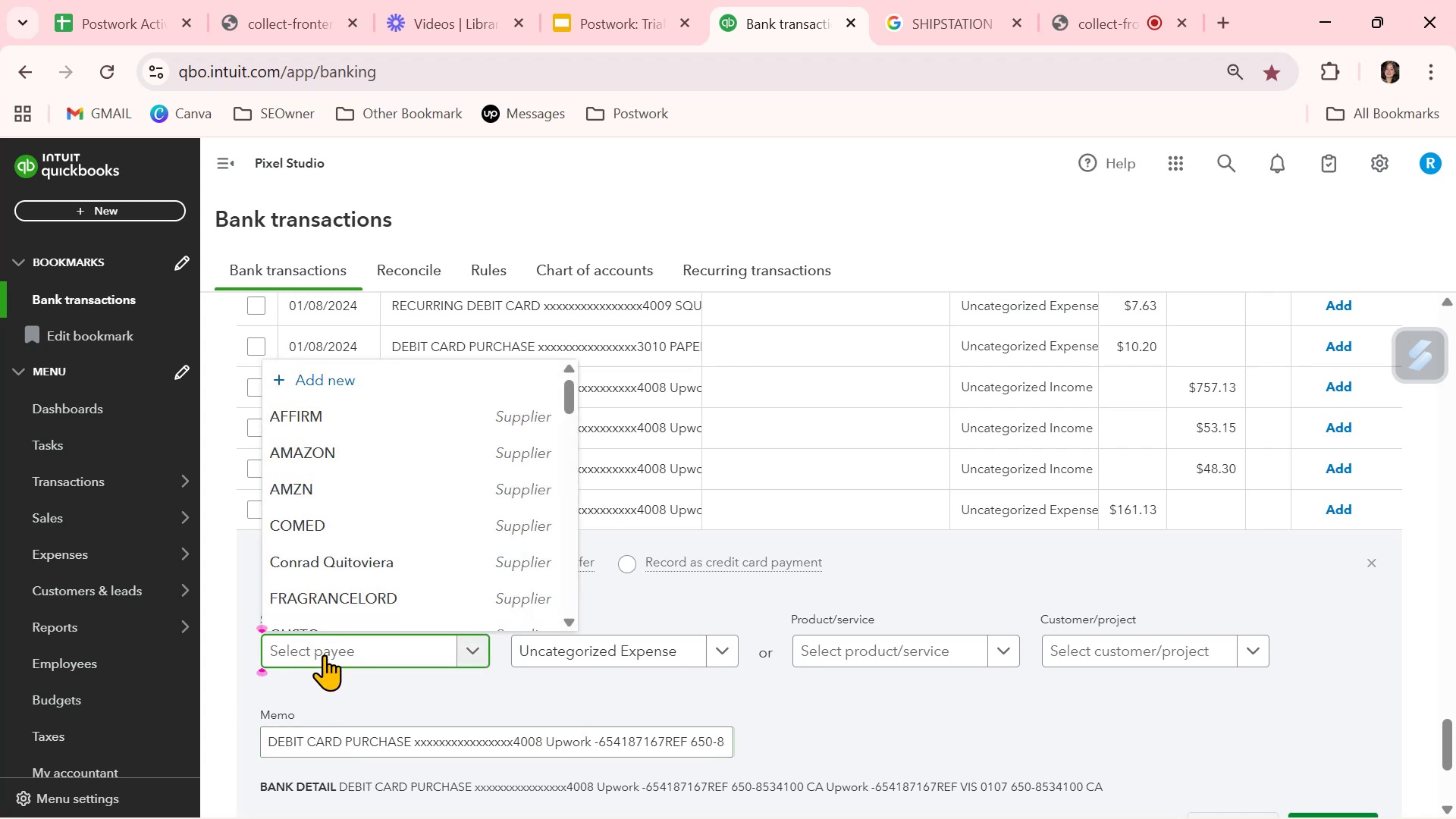 
key(Control+ControlLeft)
 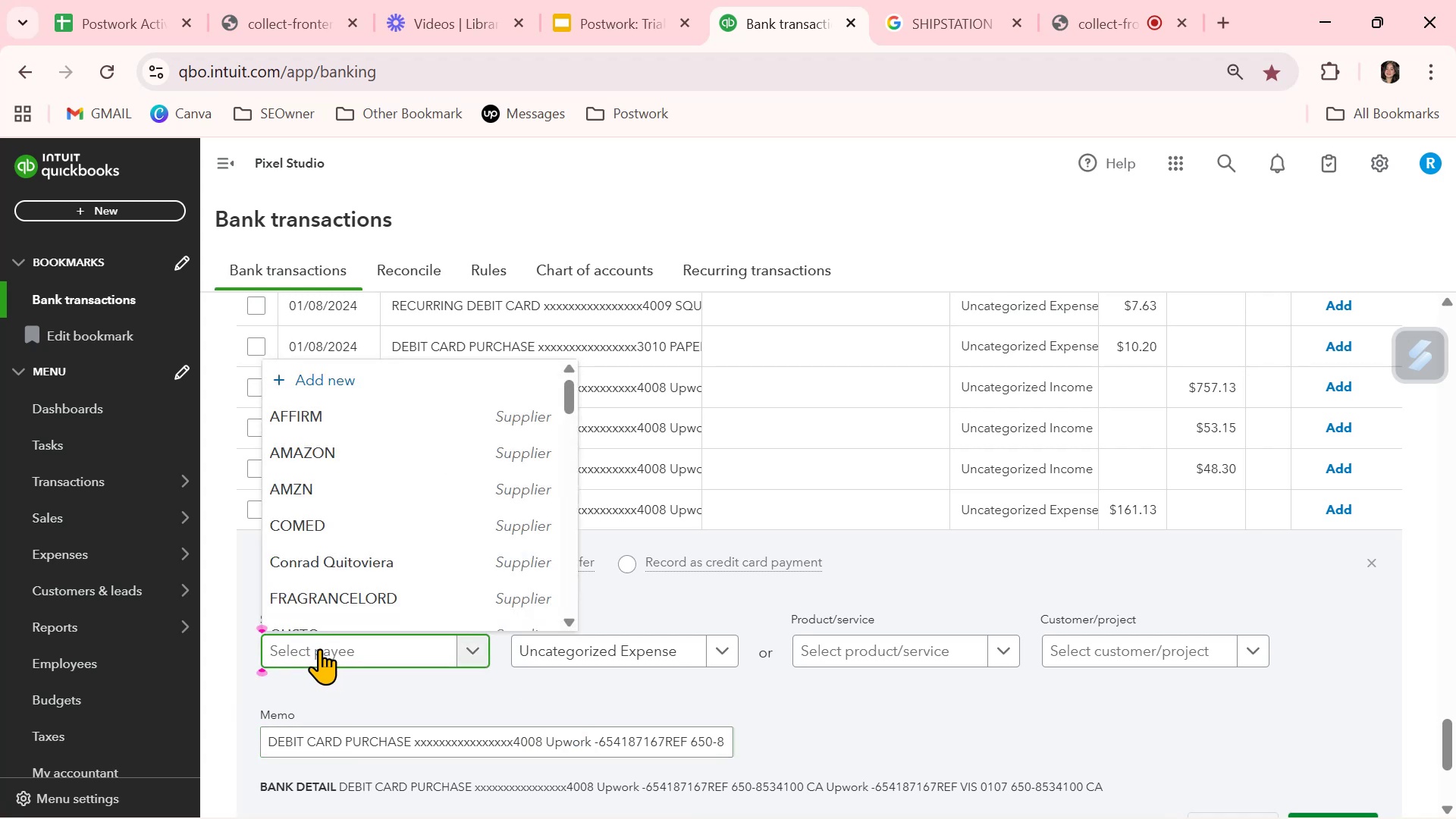 
key(Control+V)
 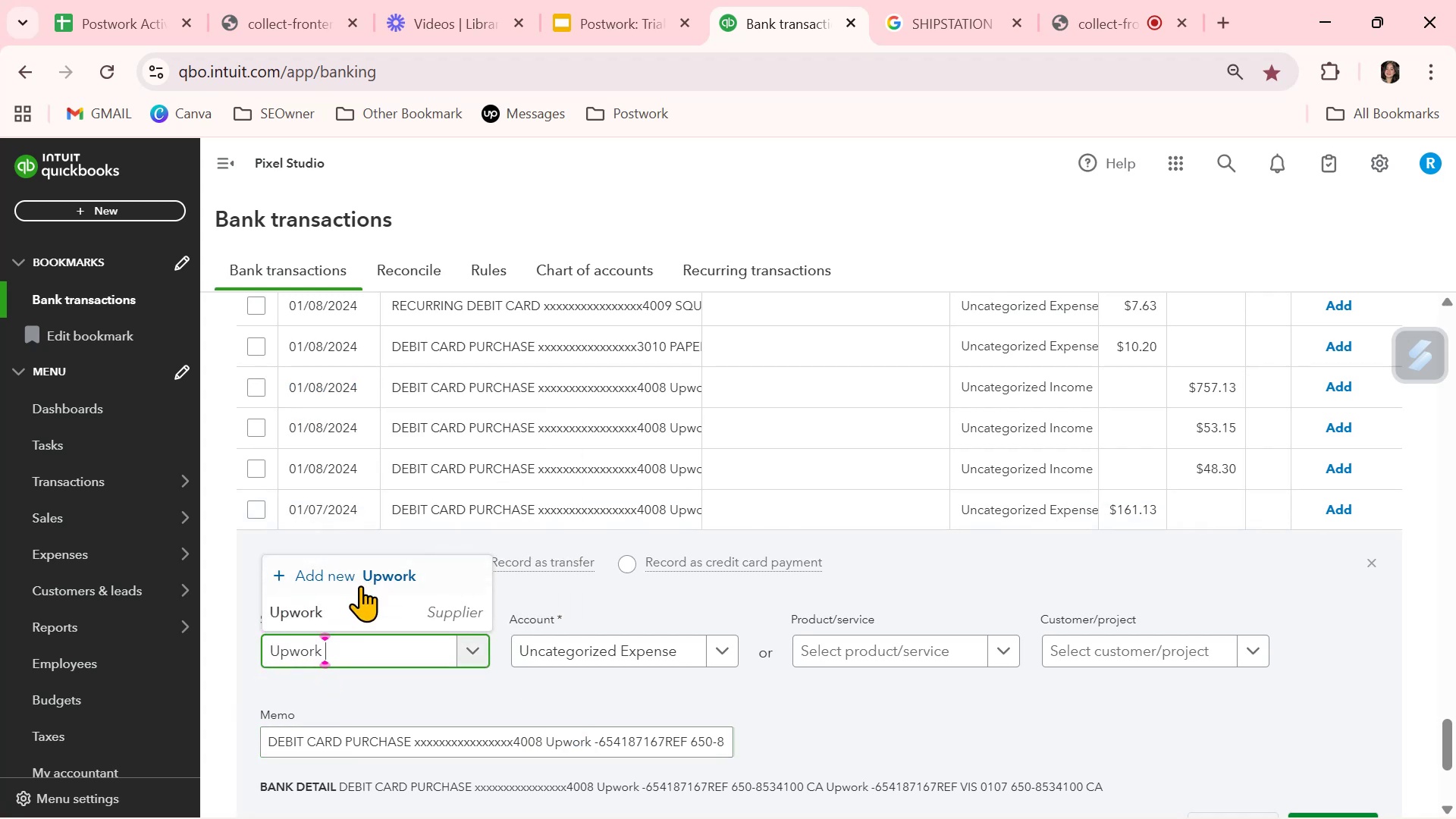 
left_click([322, 609])
 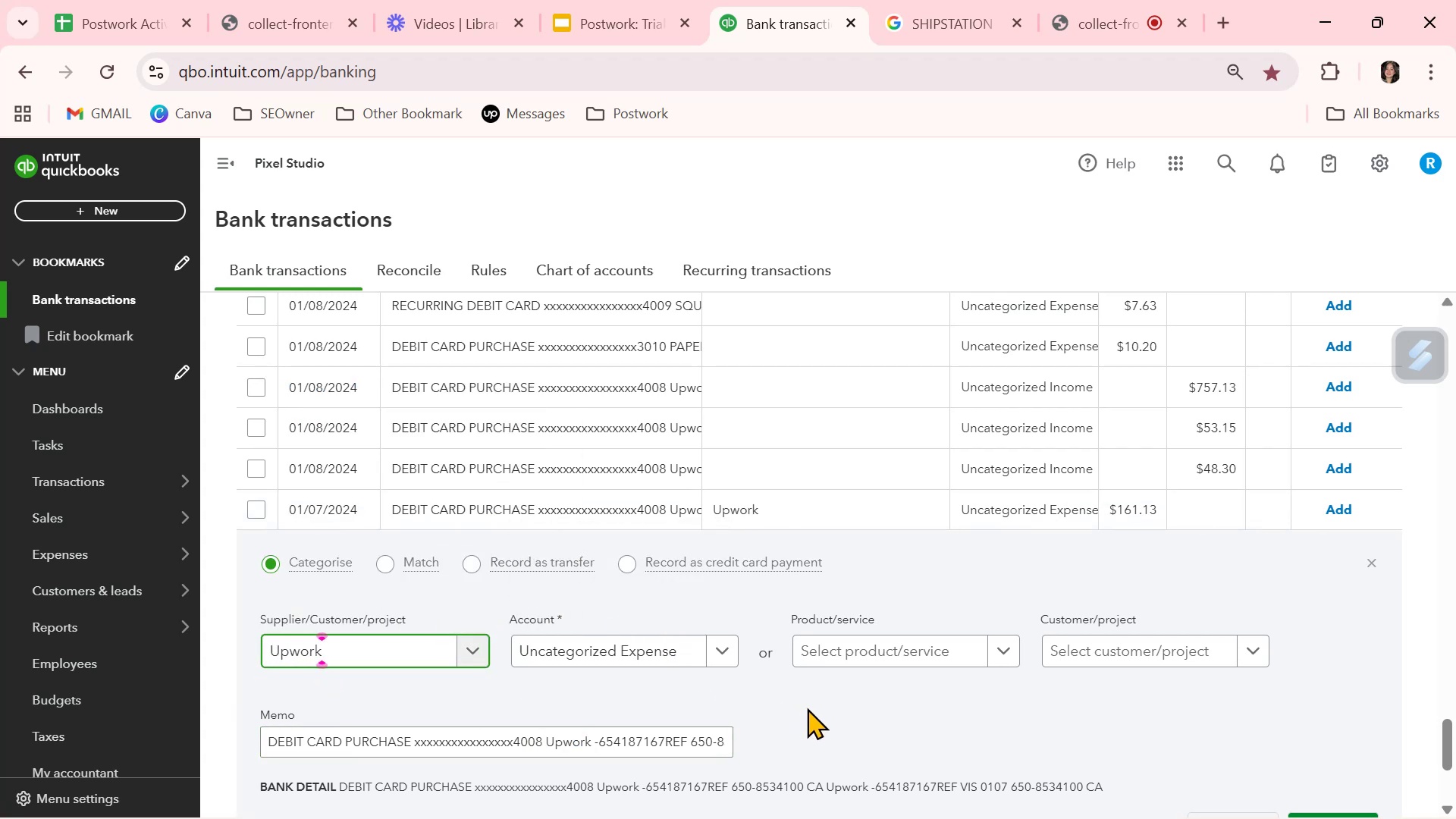 
left_click([811, 708])
 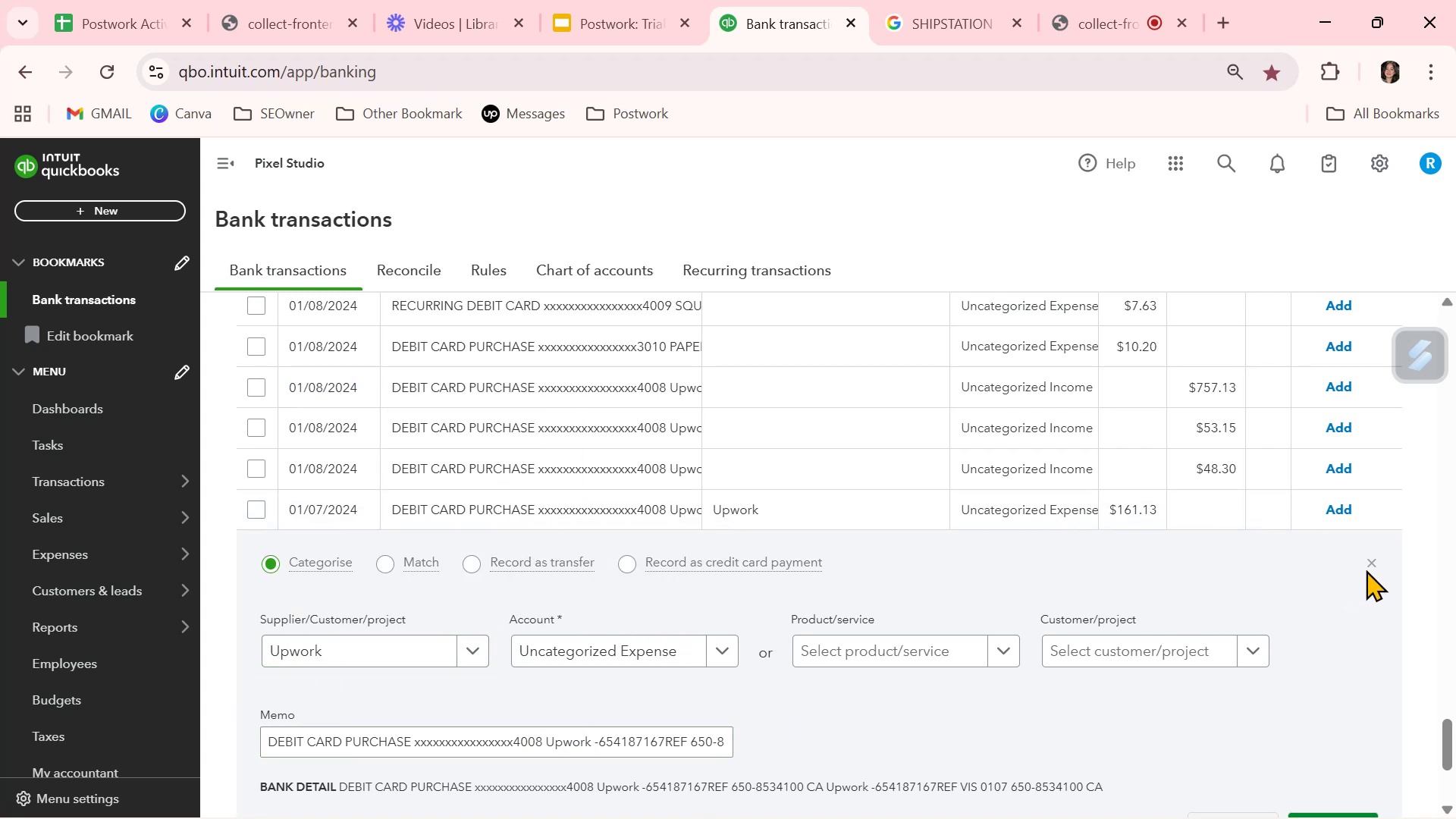 
left_click([1375, 560])
 